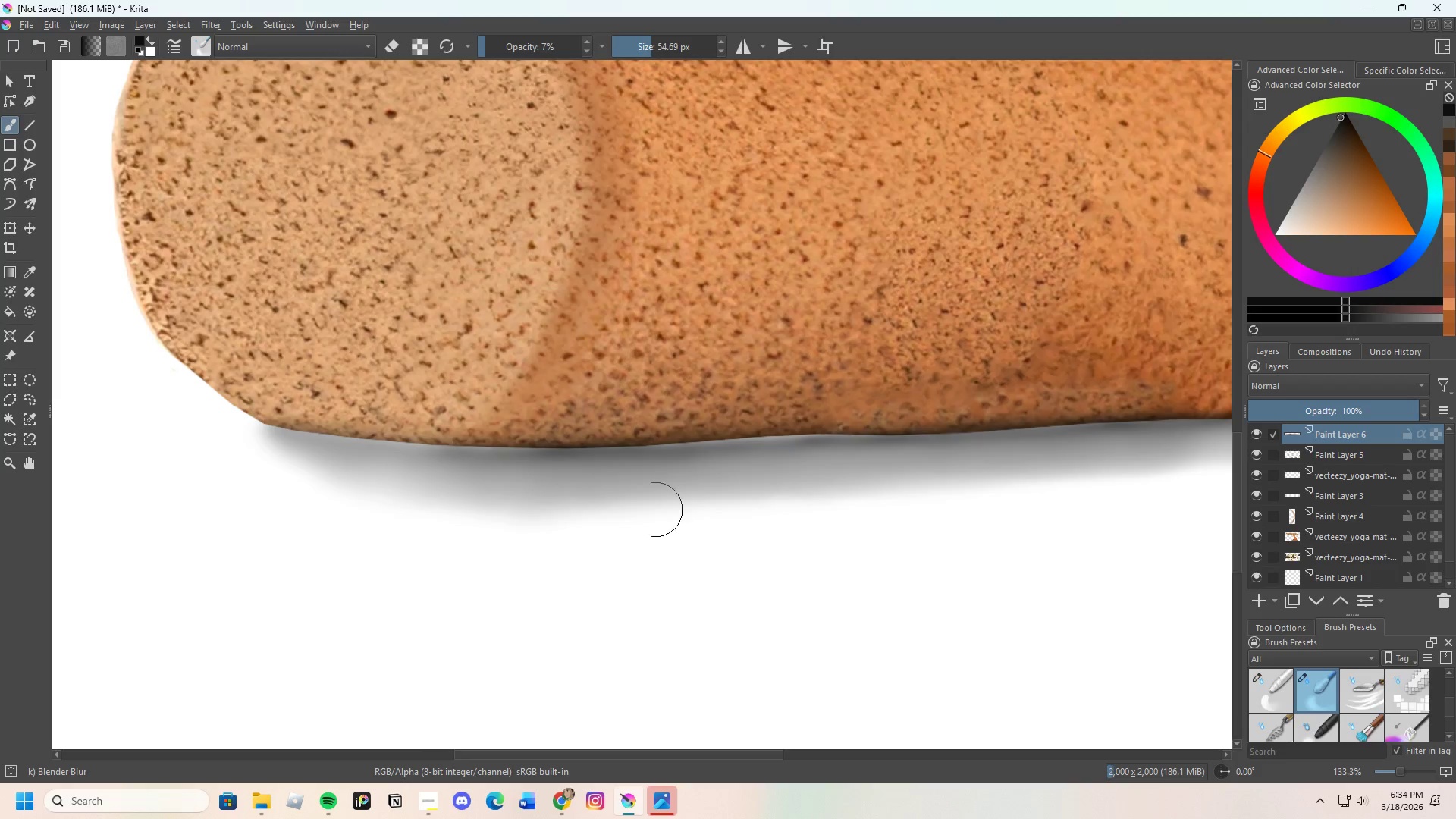 
scroll: coordinate [826, 485], scroll_direction: none, amount: 0.0
 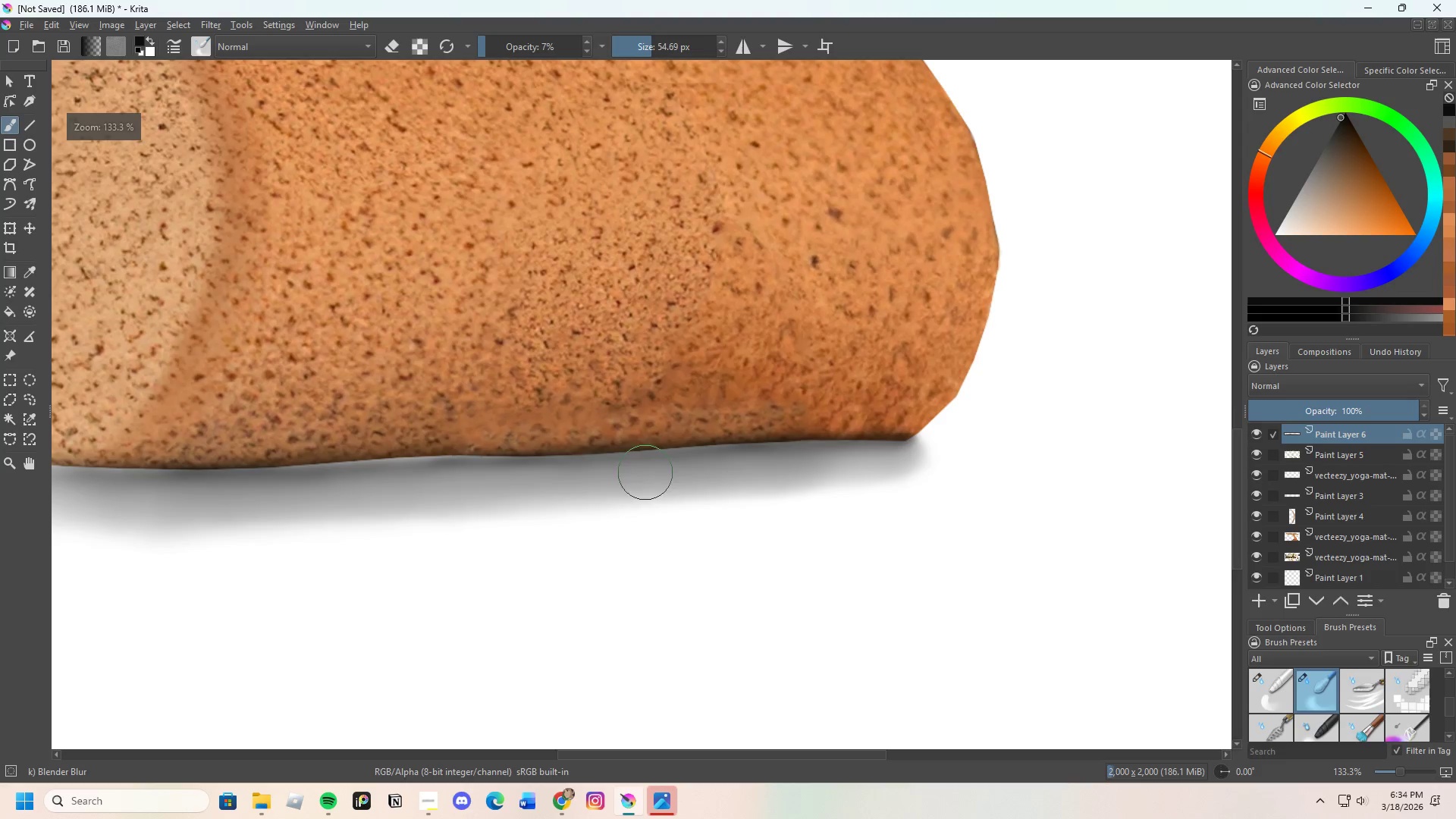 
left_click_drag(start_coordinate=[657, 476], to_coordinate=[832, 463])
 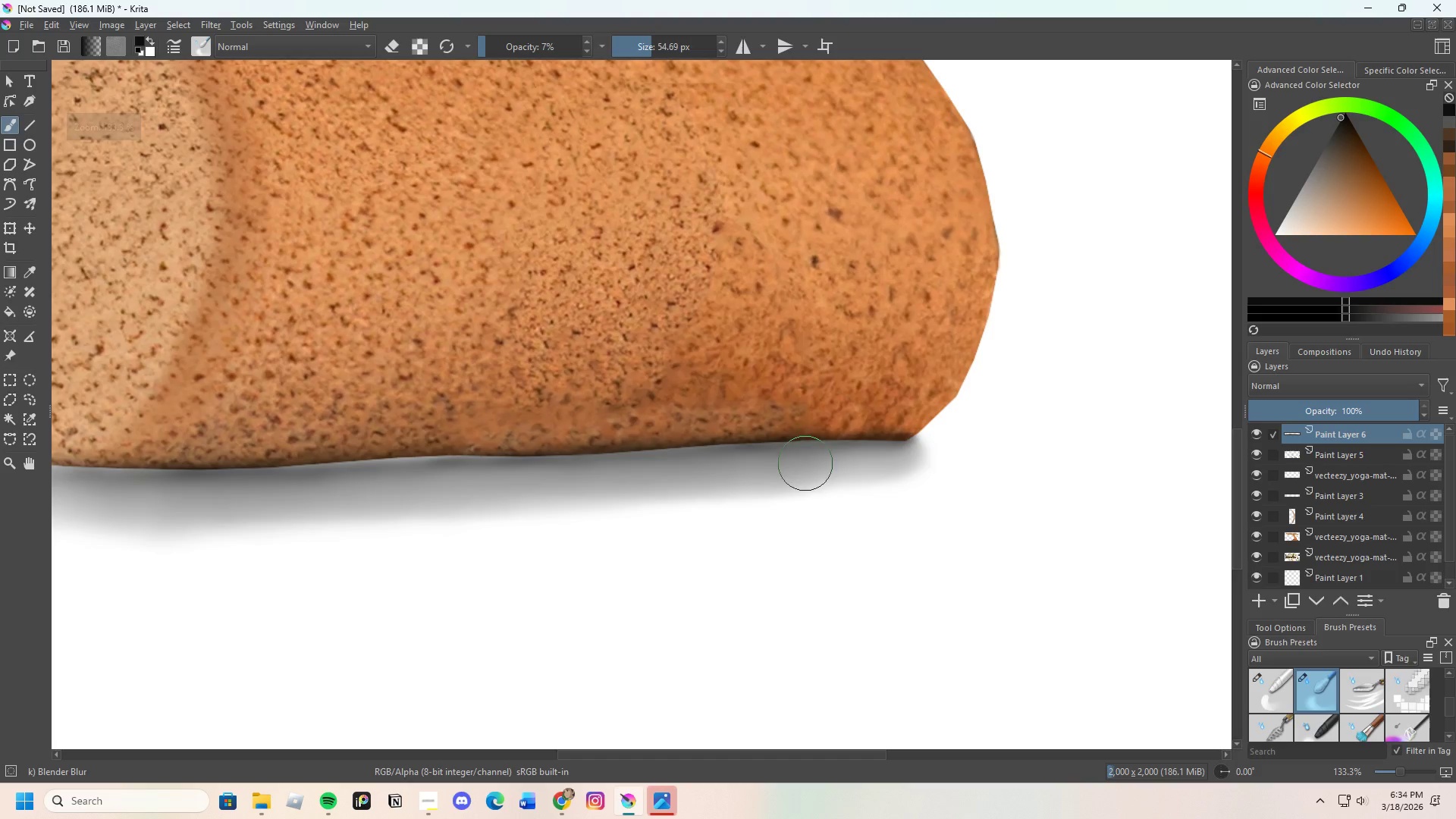 
left_click_drag(start_coordinate=[573, 489], to_coordinate=[350, 489])
 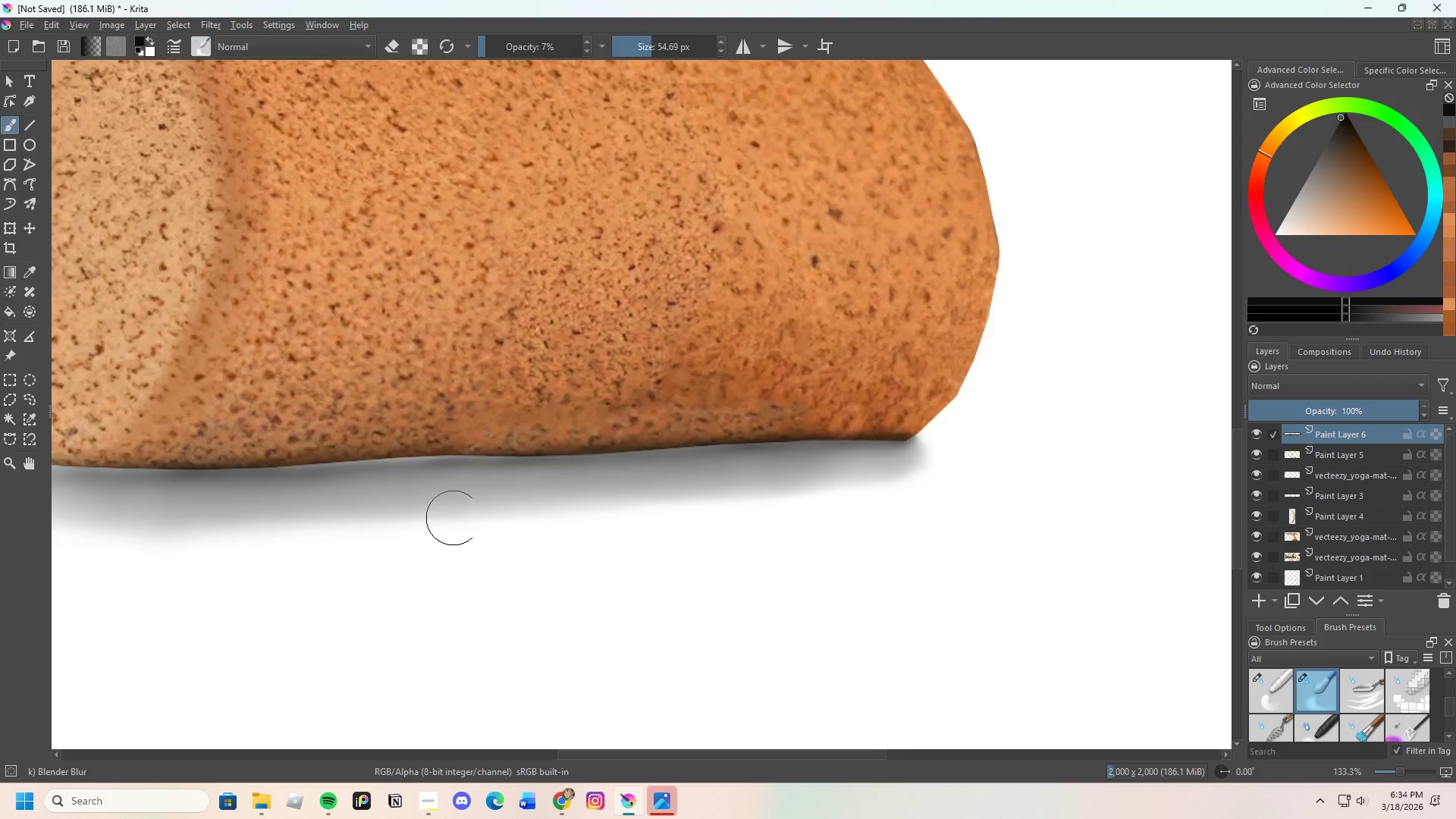 
scroll: coordinate [546, 538], scroll_direction: down, amount: 1.0
 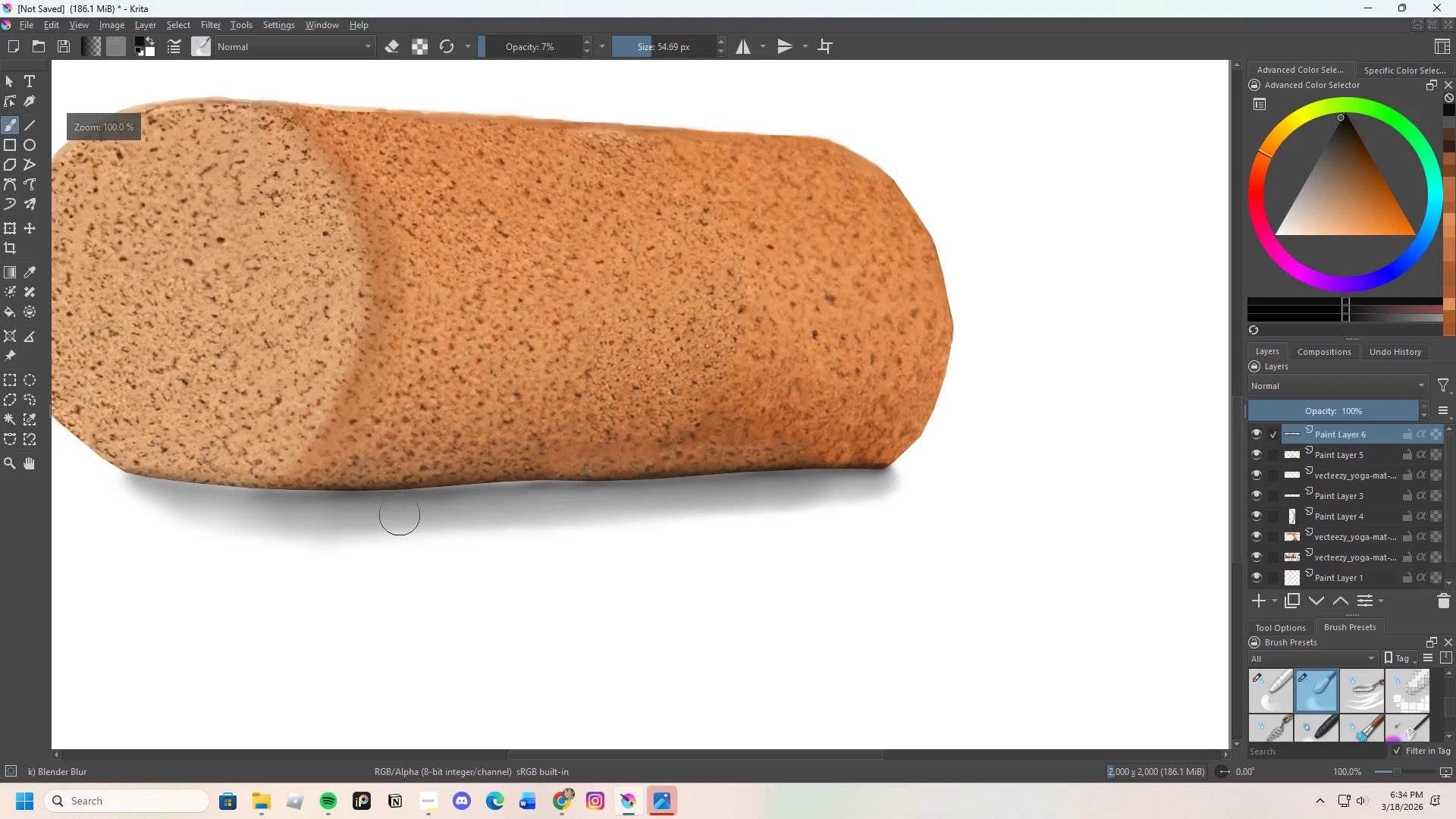 
left_click_drag(start_coordinate=[406, 518], to_coordinate=[554, 518])
 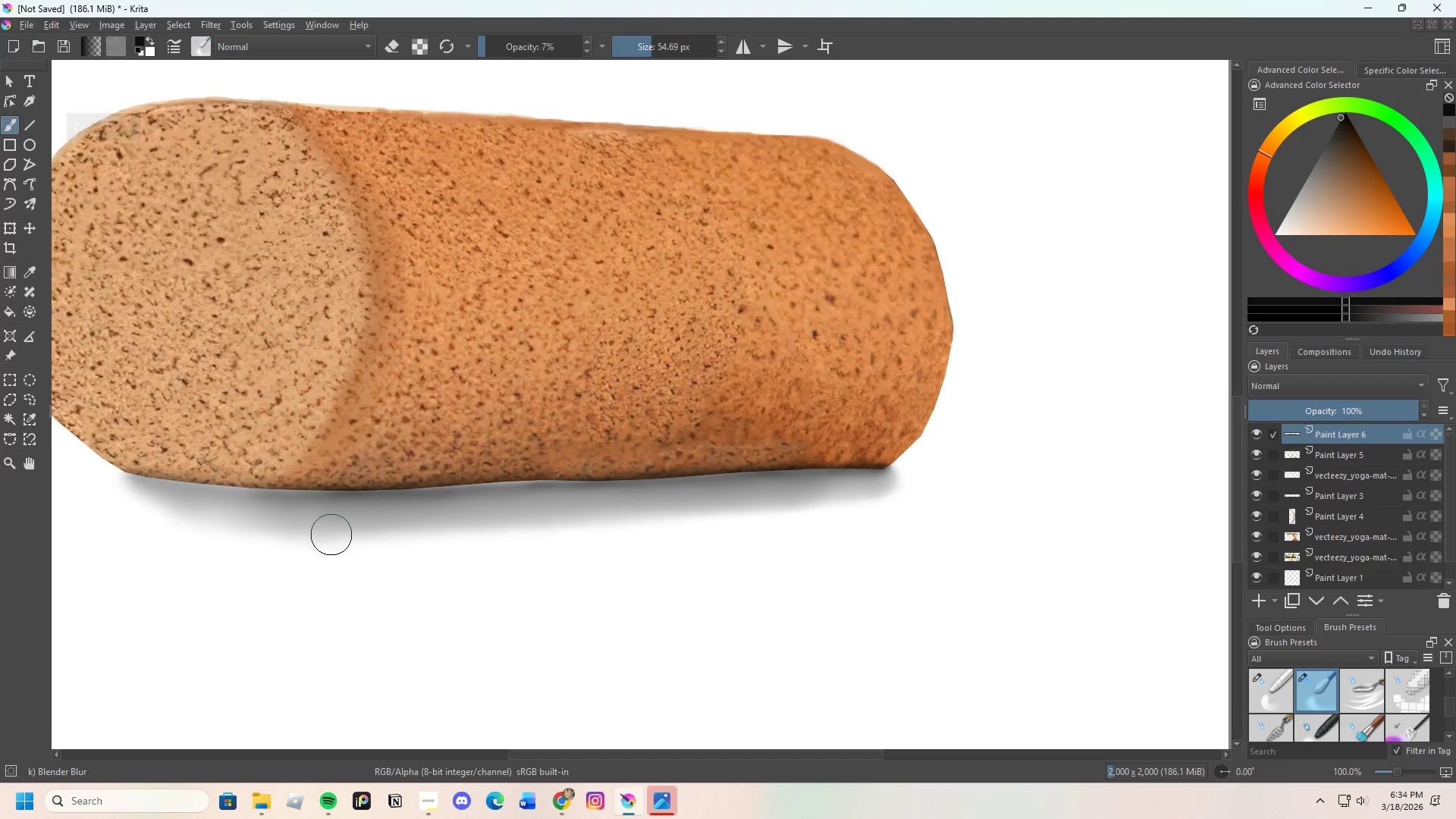 
left_click_drag(start_coordinate=[325, 534], to_coordinate=[522, 542])
 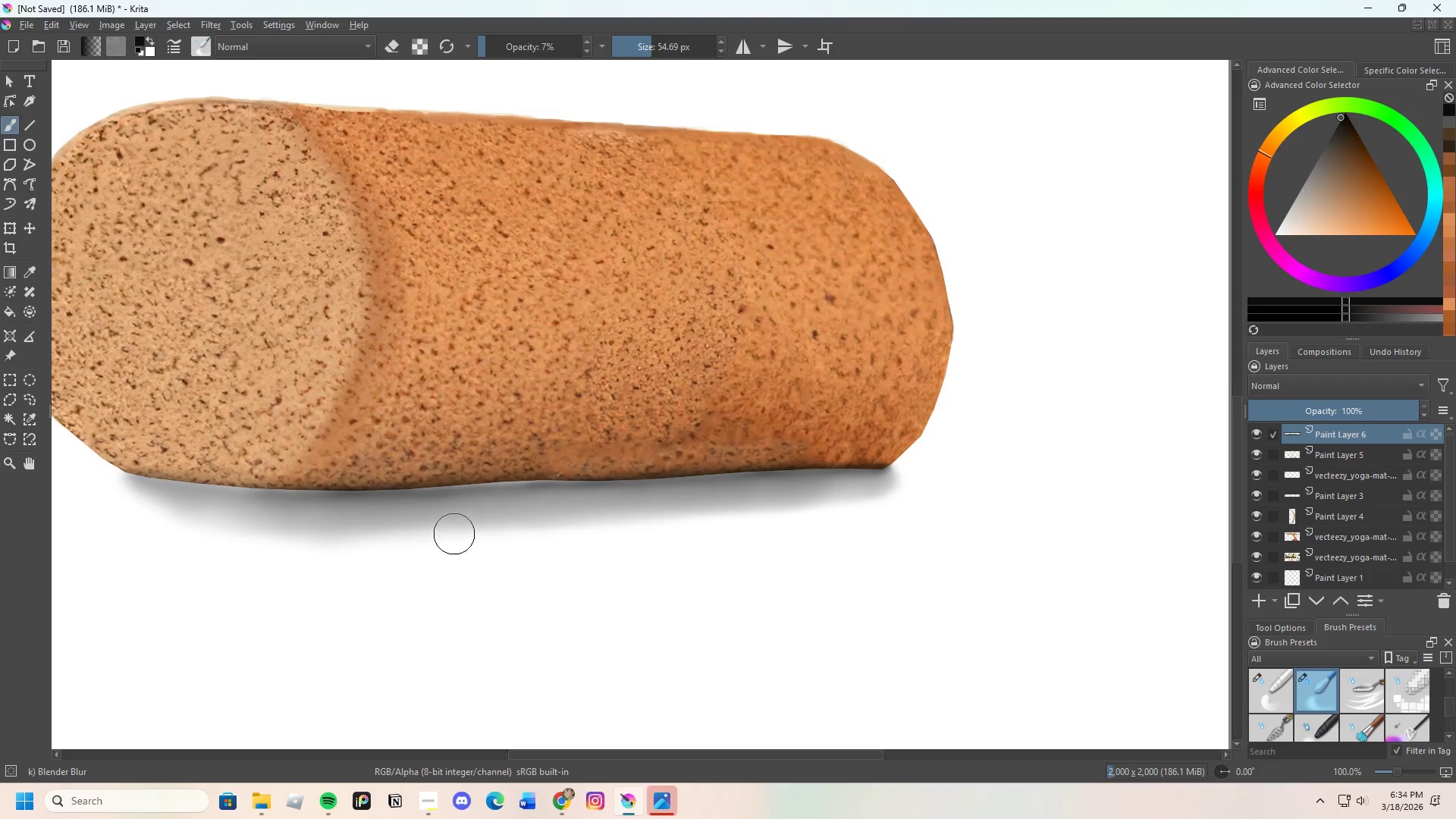 
left_click_drag(start_coordinate=[484, 534], to_coordinate=[915, 491])
 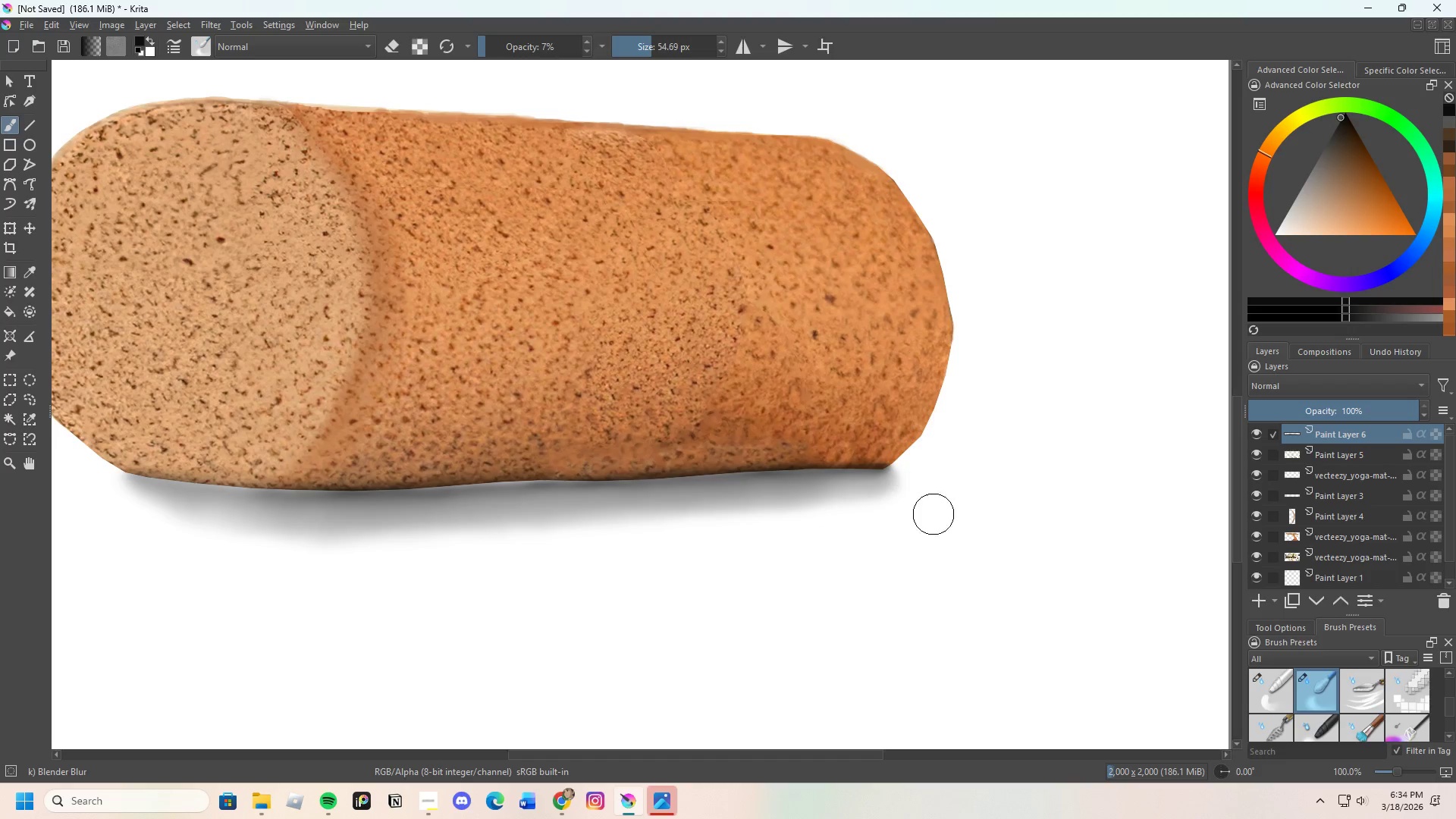 
scroll: coordinate [918, 482], scroll_direction: down, amount: 3.0
 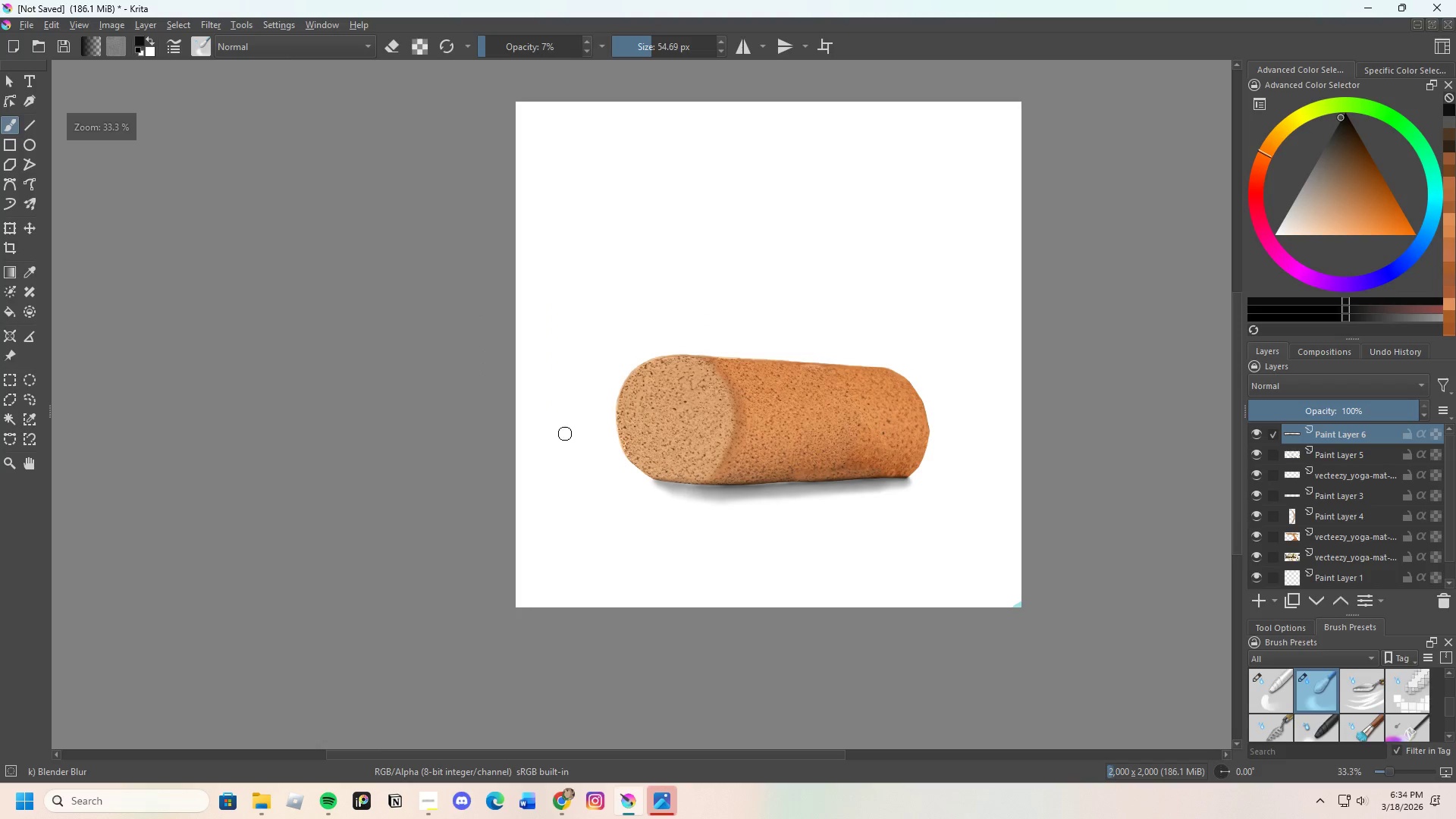 
scroll: coordinate [704, 489], scroll_direction: up, amount: 3.0
 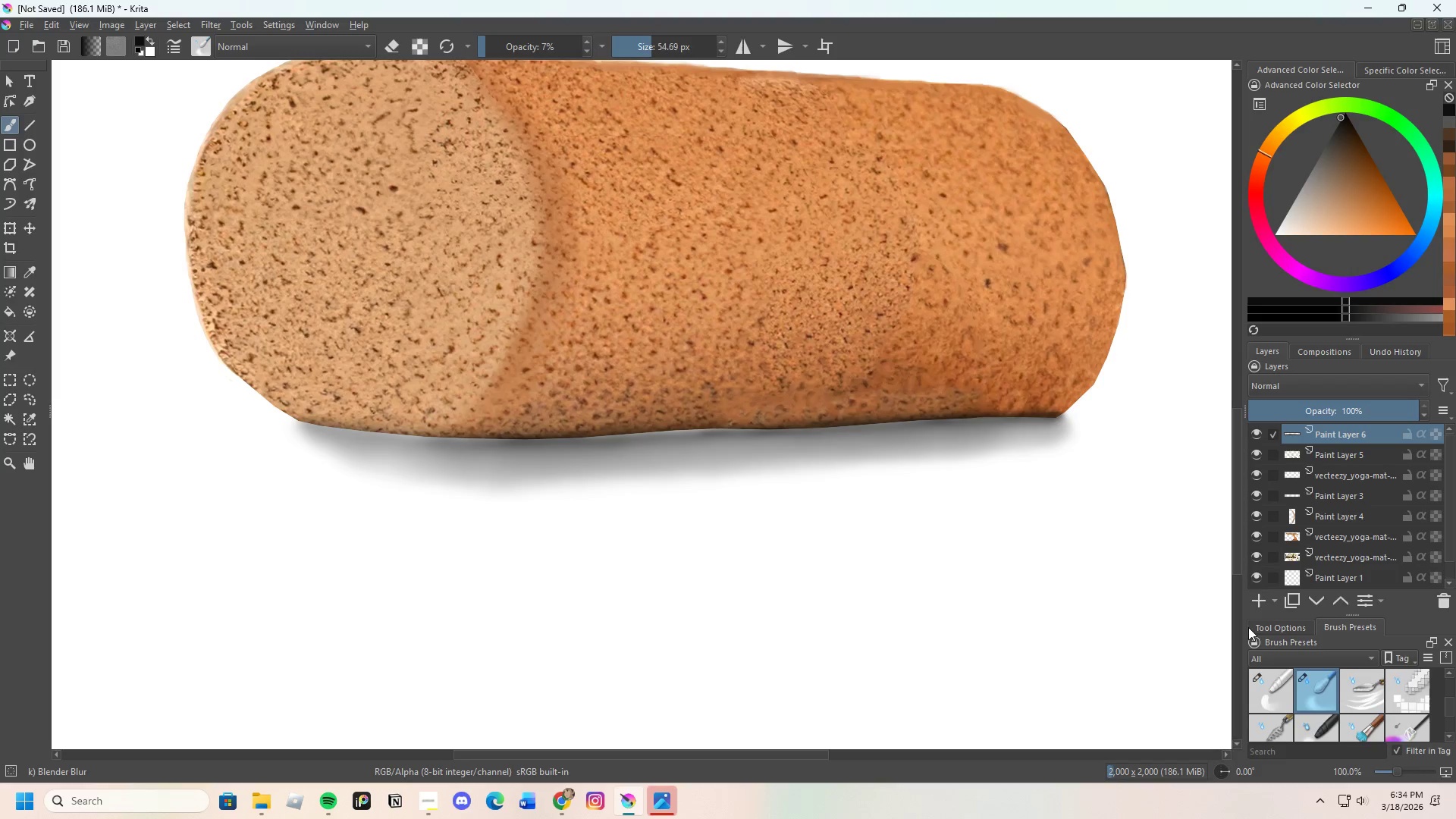 
left_click([1262, 601])
 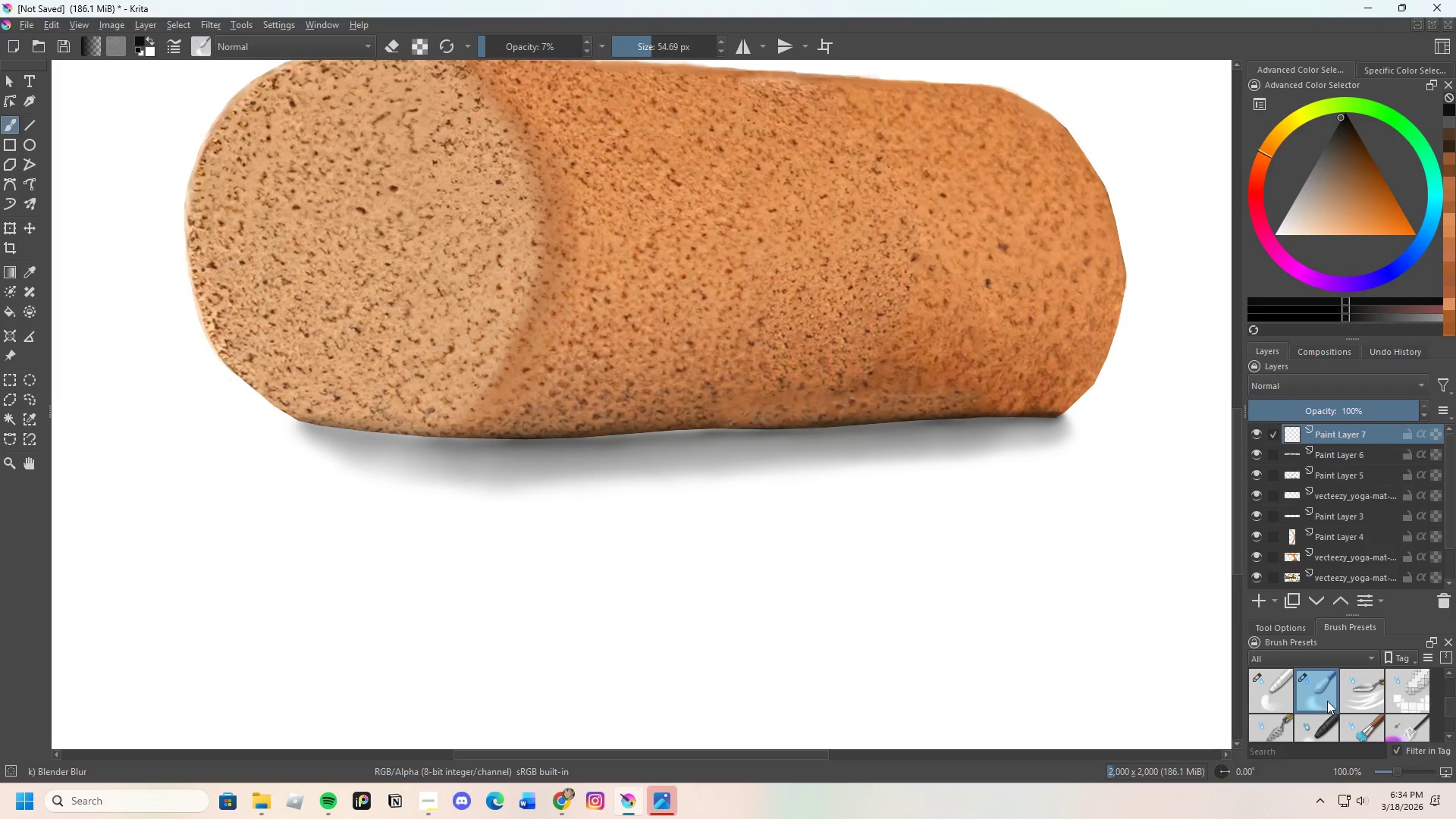 
scroll: coordinate [1350, 721], scroll_direction: up, amount: 13.0
 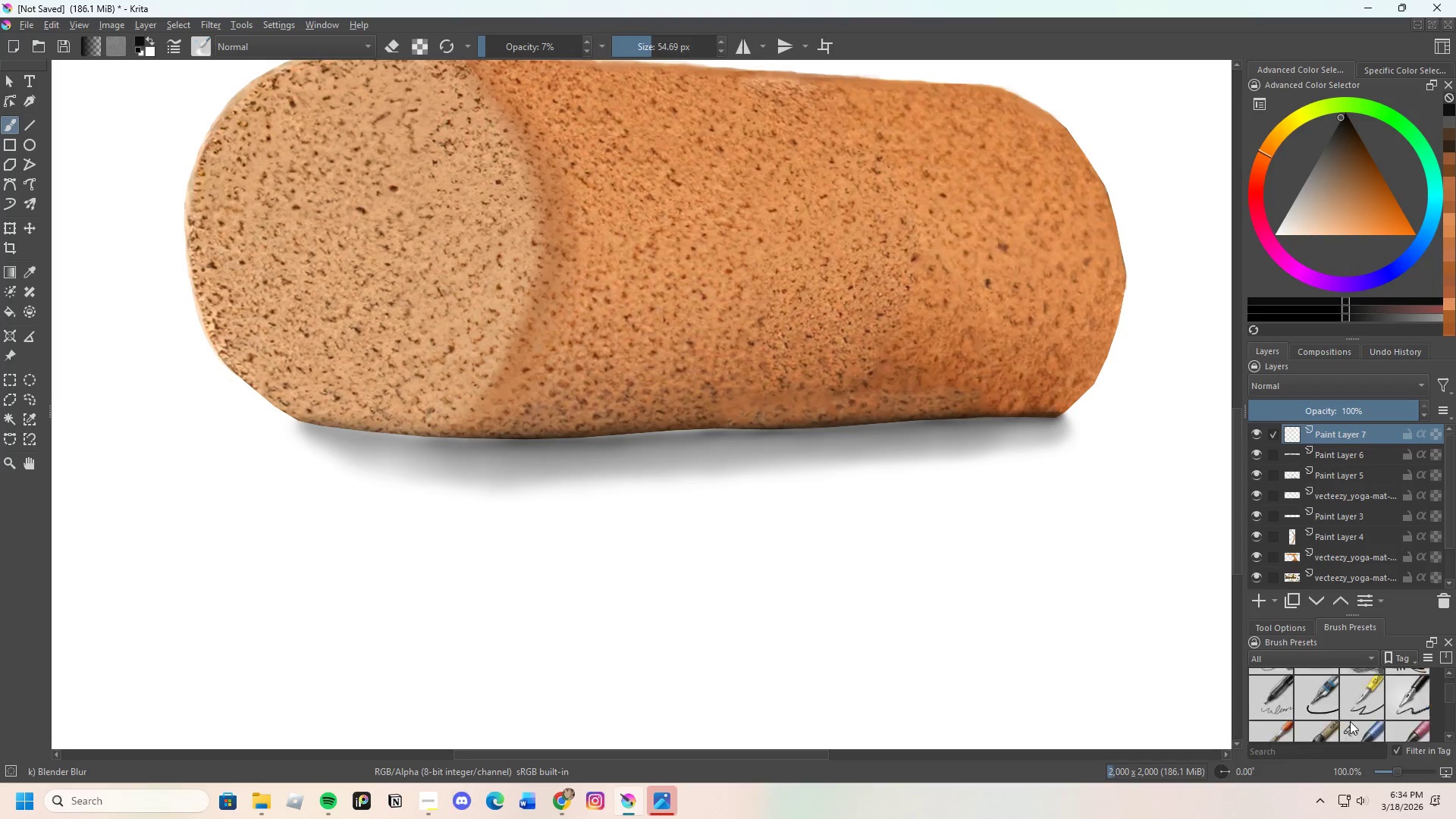 
scroll: coordinate [1347, 715], scroll_direction: down, amount: 3.0
 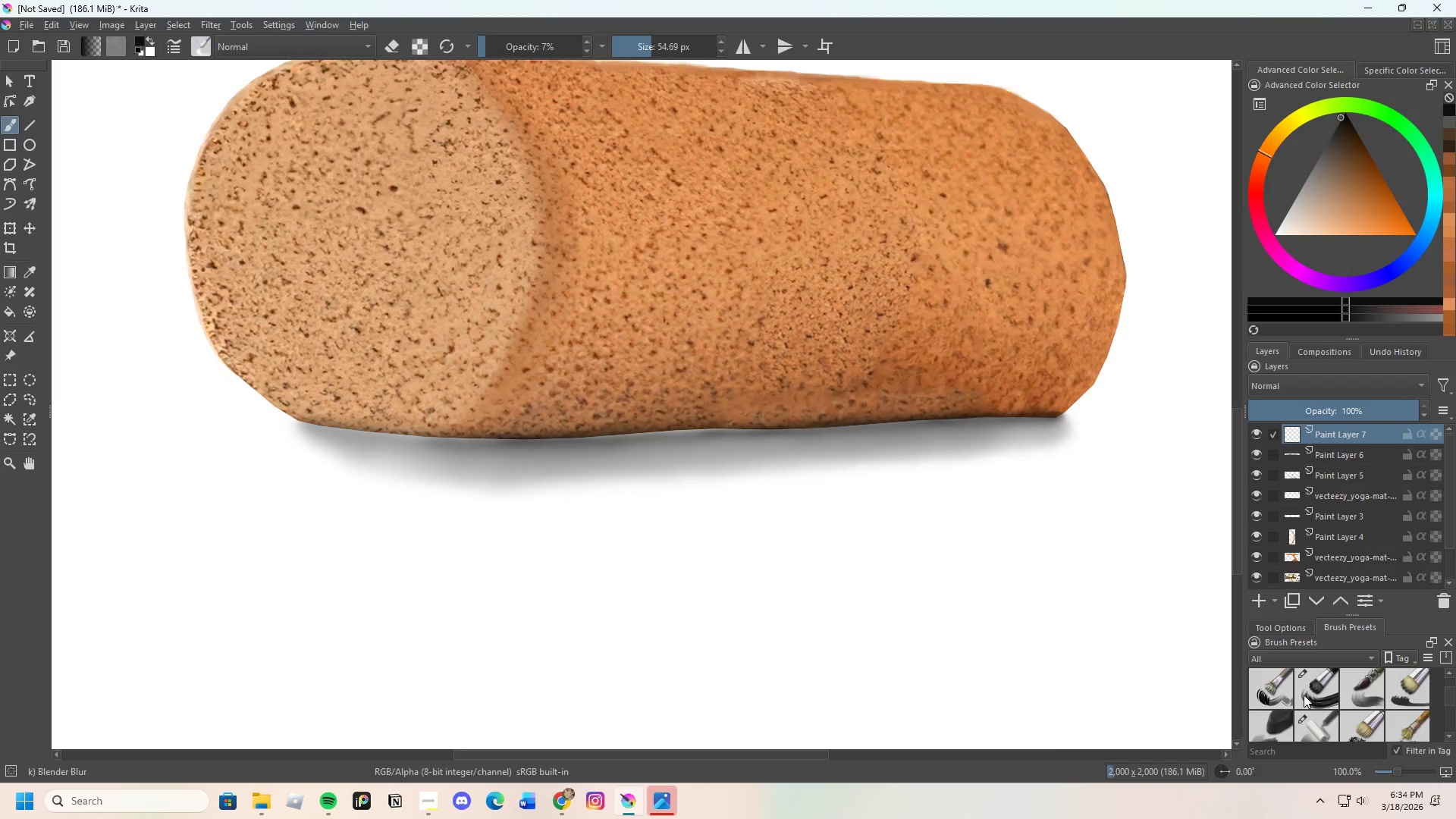 
left_click([1304, 692])
 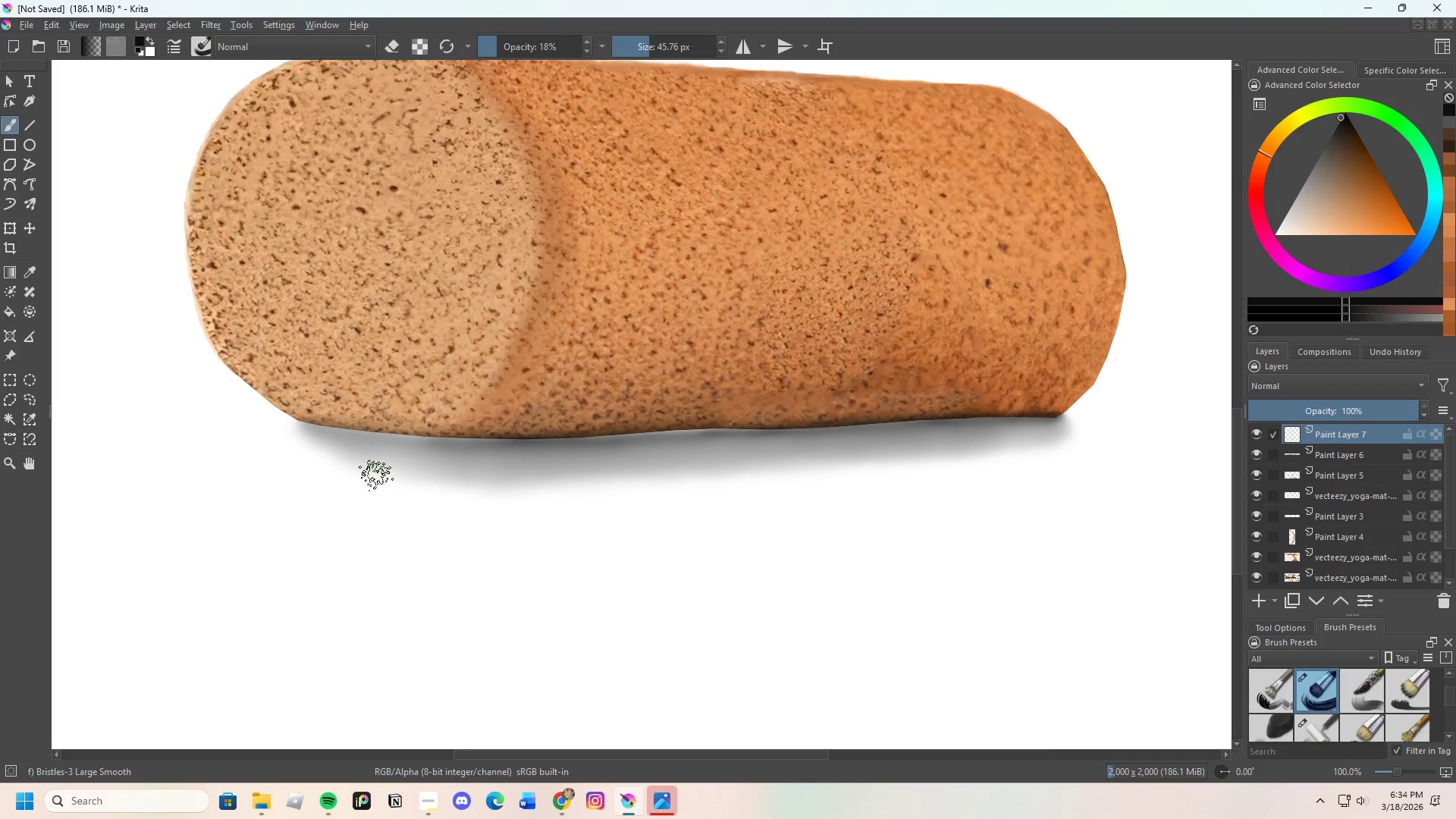 
scroll: coordinate [331, 429], scroll_direction: up, amount: 3.0
 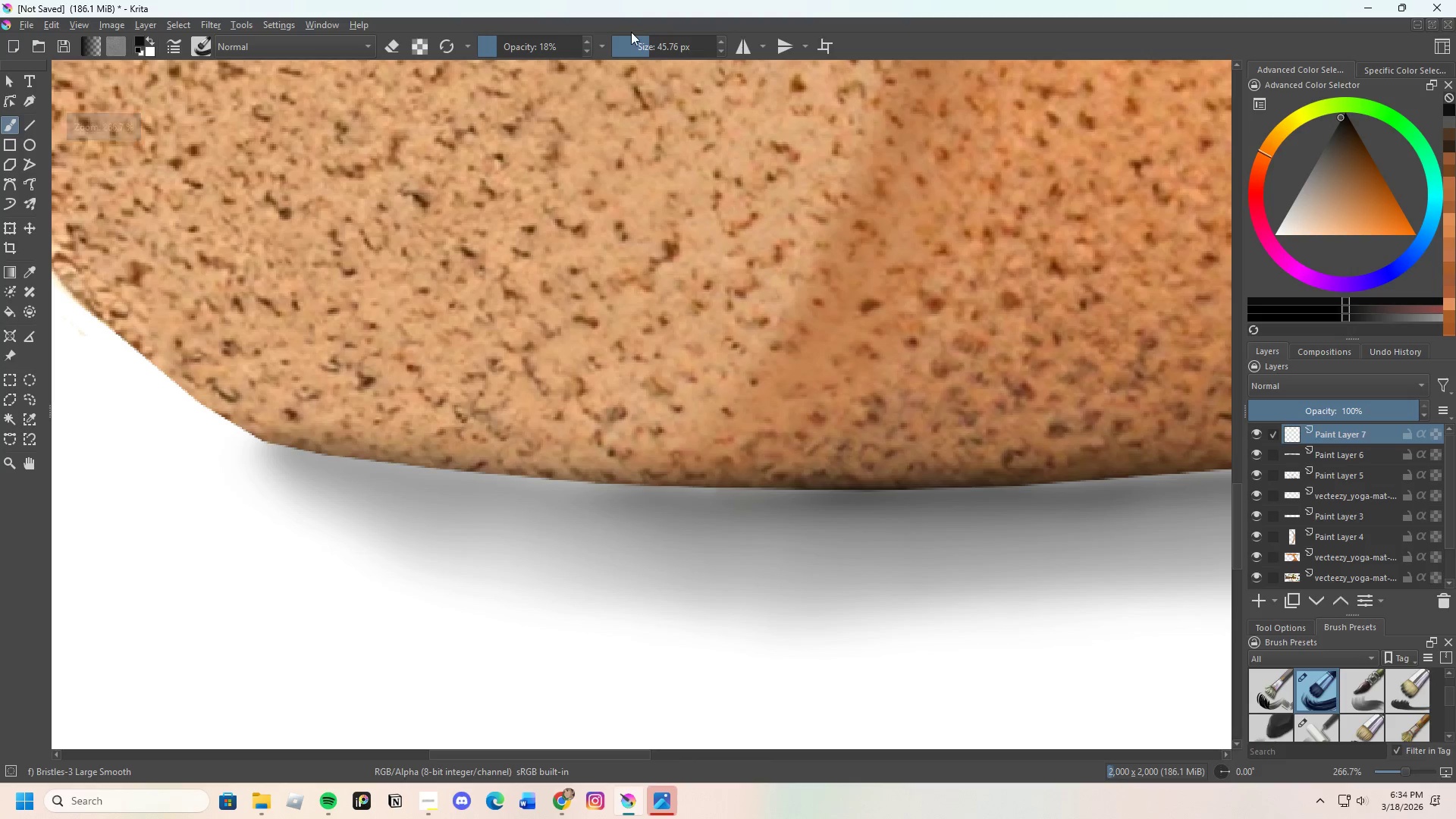 
left_click_drag(start_coordinate=[651, 40], to_coordinate=[636, 52])
 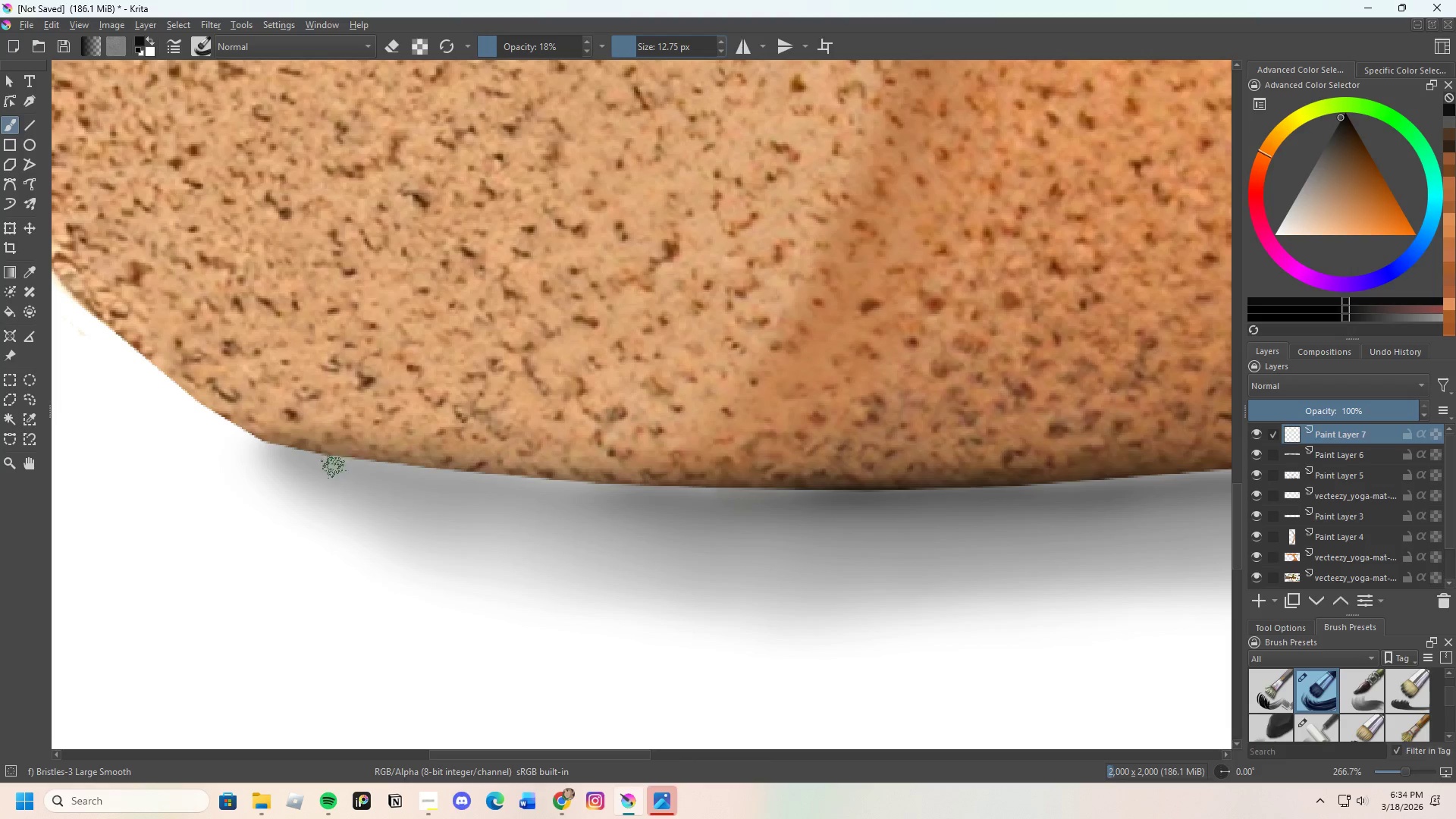 
scroll: coordinate [454, 499], scroll_direction: none, amount: 0.0
 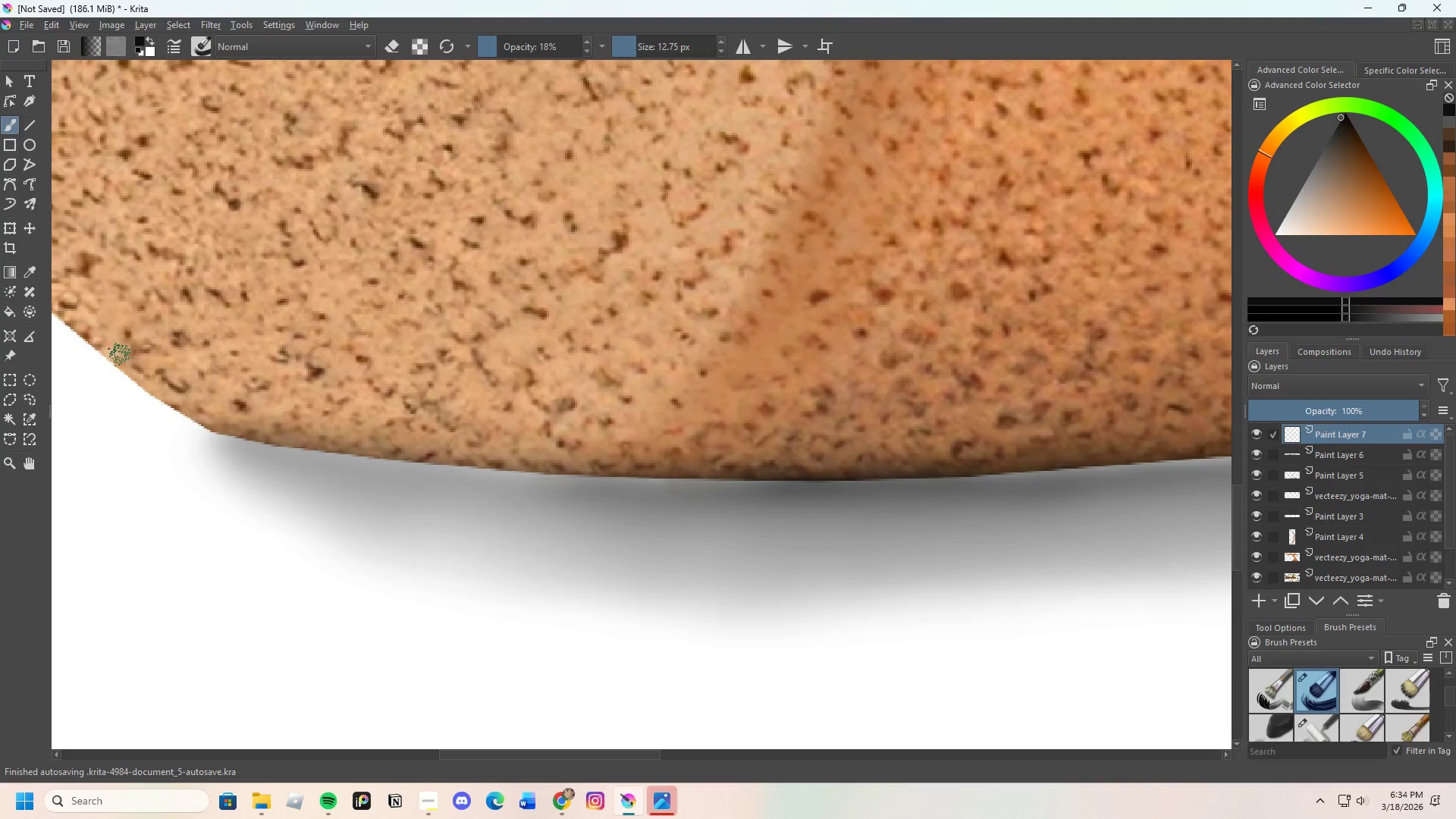 
left_click([24, 117])
 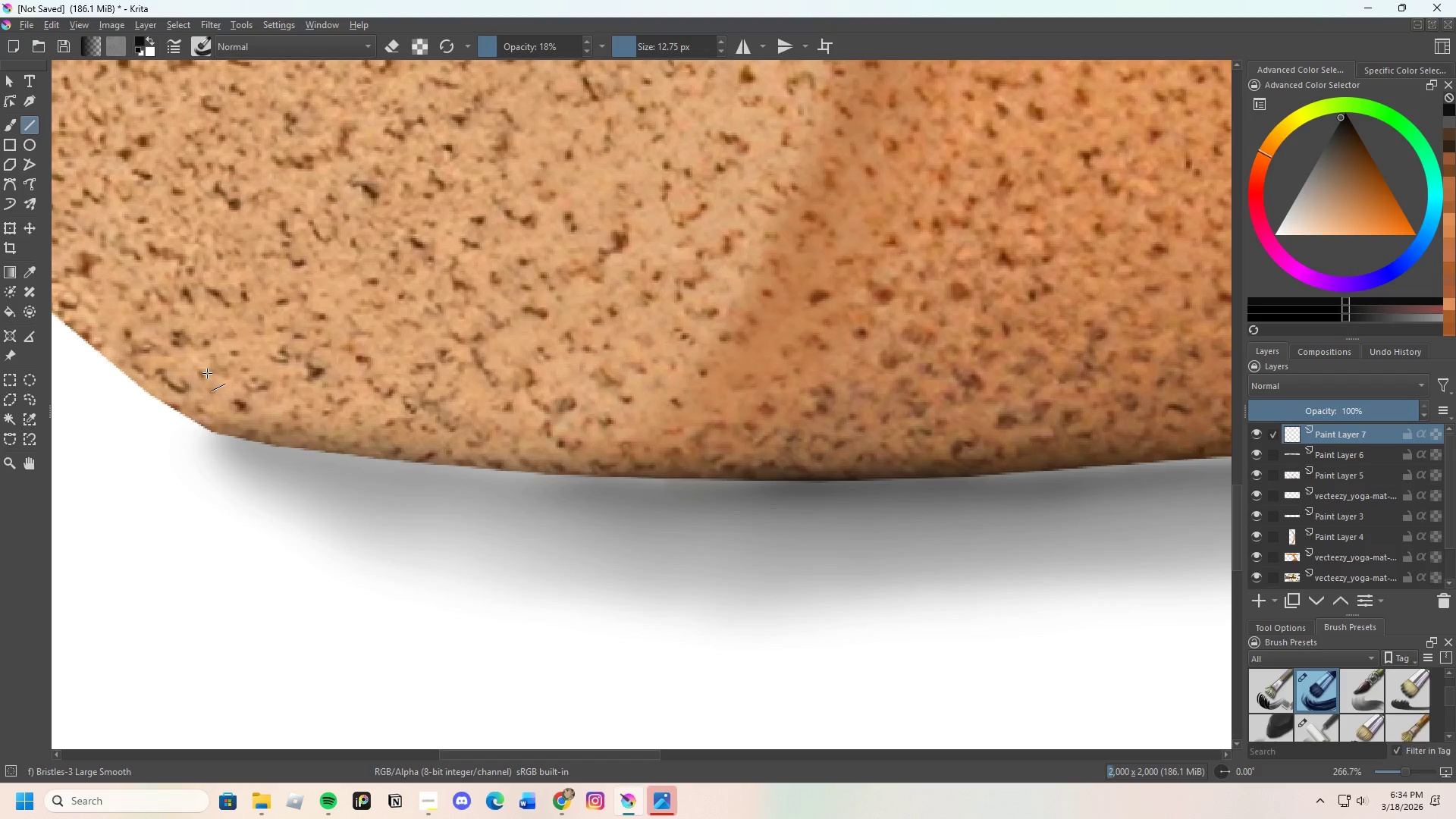 
scroll: coordinate [237, 413], scroll_direction: down, amount: 1.0
 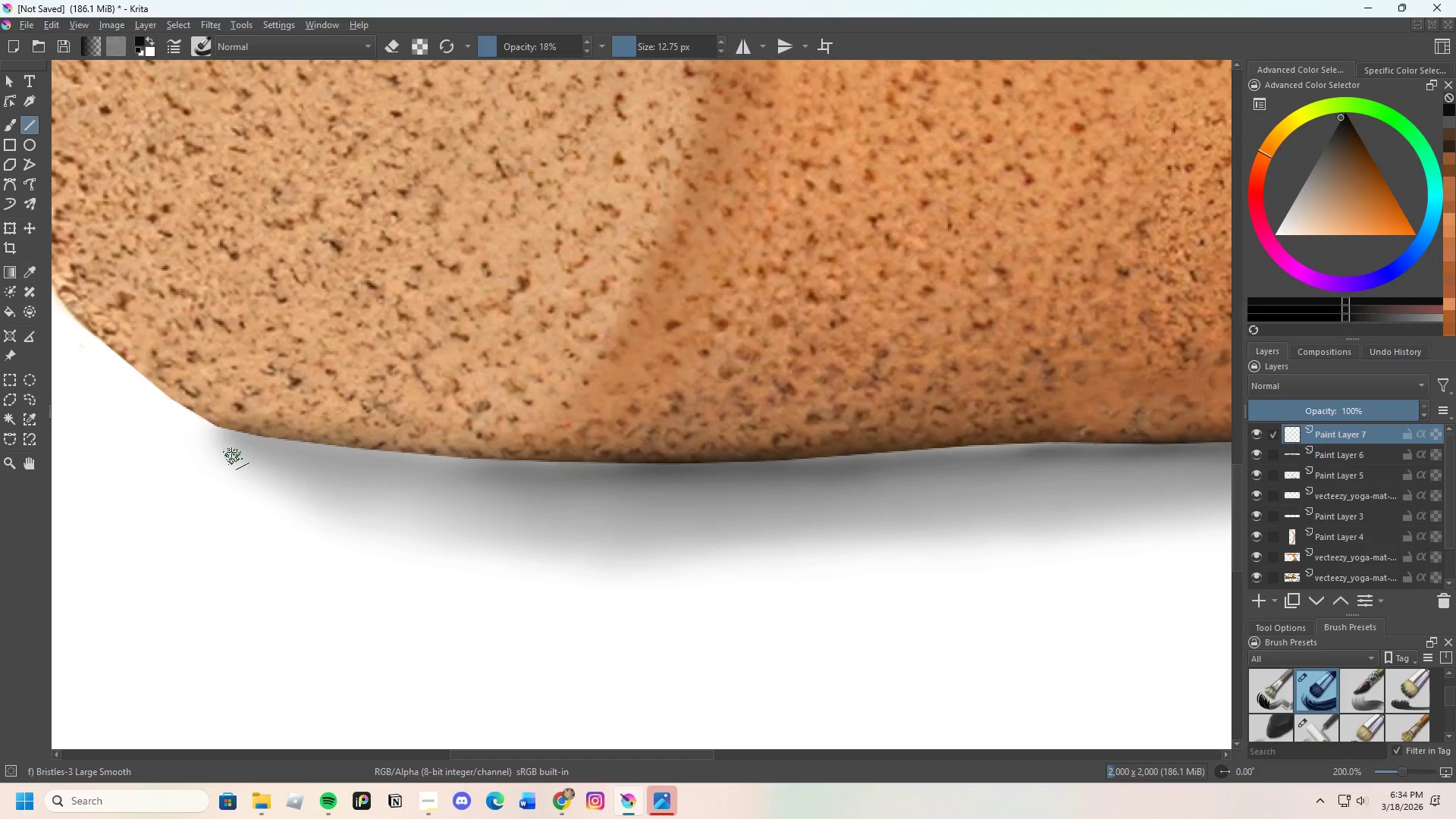 
left_click_drag(start_coordinate=[230, 435], to_coordinate=[367, 466])
 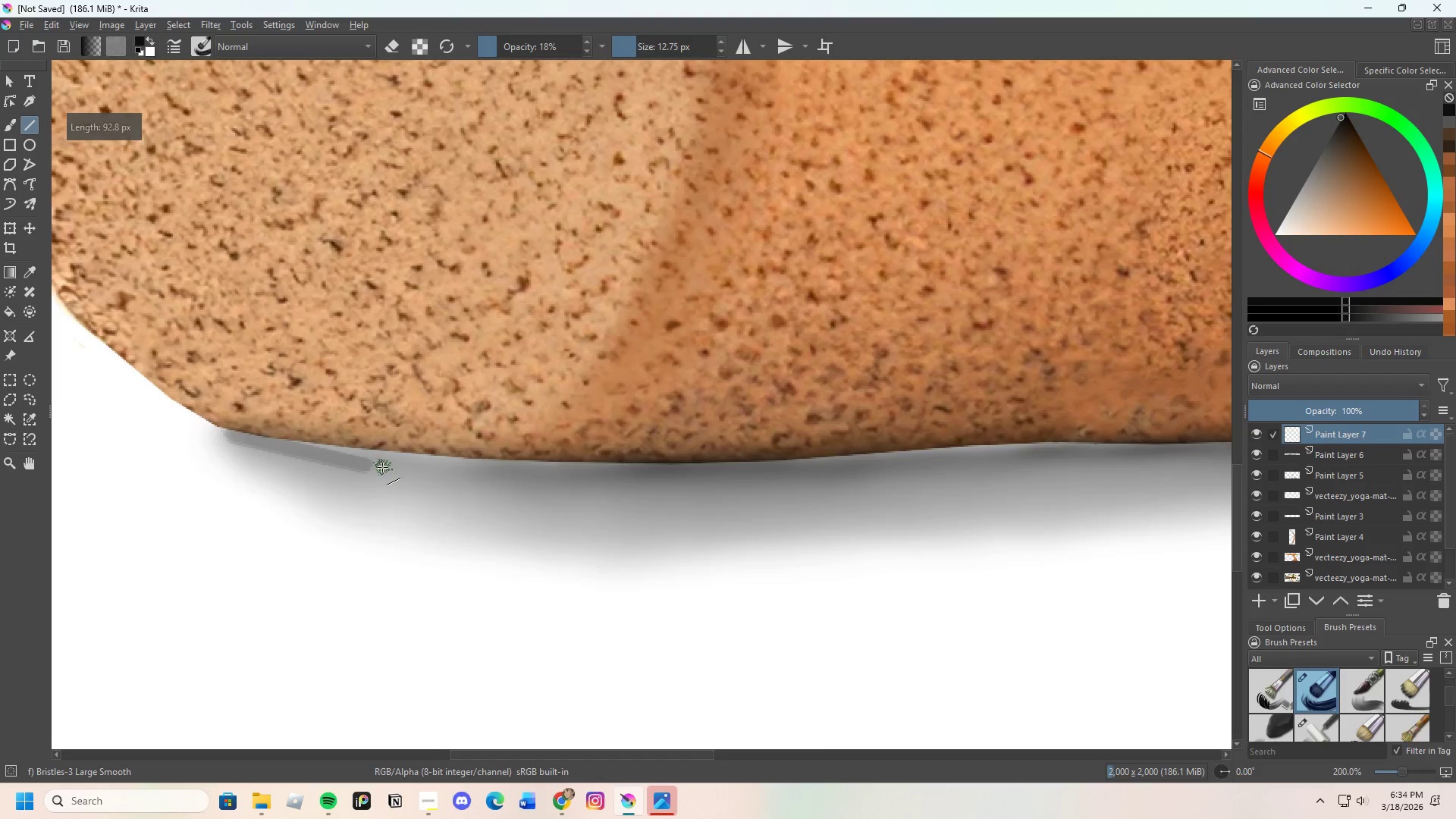 
scroll: coordinate [366, 463], scroll_direction: down, amount: 1.0
 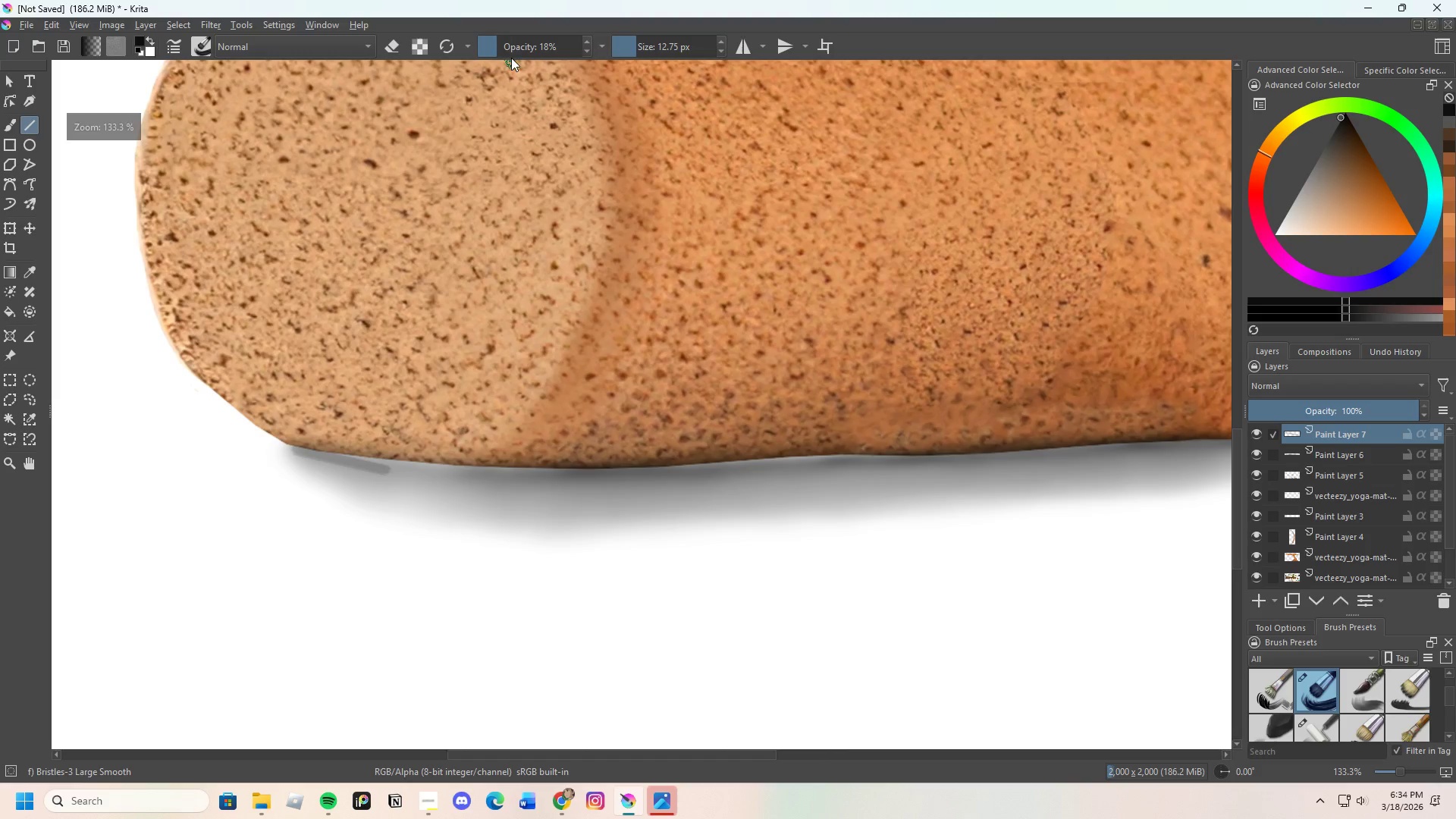 
left_click_drag(start_coordinate=[513, 50], to_coordinate=[554, 43])
 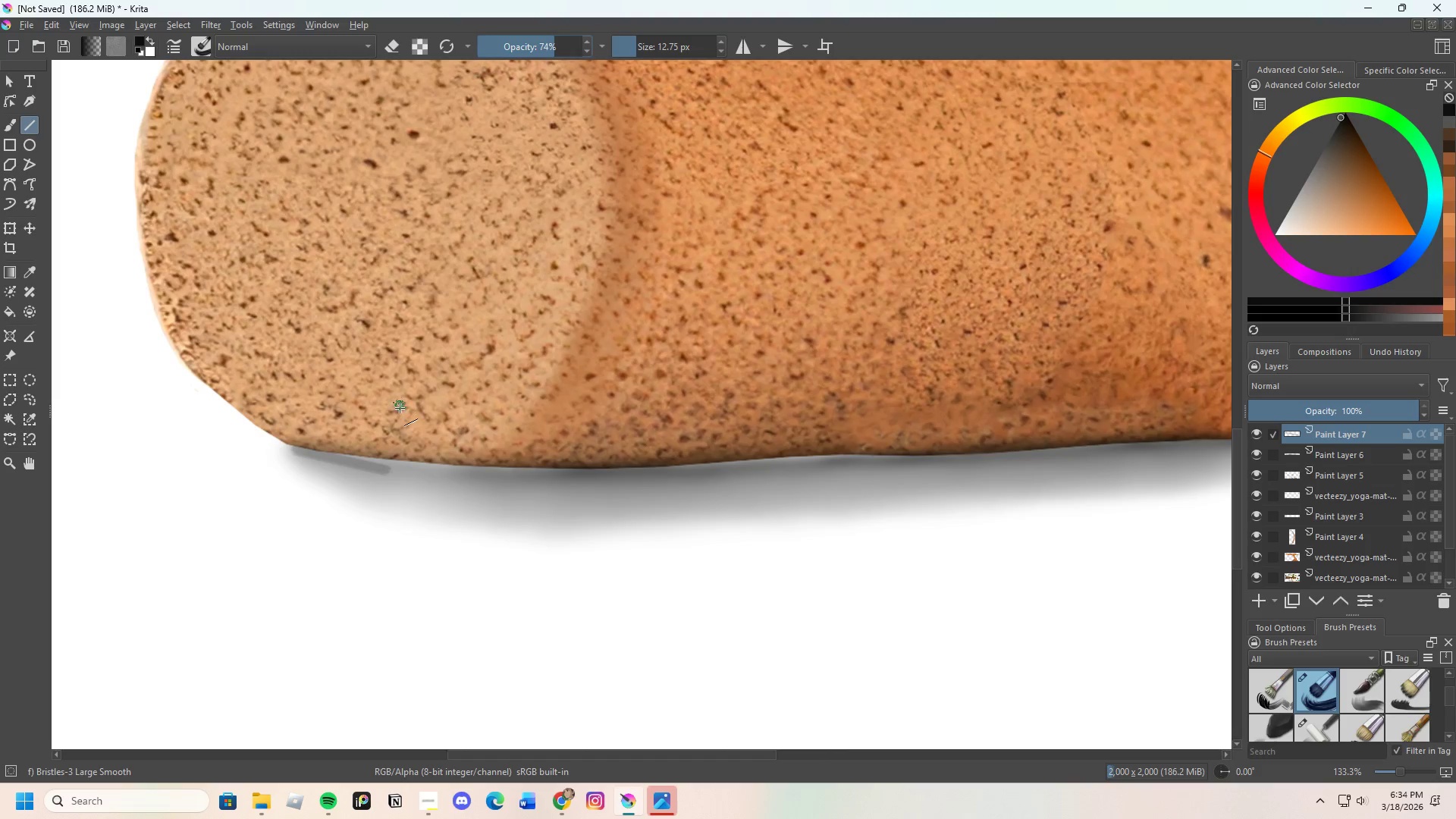 
scroll: coordinate [400, 409], scroll_direction: up, amount: 1.0
 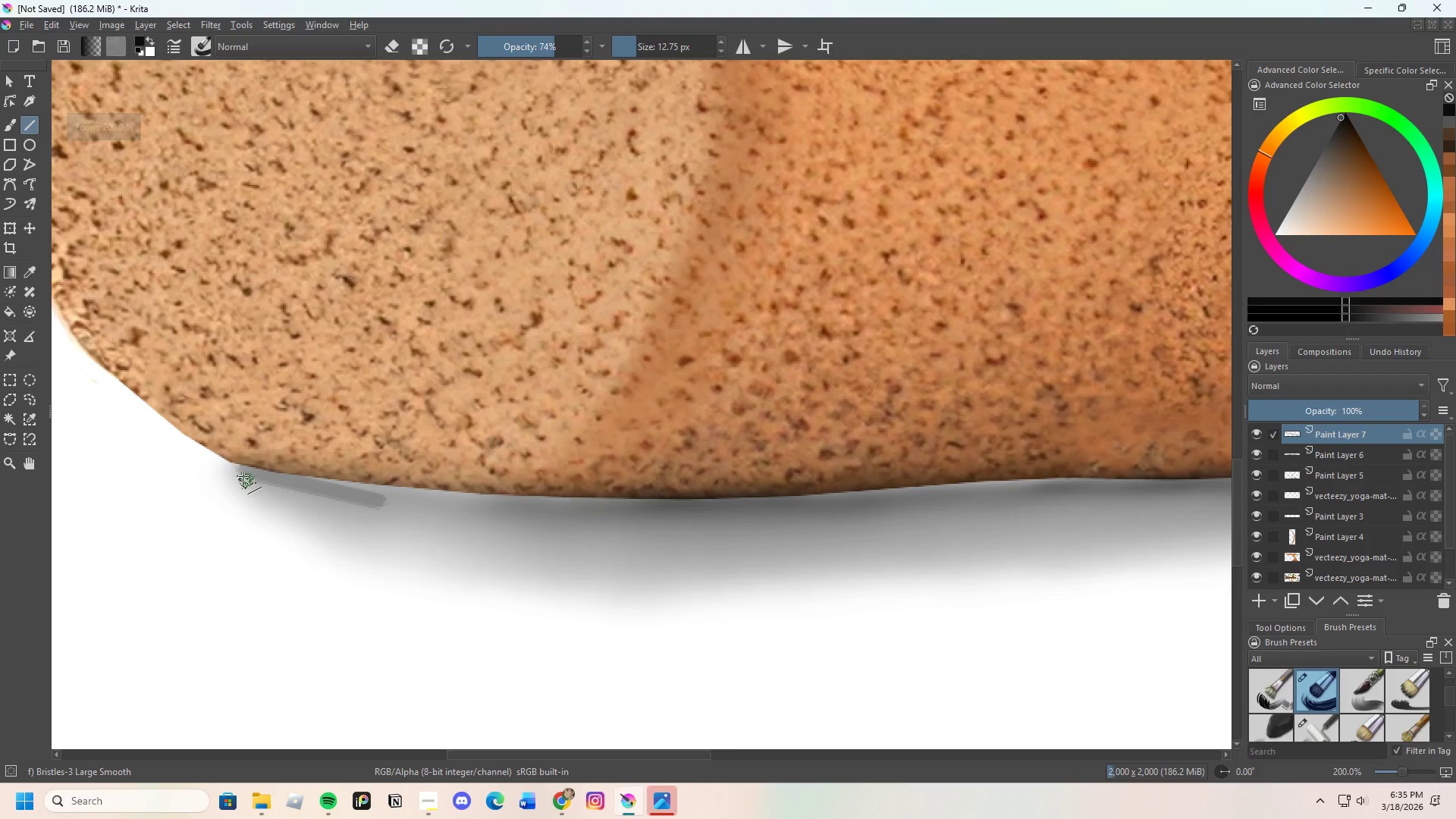 
left_click_drag(start_coordinate=[243, 472], to_coordinate=[388, 496])
 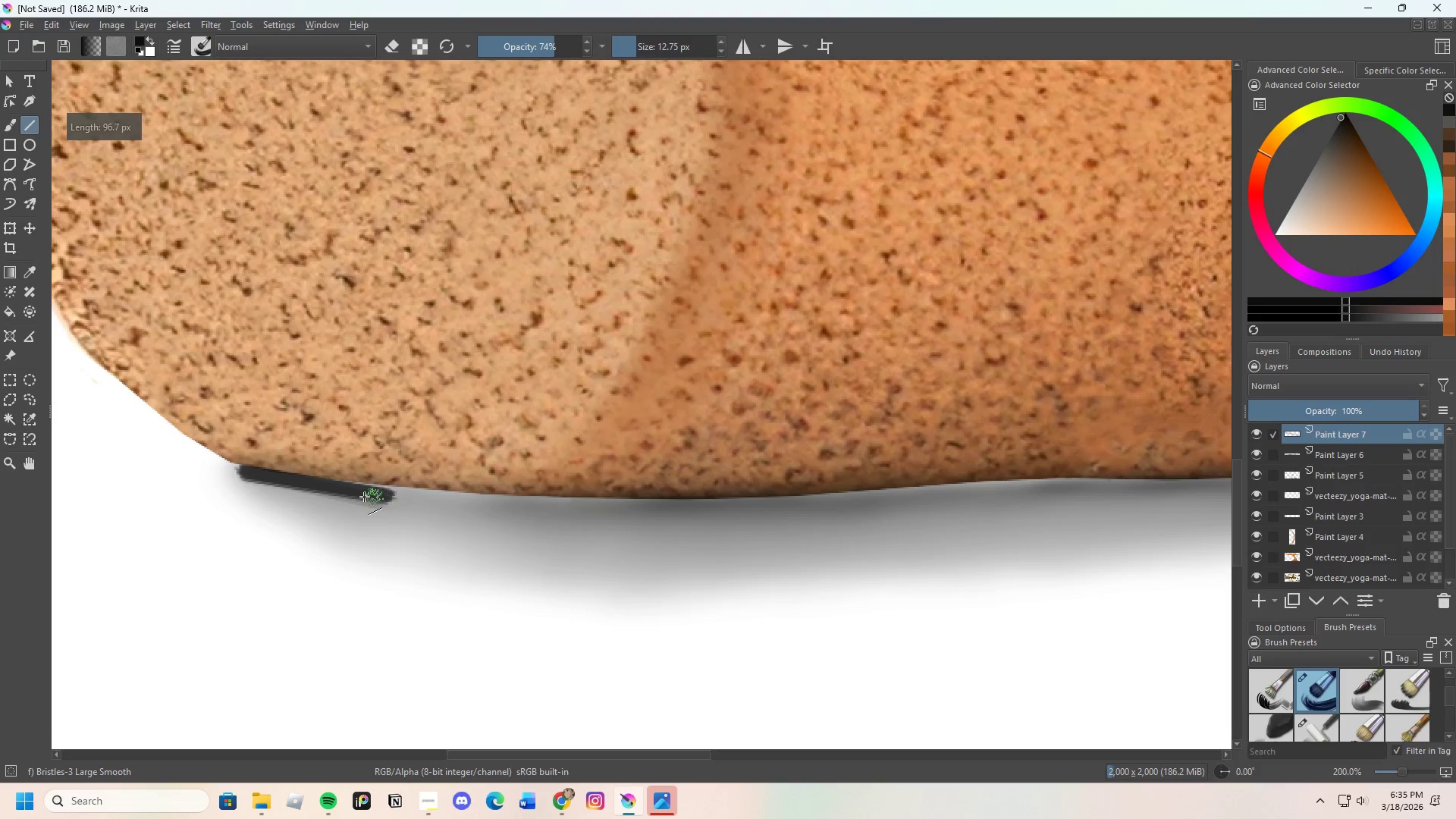 
left_click_drag(start_coordinate=[364, 497], to_coordinate=[506, 504])
 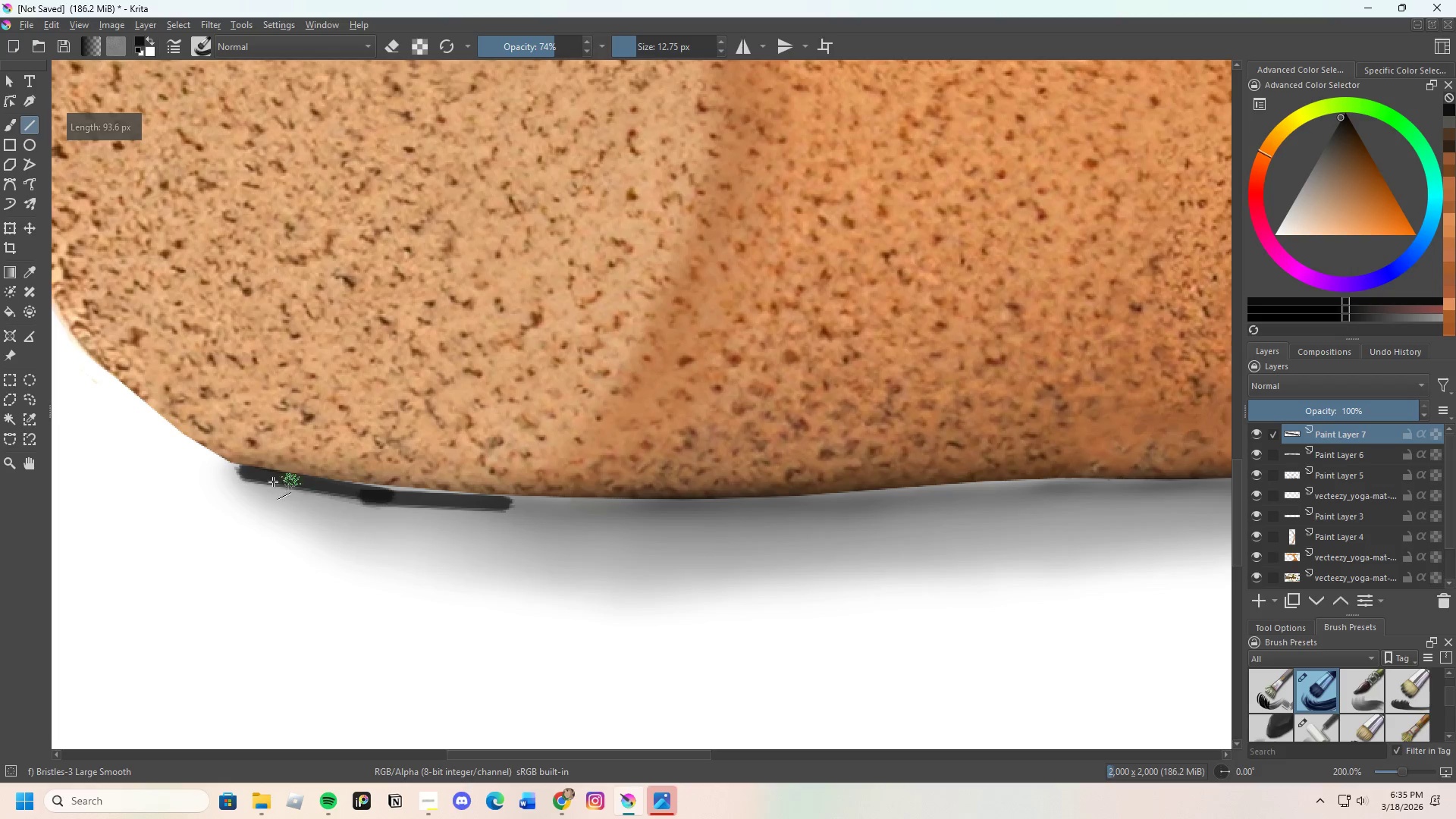 
left_click_drag(start_coordinate=[263, 480], to_coordinate=[472, 500])
 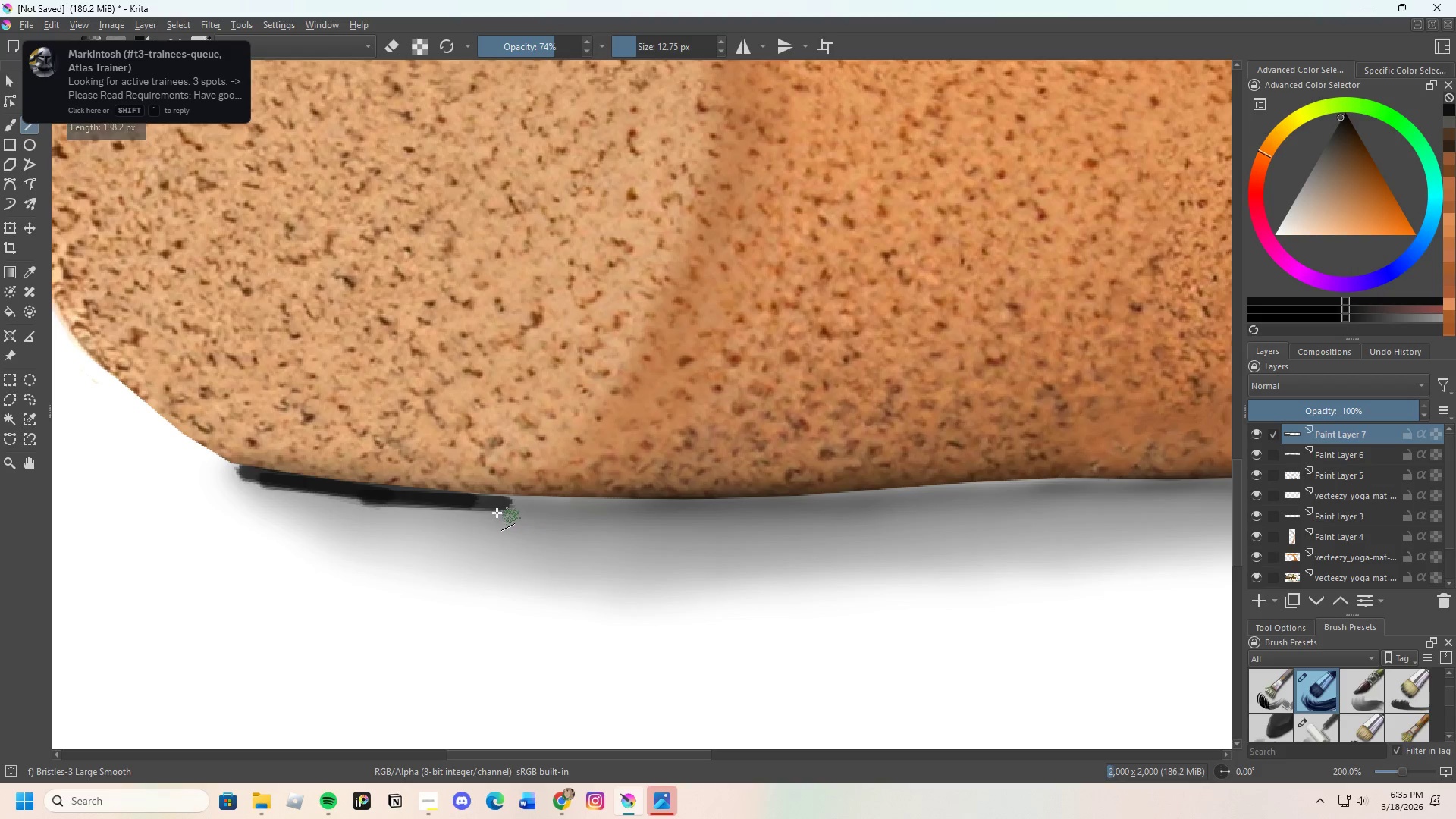 
left_click_drag(start_coordinate=[451, 500], to_coordinate=[617, 507])
 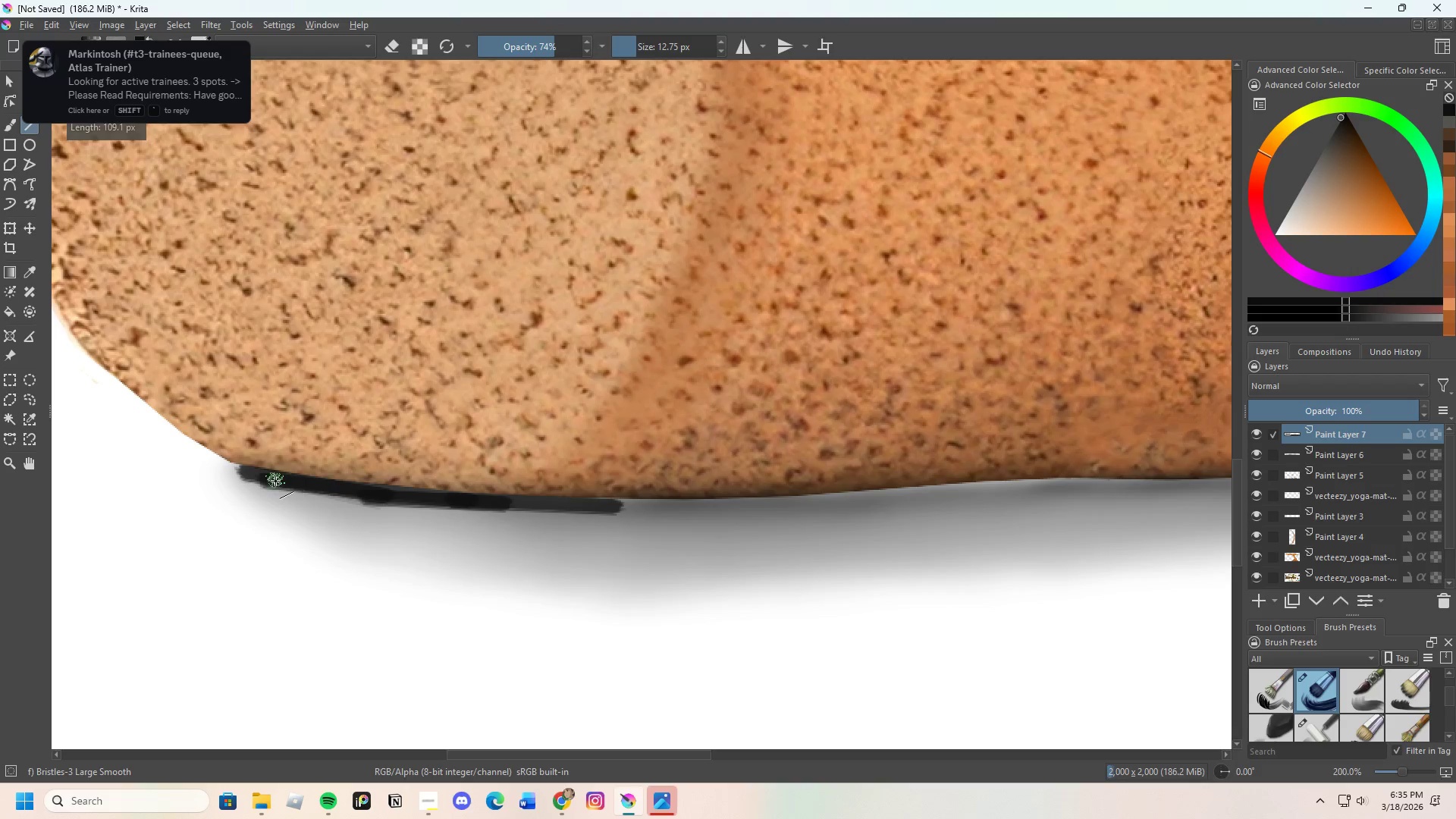 
left_click_drag(start_coordinate=[299, 483], to_coordinate=[622, 513])
 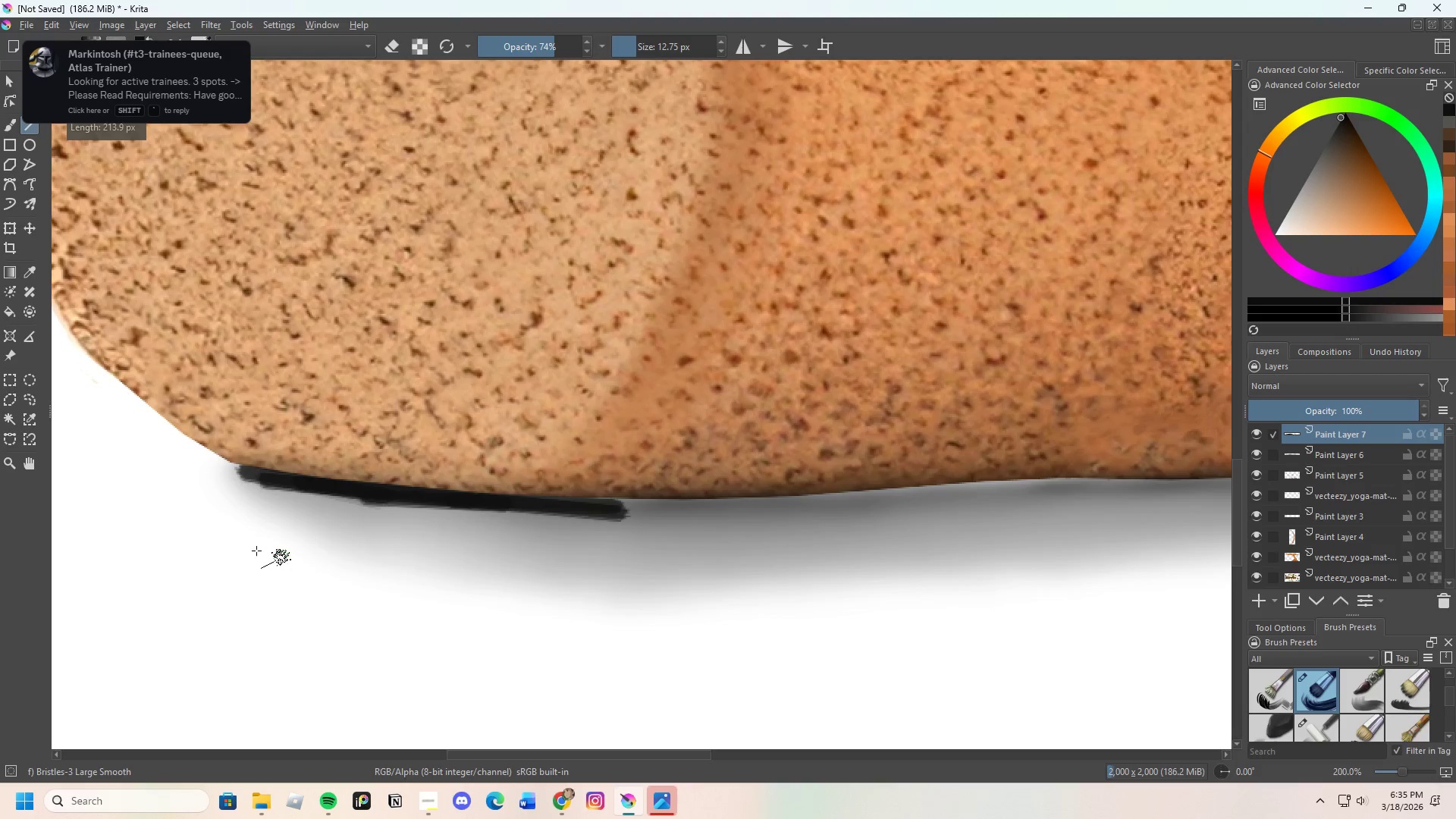 
scroll: coordinate [406, 538], scroll_direction: none, amount: 0.0
 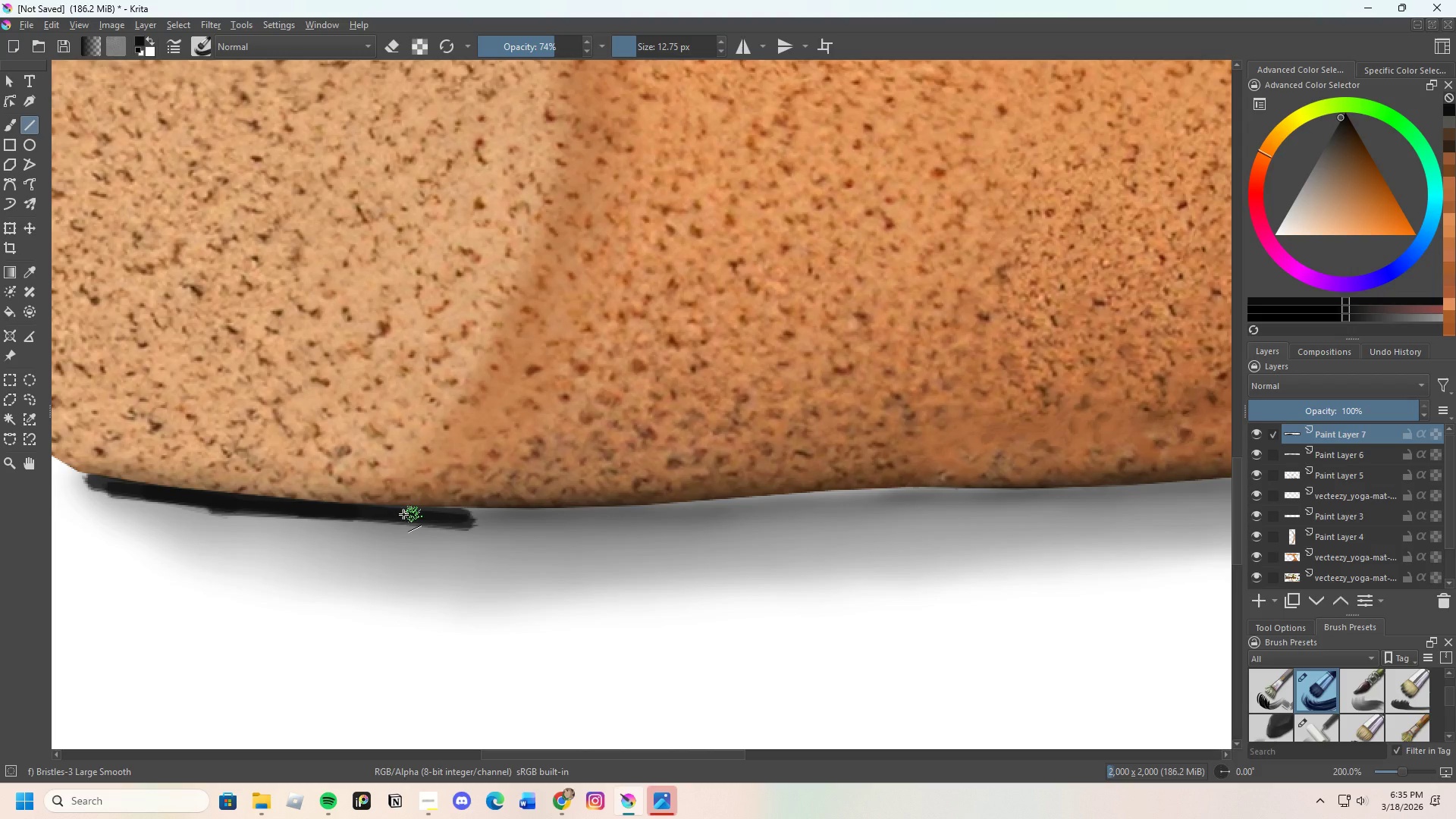 
left_click_drag(start_coordinate=[403, 514], to_coordinate=[690, 508])
 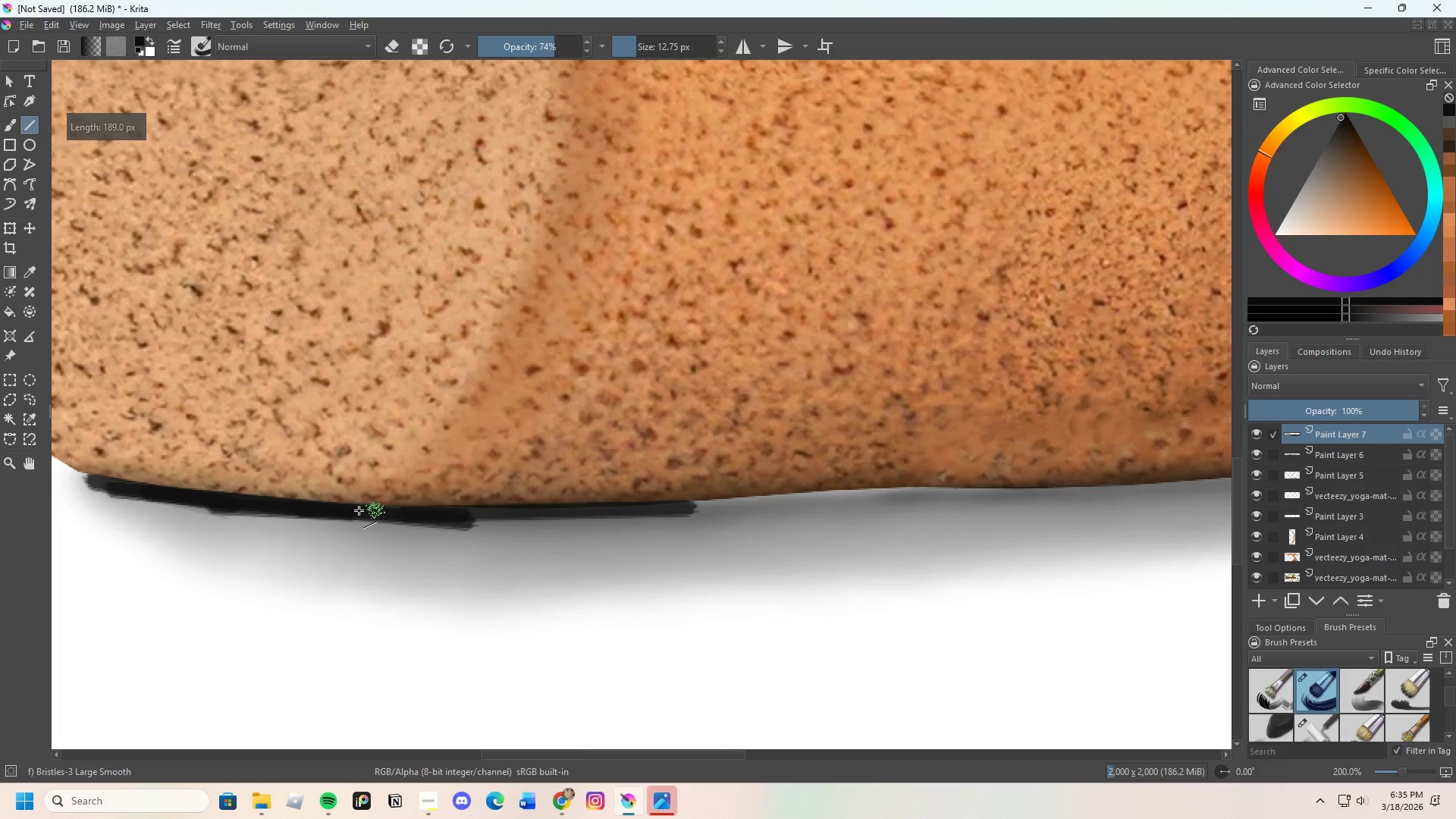 
left_click_drag(start_coordinate=[362, 511], to_coordinate=[787, 510])
 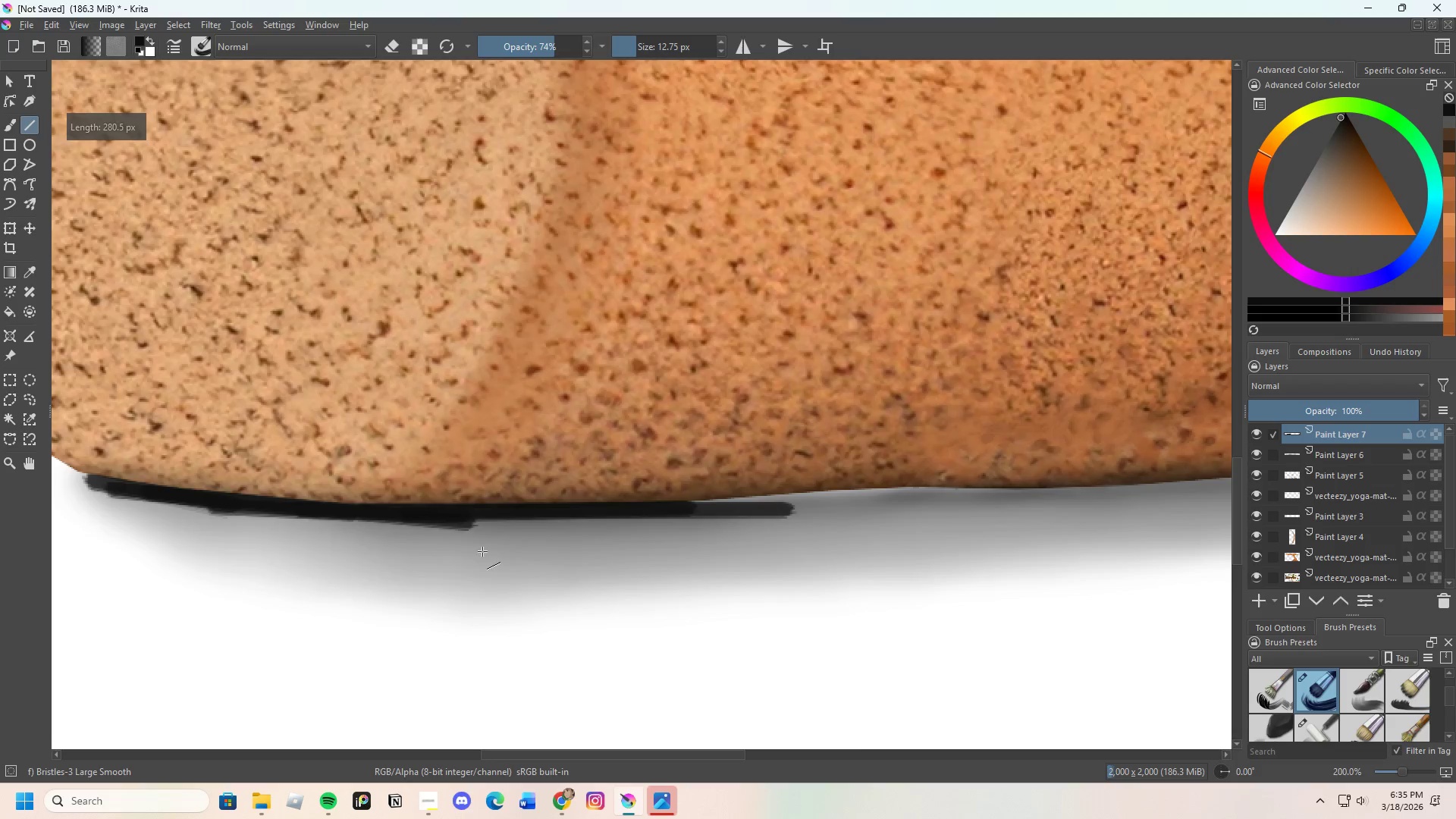 
scroll: coordinate [548, 529], scroll_direction: down, amount: 1.0
 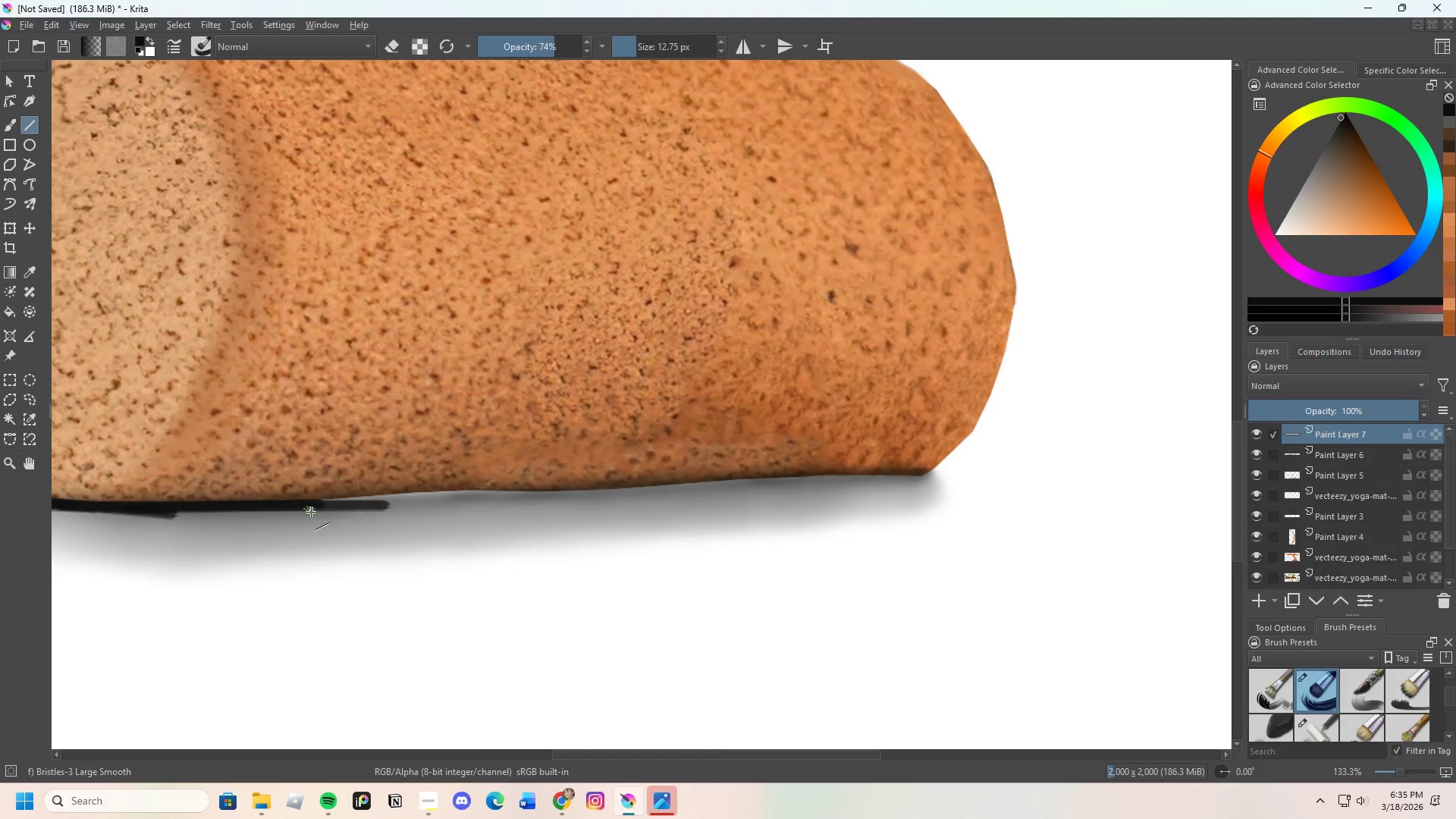 
scroll: coordinate [325, 505], scroll_direction: up, amount: 1.0
 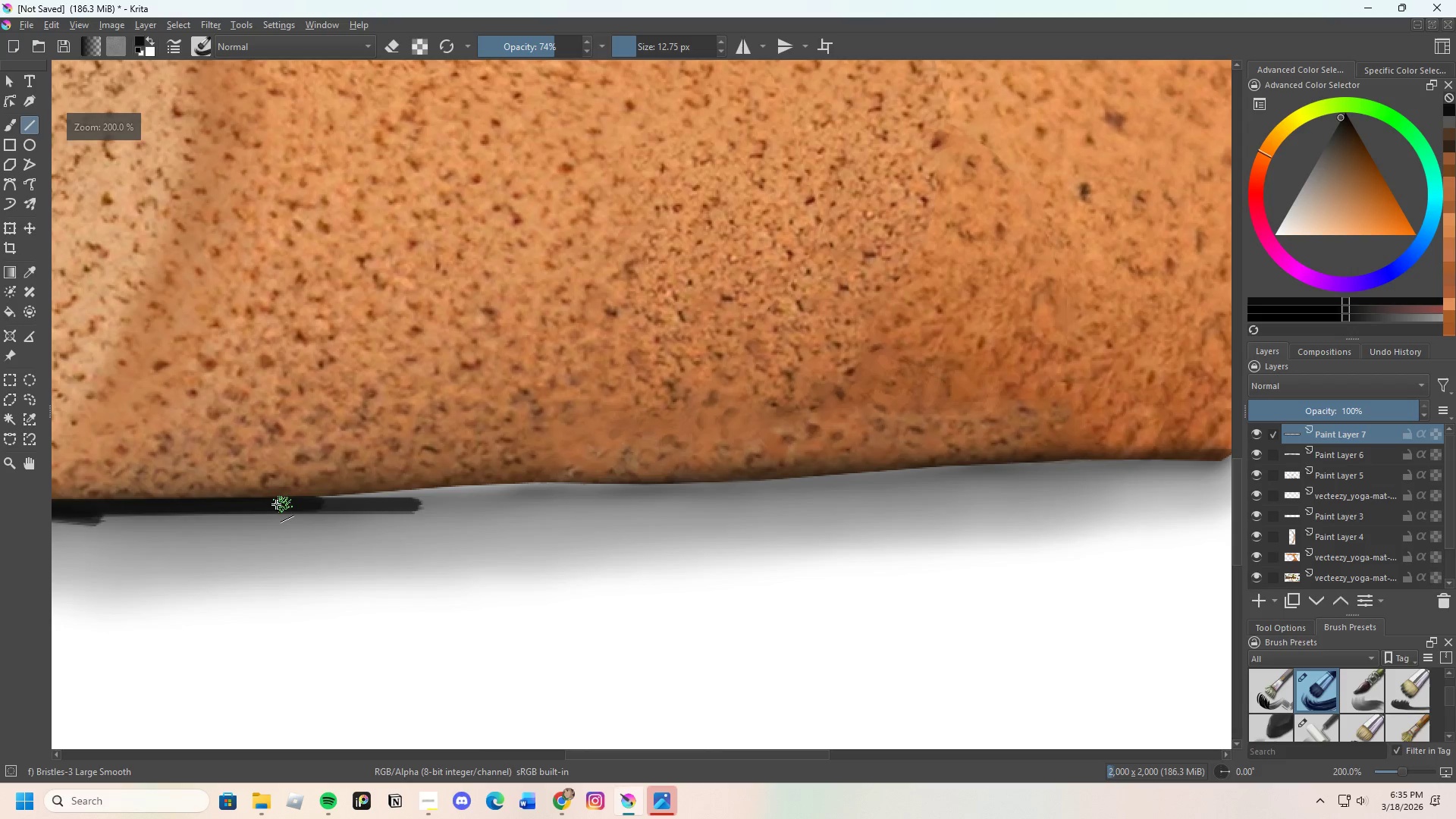 
left_click_drag(start_coordinate=[275, 505], to_coordinate=[682, 485])
 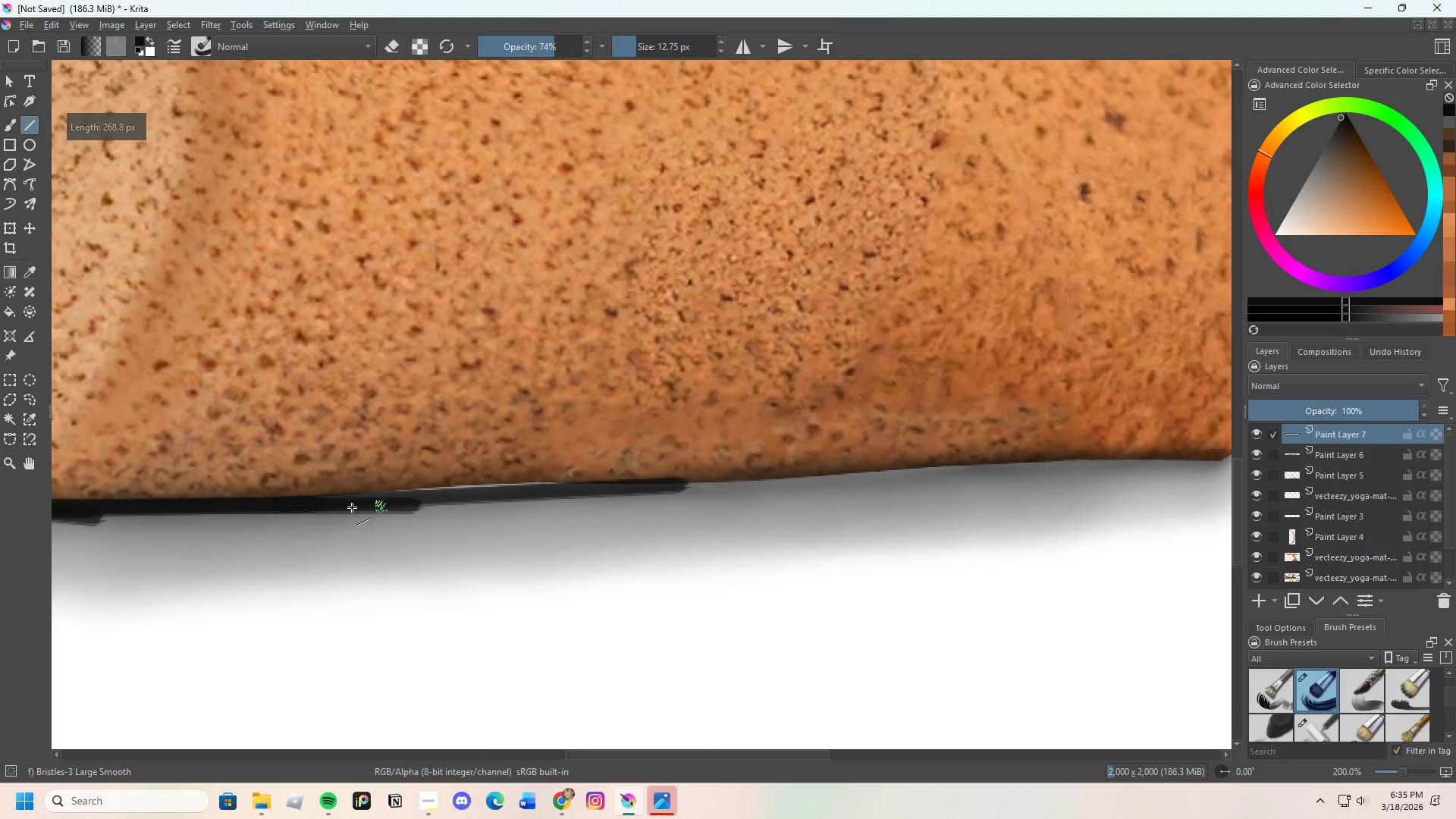 
left_click_drag(start_coordinate=[319, 507], to_coordinate=[721, 491])
 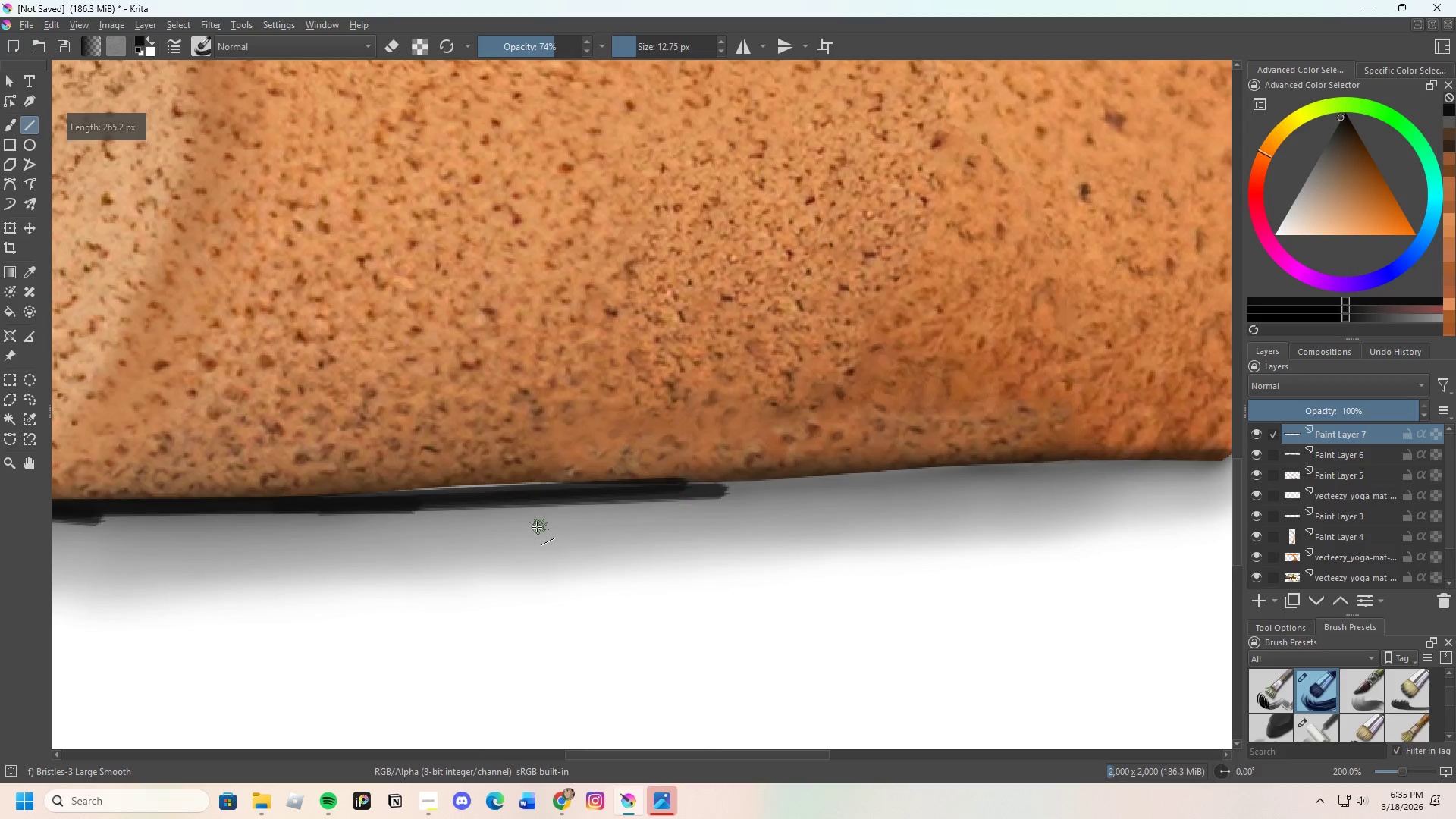 
scroll: coordinate [711, 508], scroll_direction: none, amount: 0.0
 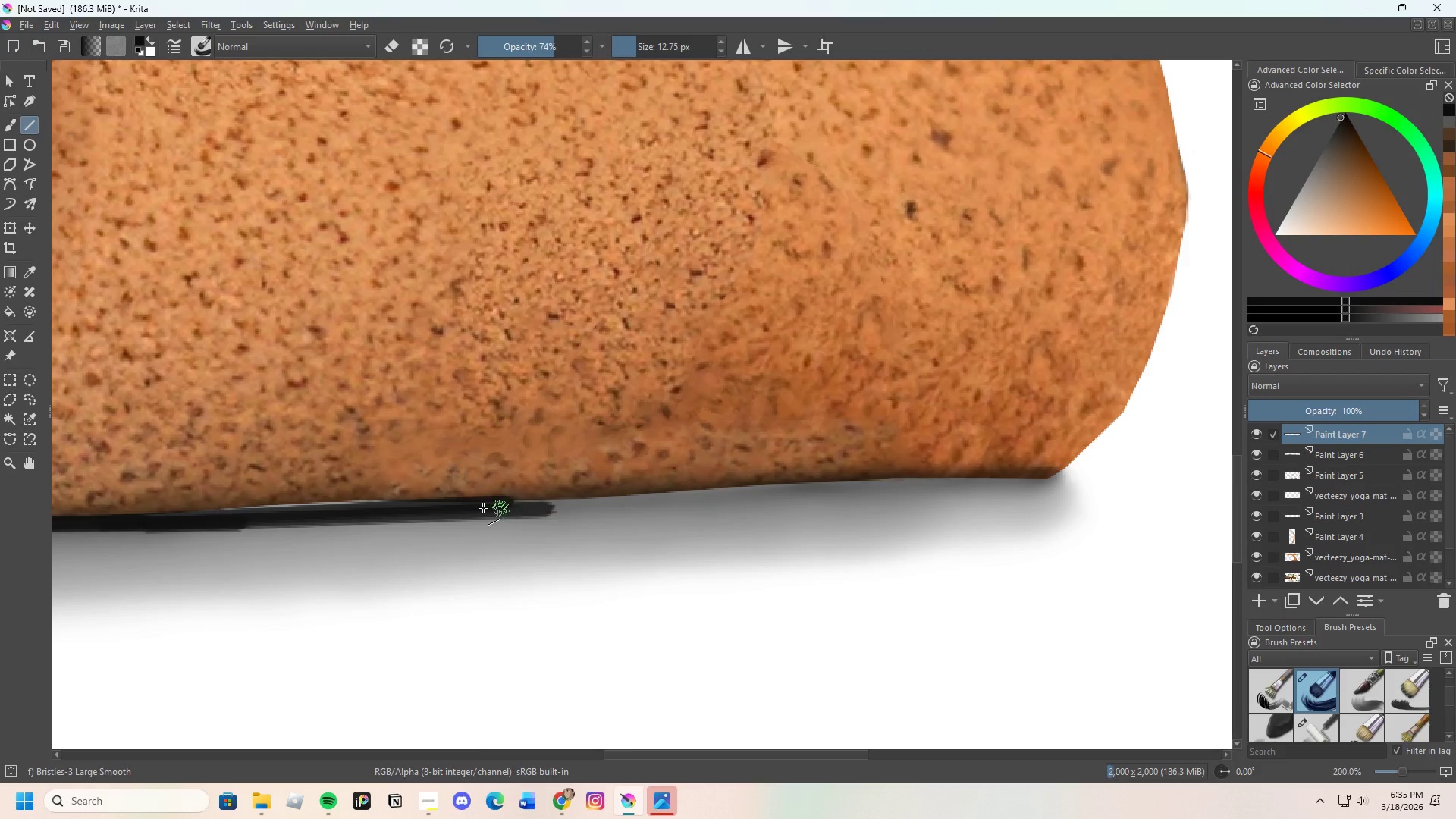 
left_click_drag(start_coordinate=[480, 512], to_coordinate=[863, 488])
 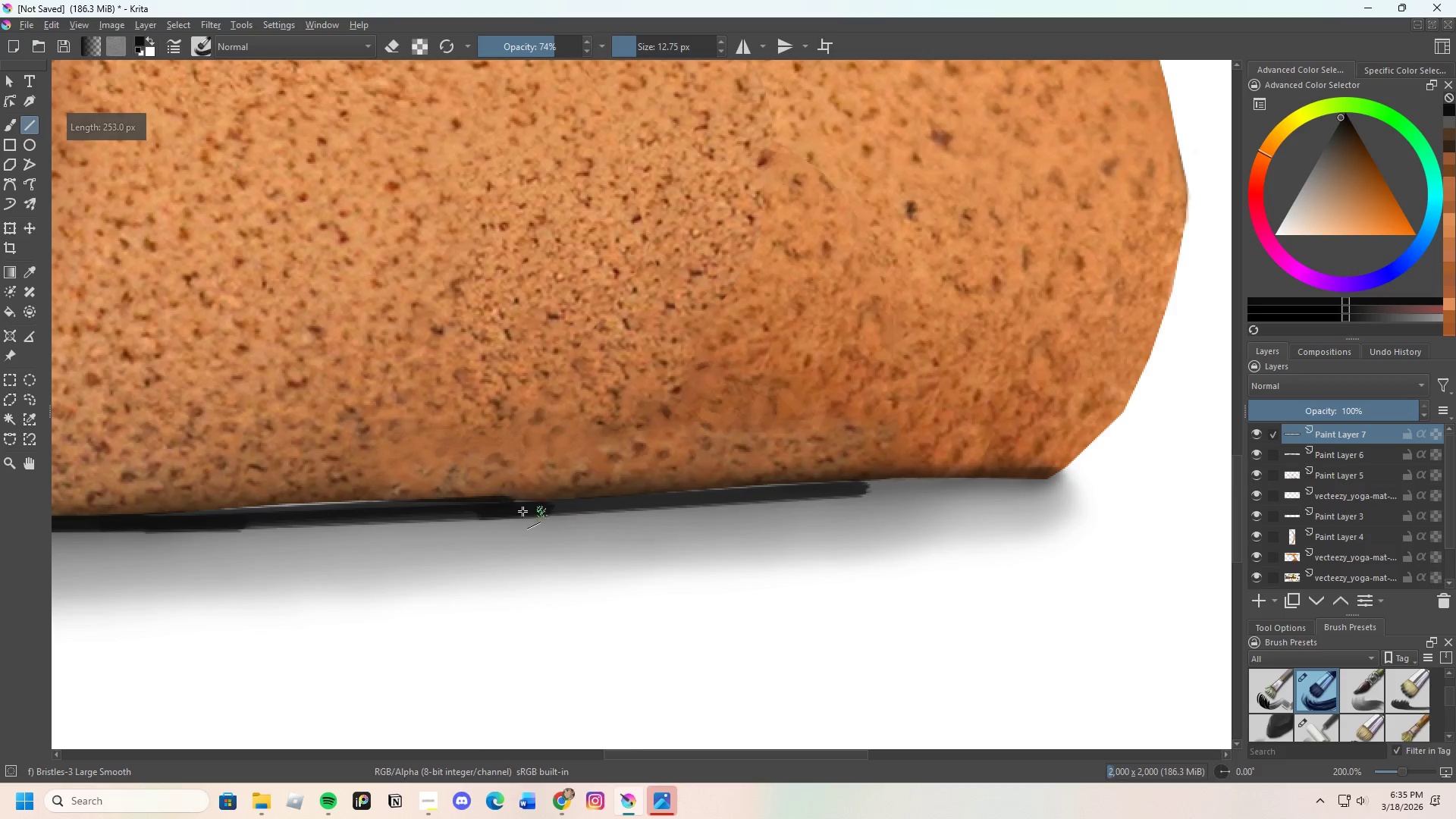 
left_click_drag(start_coordinate=[506, 514], to_coordinate=[908, 482])
 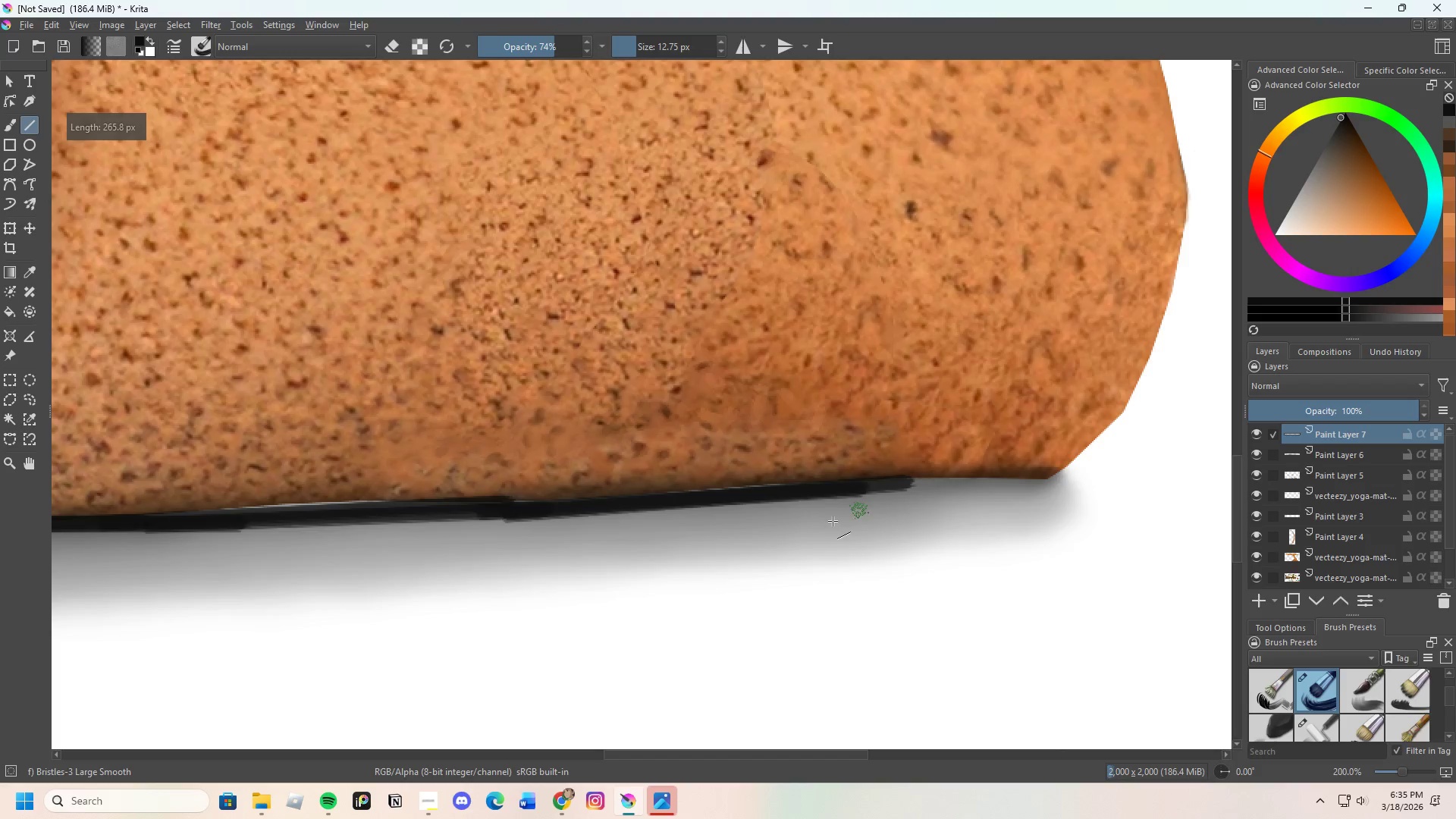 
scroll: coordinate [738, 504], scroll_direction: up, amount: 1.0
 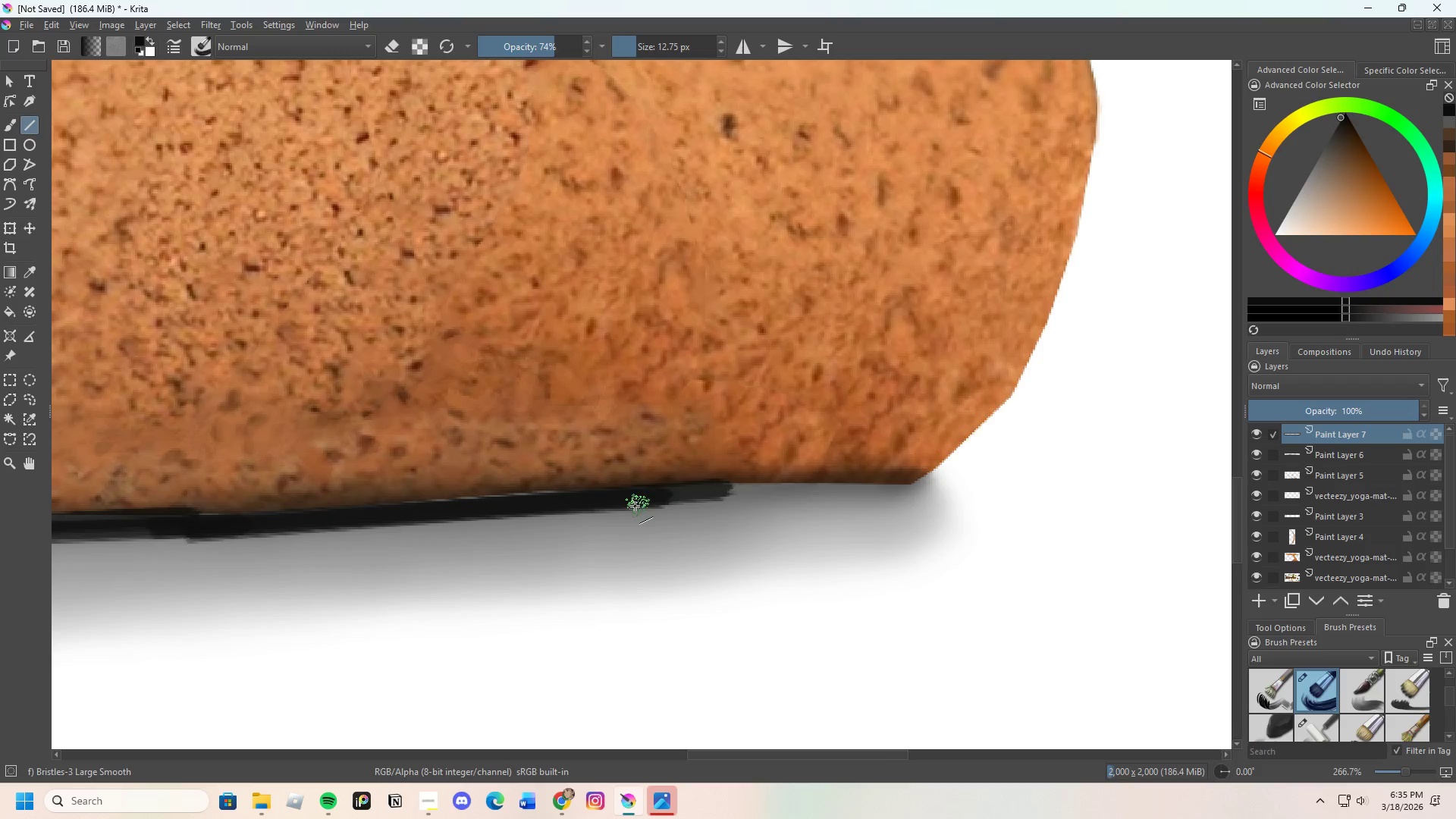 
left_click_drag(start_coordinate=[634, 506], to_coordinate=[915, 485])
 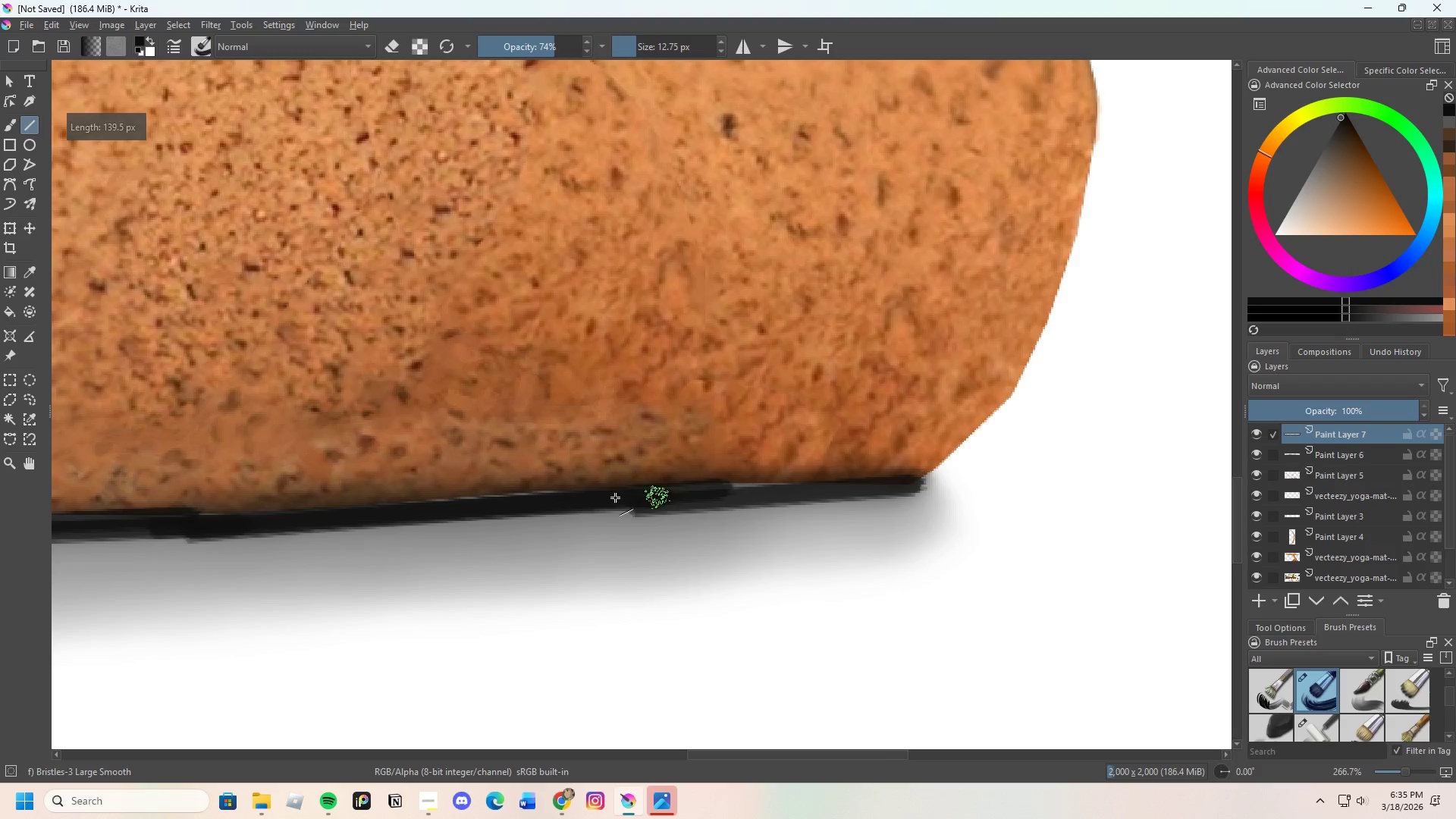 
left_click_drag(start_coordinate=[608, 500], to_coordinate=[919, 488])
 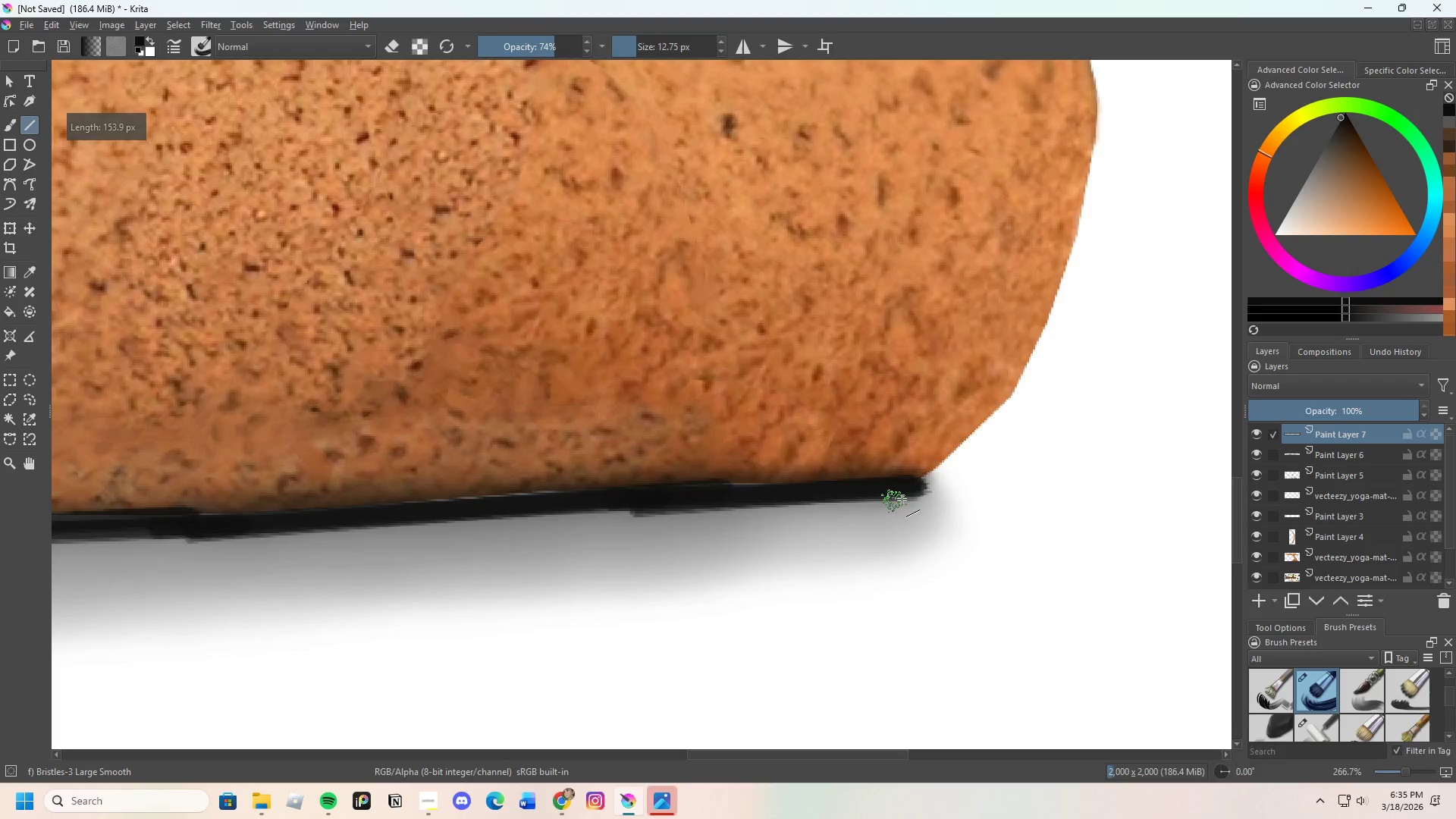 
scroll: coordinate [622, 485], scroll_direction: down, amount: 4.0
 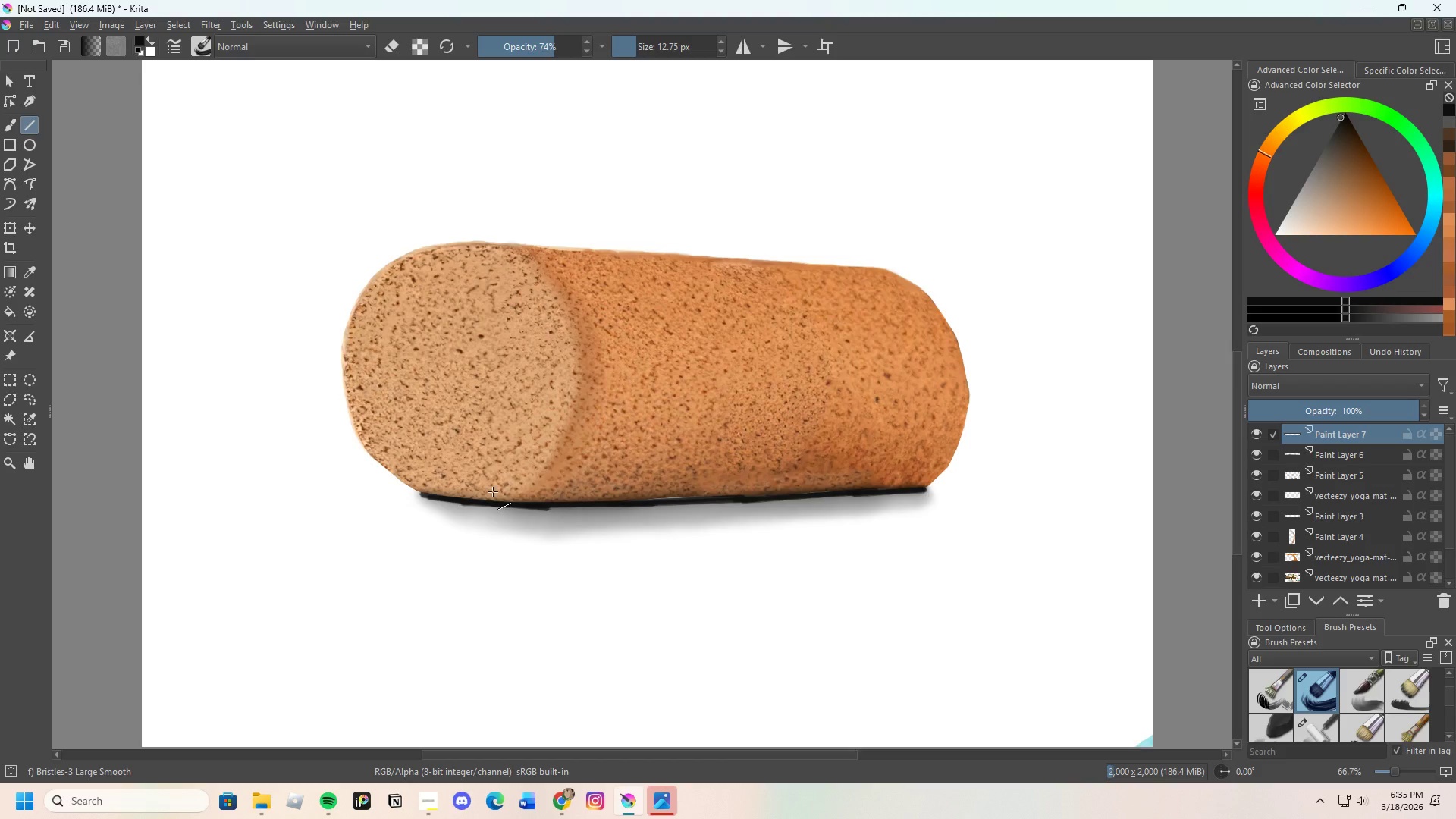 
scroll: coordinate [475, 513], scroll_direction: up, amount: 2.0
 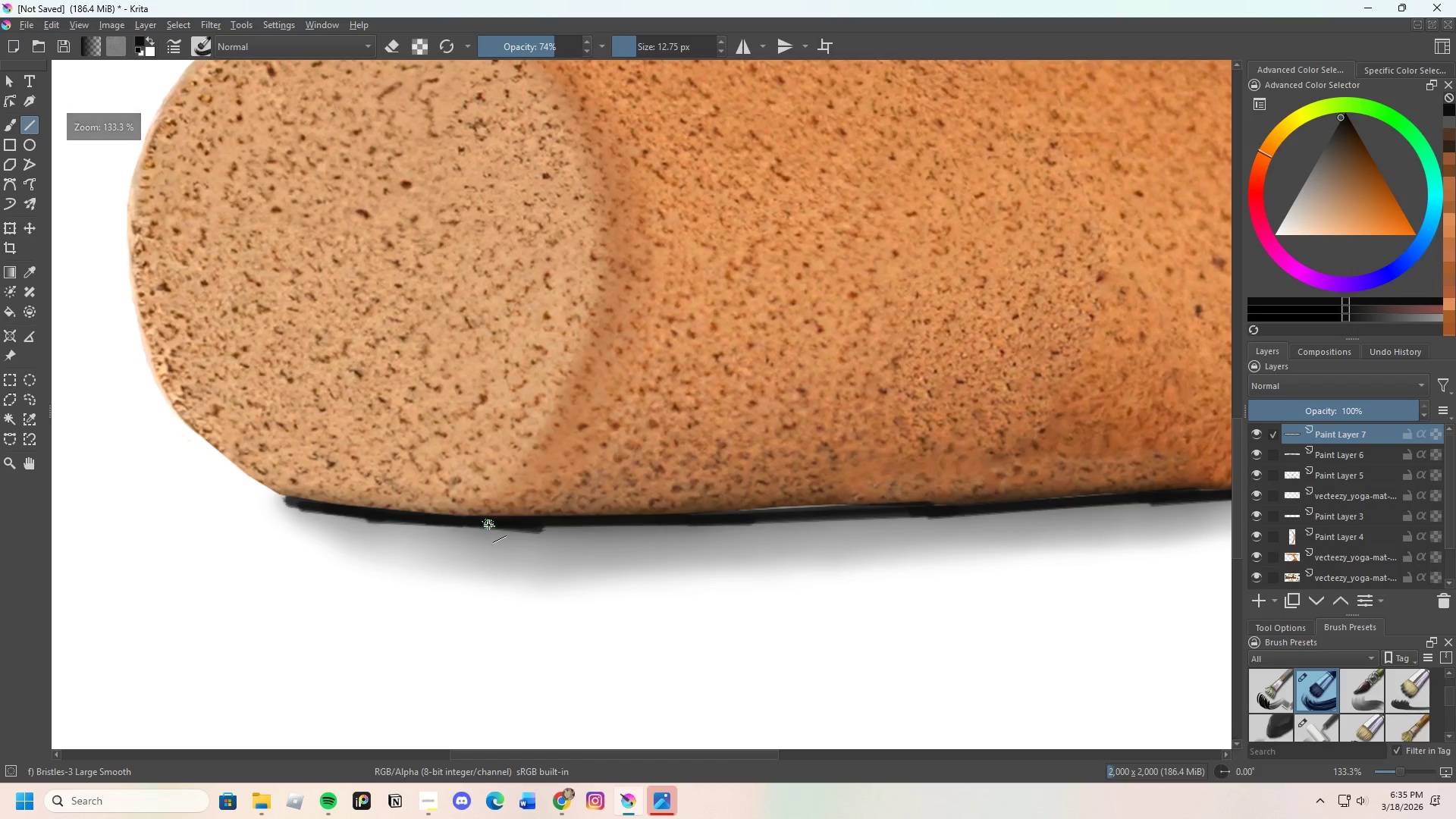 
scroll: coordinate [511, 526], scroll_direction: down, amount: 2.0
 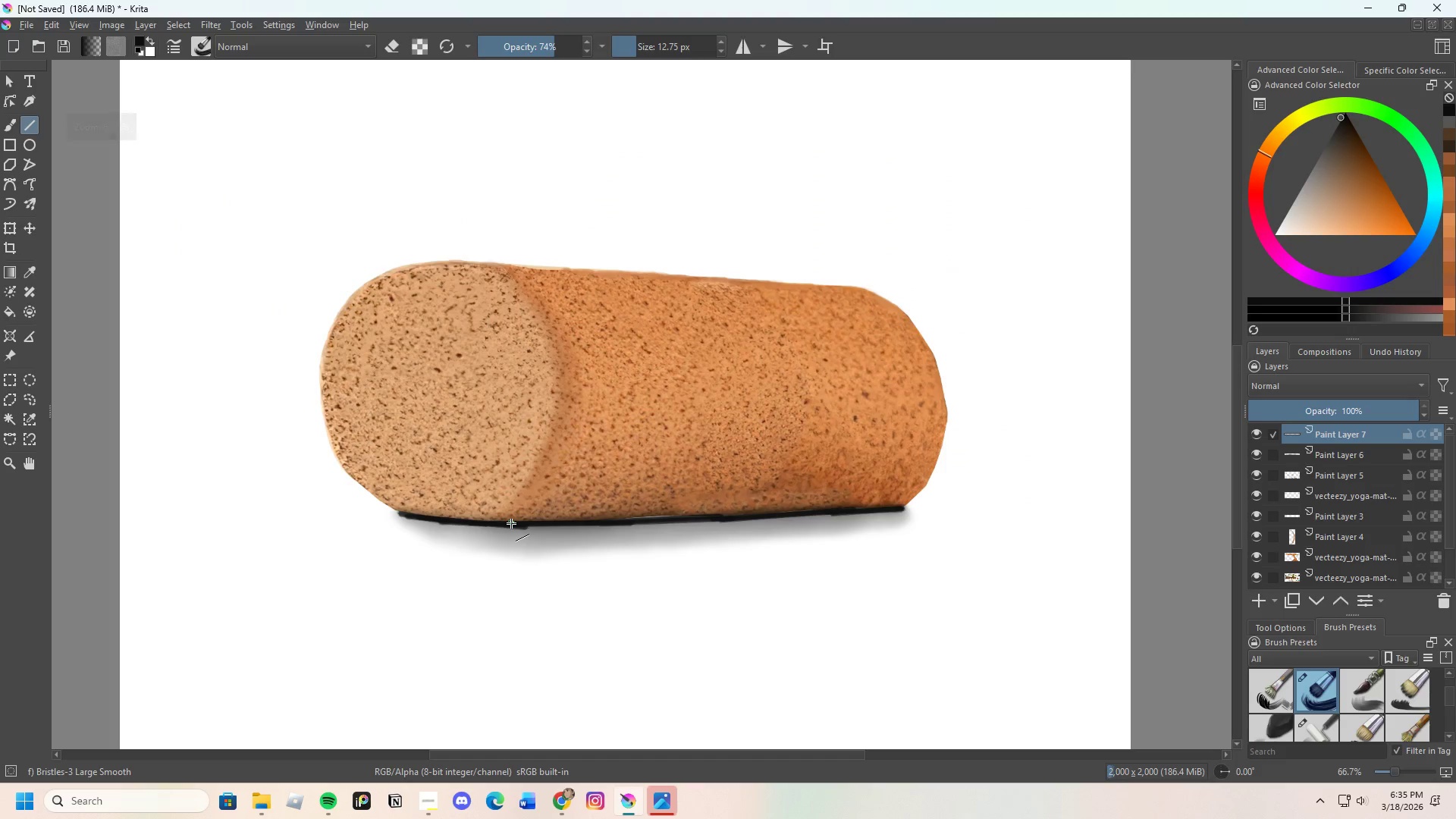 
scroll: coordinate [519, 532], scroll_direction: none, amount: 0.0
 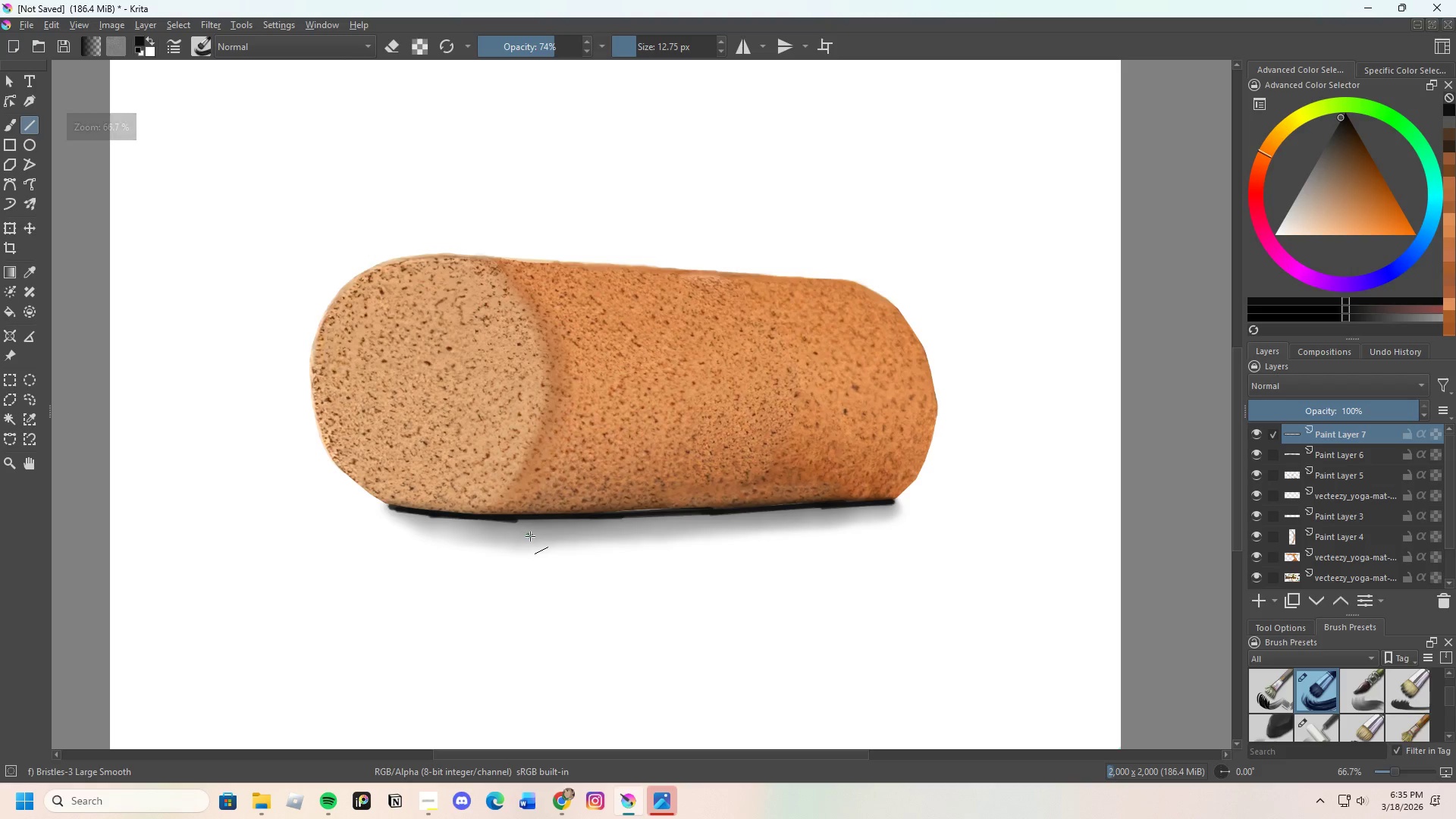 
scroll: coordinate [530, 536], scroll_direction: down, amount: 1.0
 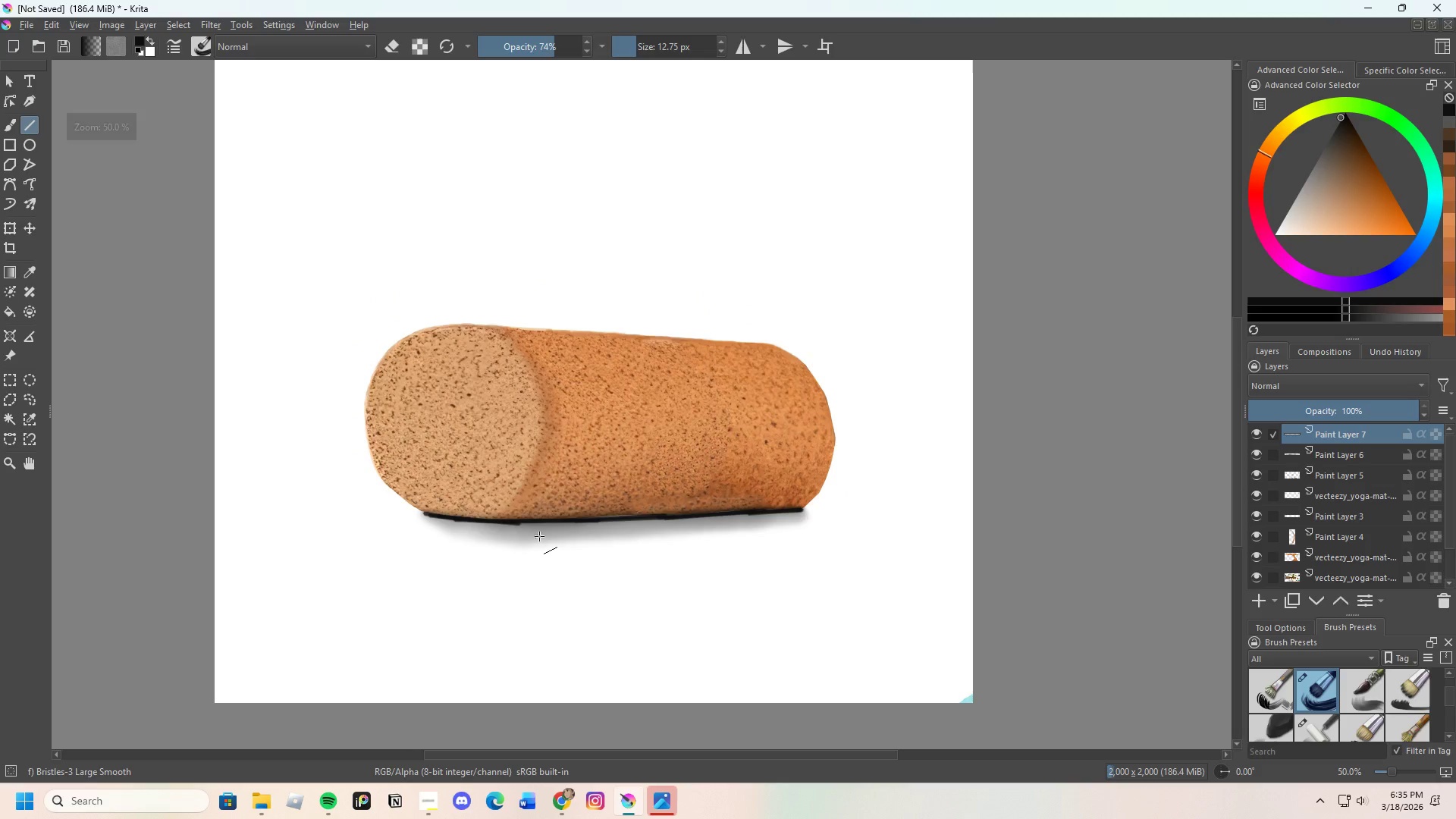 
scroll: coordinate [593, 501], scroll_direction: up, amount: 1.0
 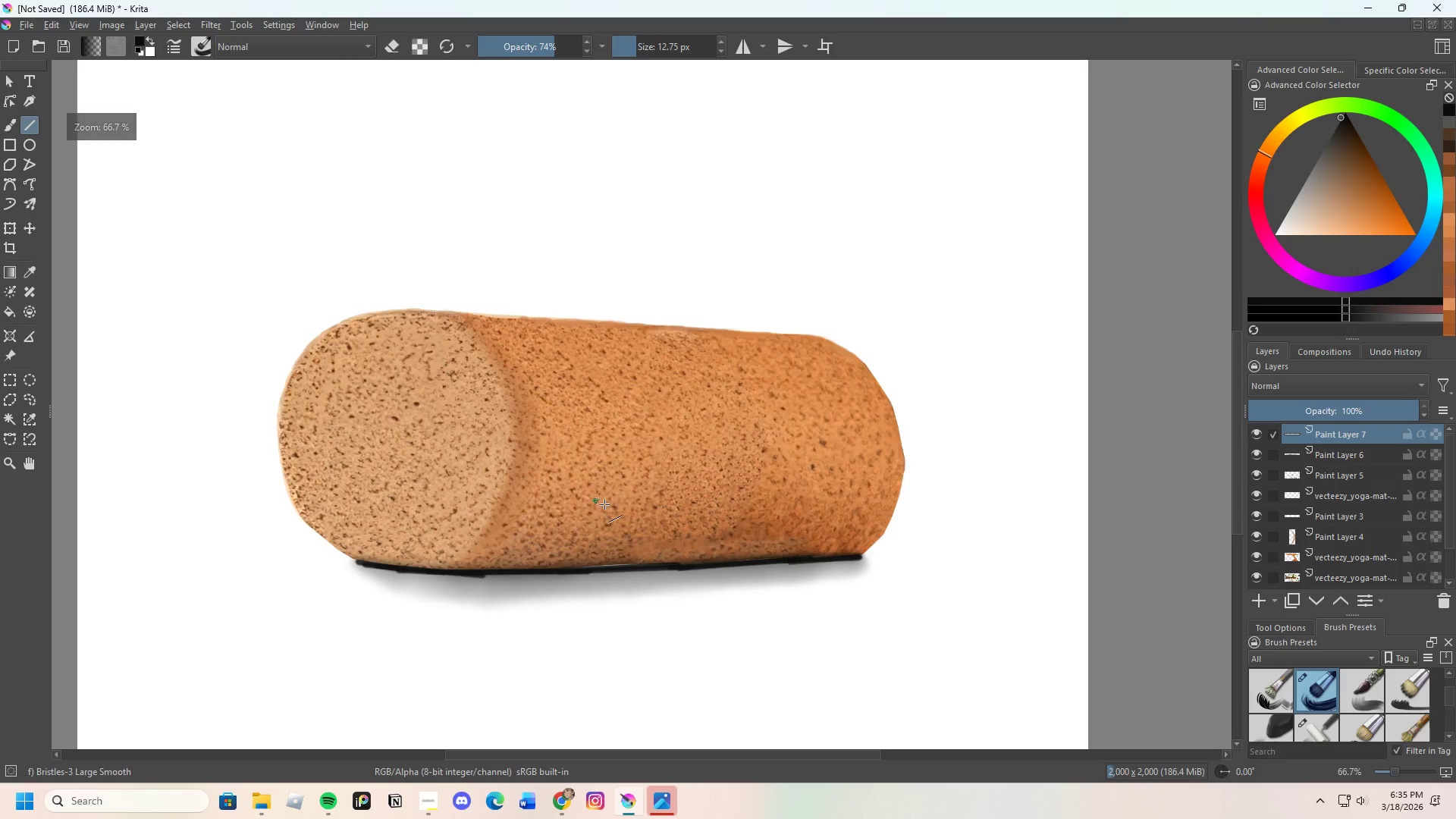 
scroll: coordinate [665, 547], scroll_direction: none, amount: 0.0
 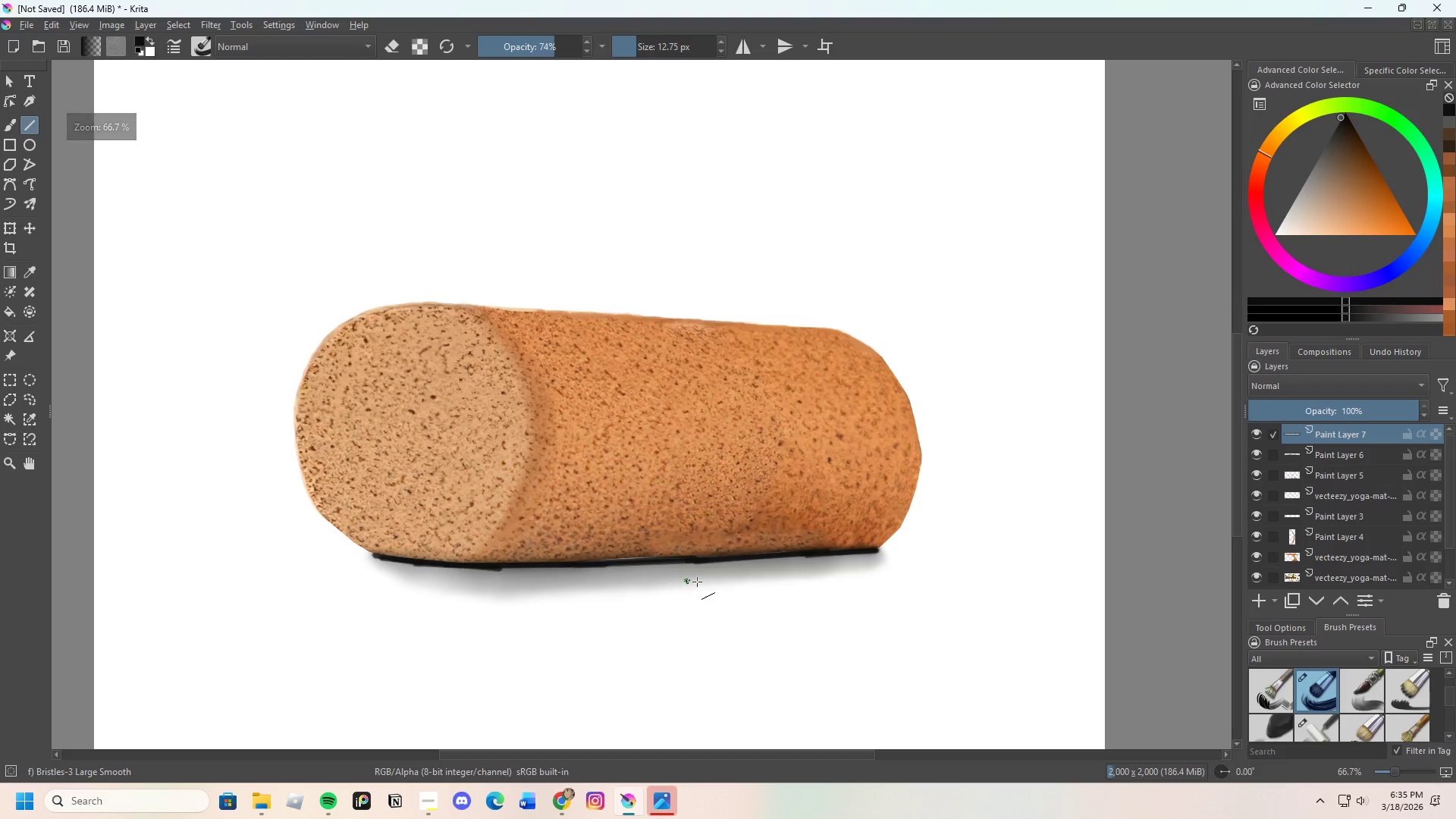 
scroll: coordinate [698, 582], scroll_direction: up, amount: 1.0
 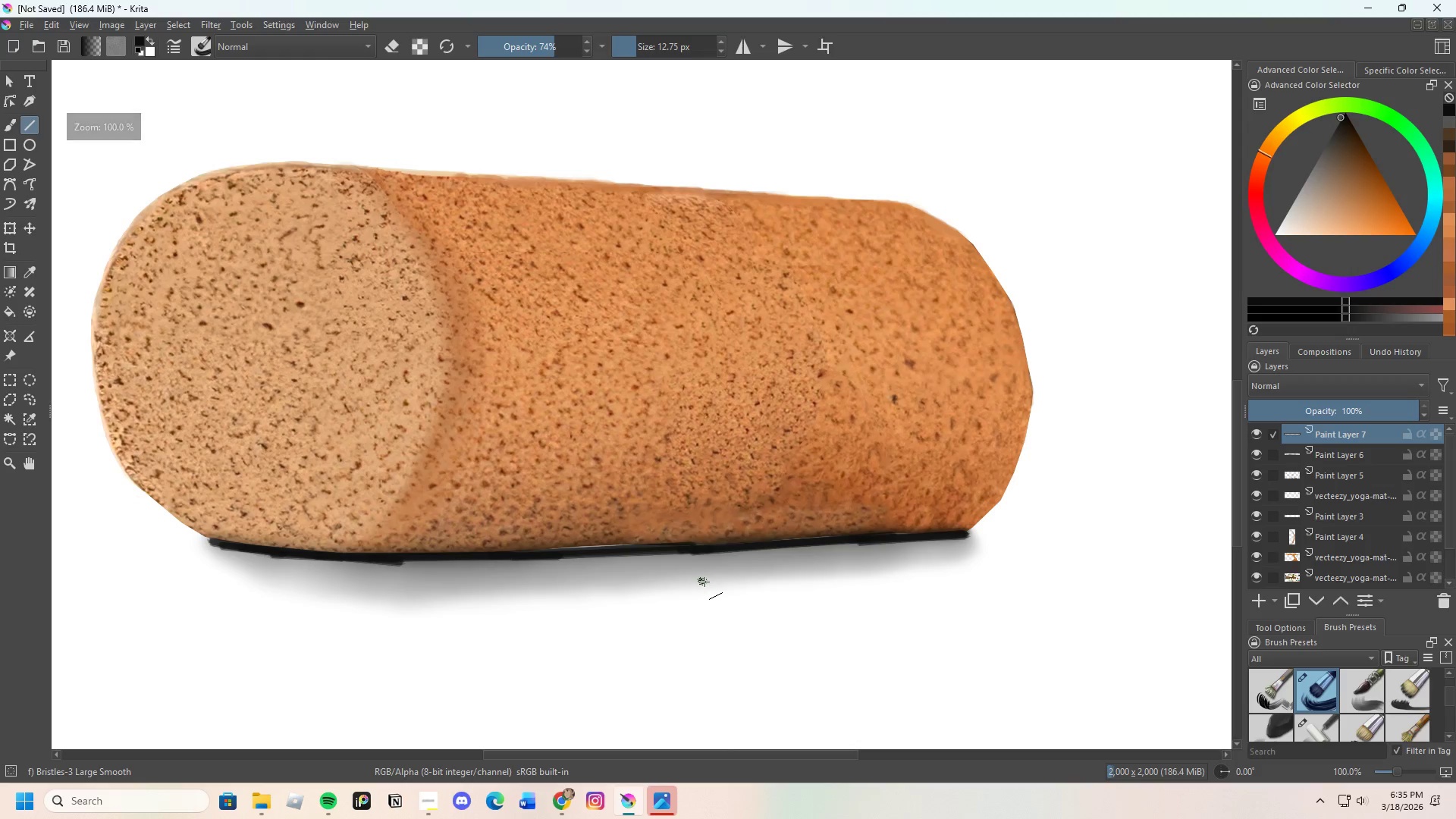 
scroll: coordinate [613, 604], scroll_direction: none, amount: 0.0
 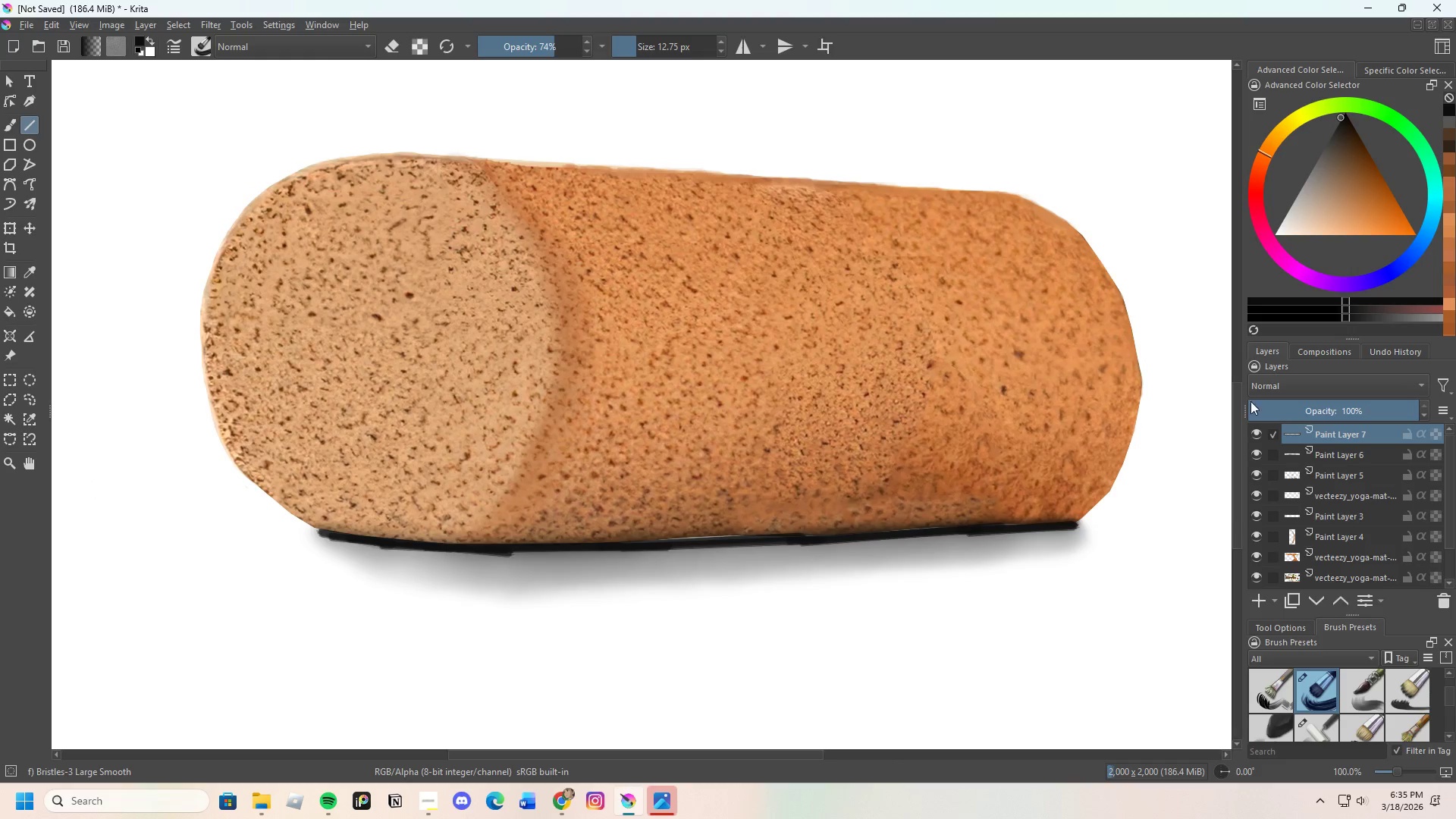 
scroll: coordinate [1333, 719], scroll_direction: down, amount: 6.0
 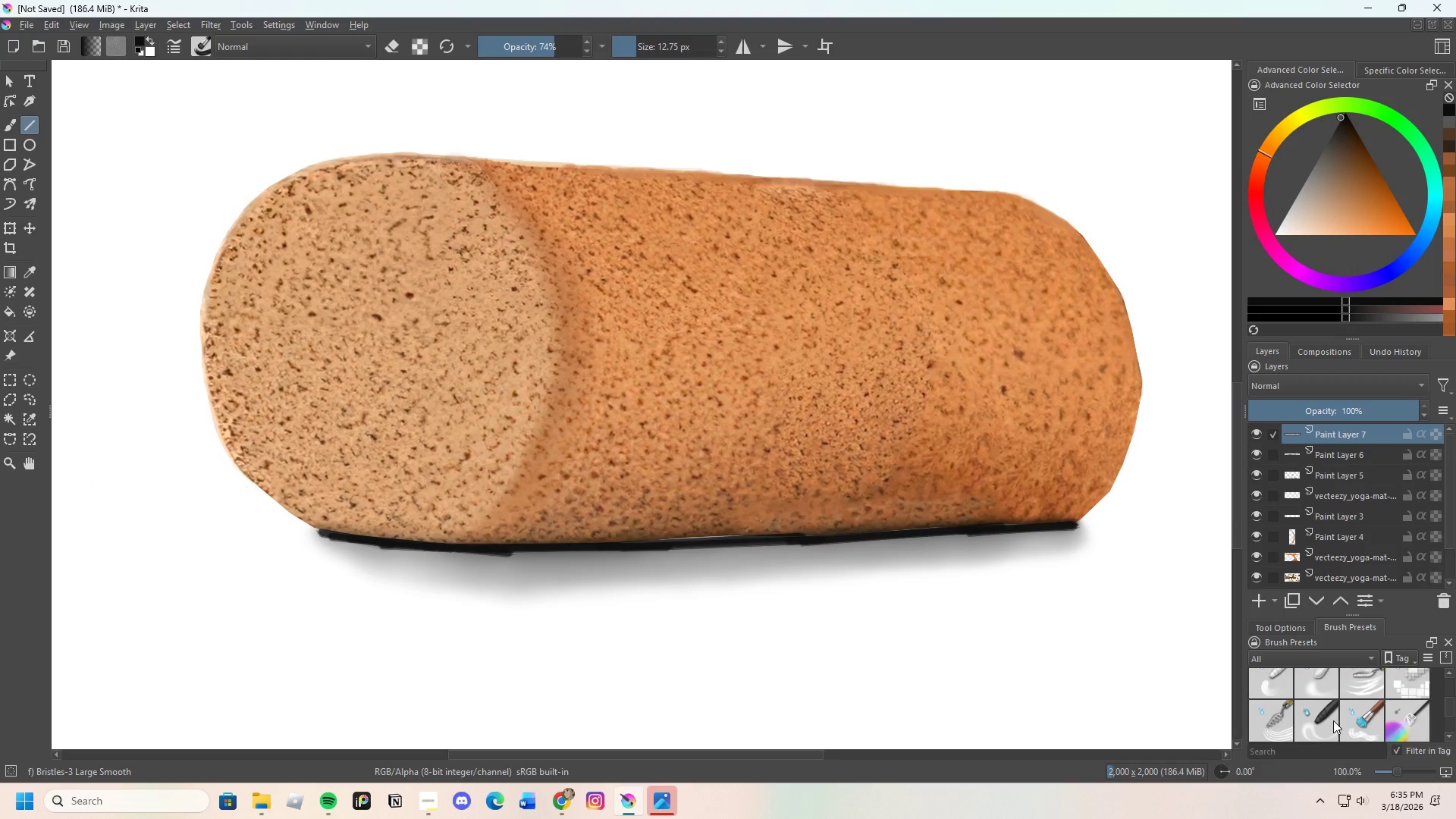 
scroll: coordinate [1332, 720], scroll_direction: none, amount: 0.0
 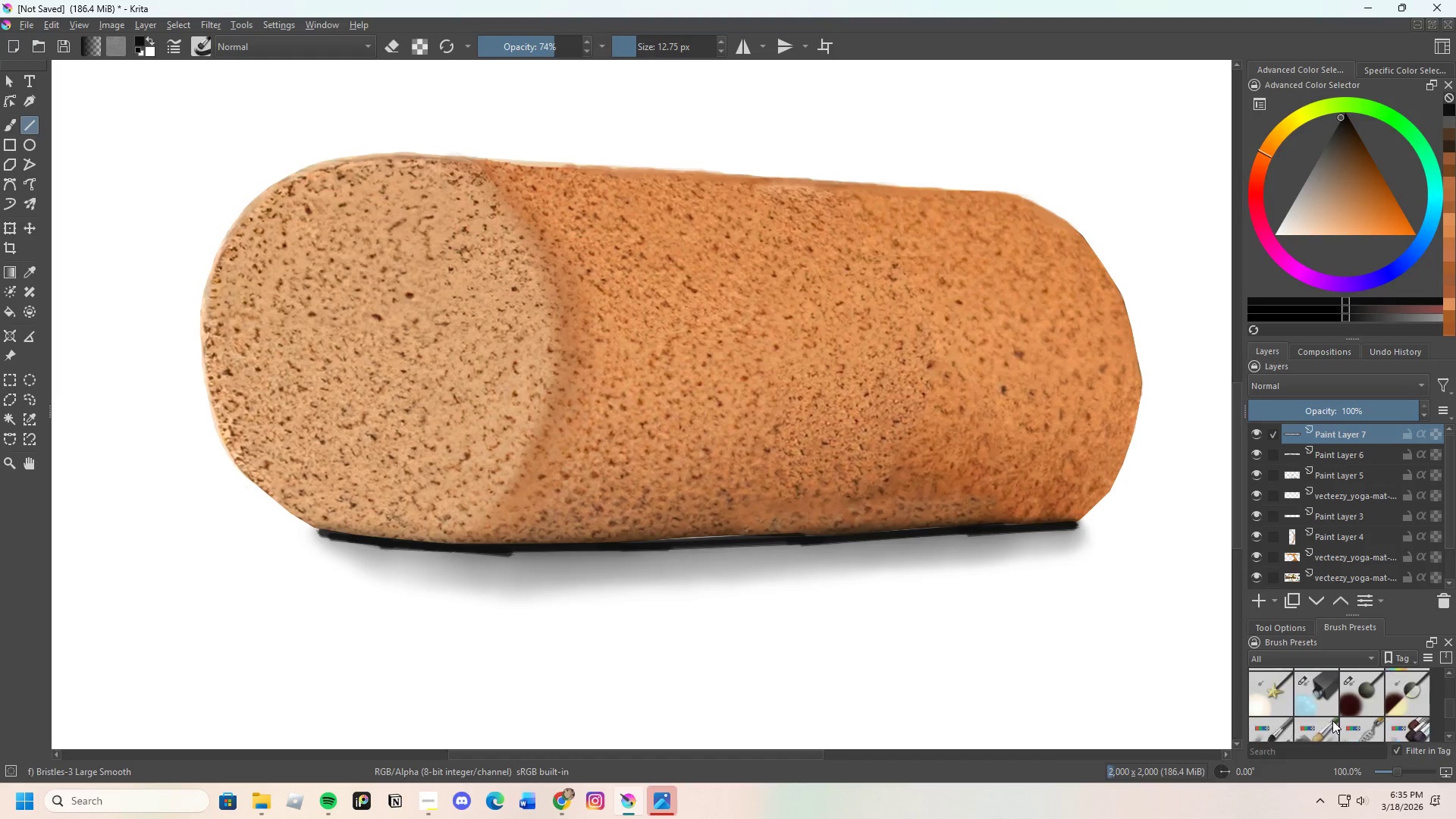 
scroll: coordinate [1332, 720], scroll_direction: down, amount: 1.0
 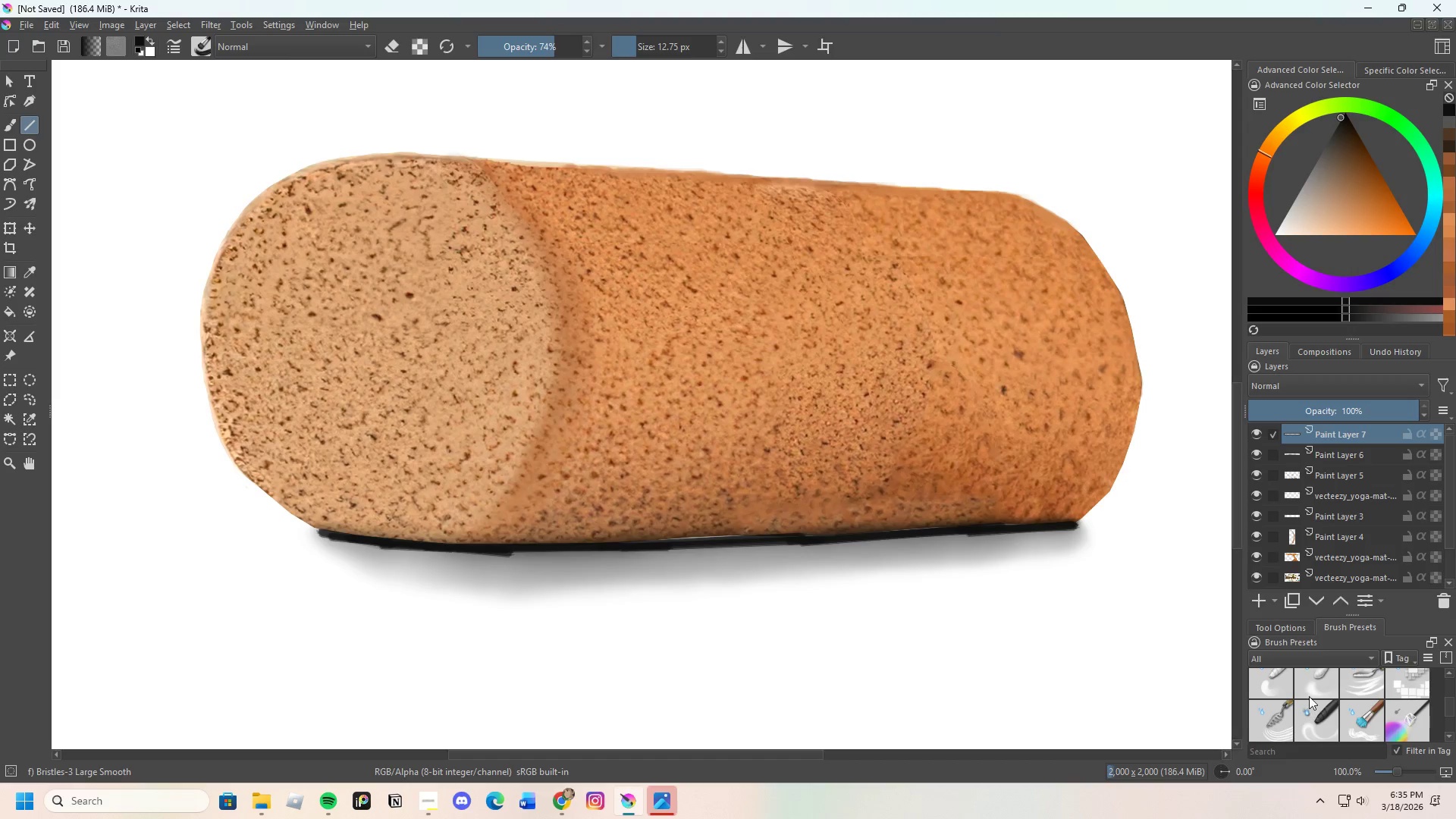 
left_click([1316, 676])
 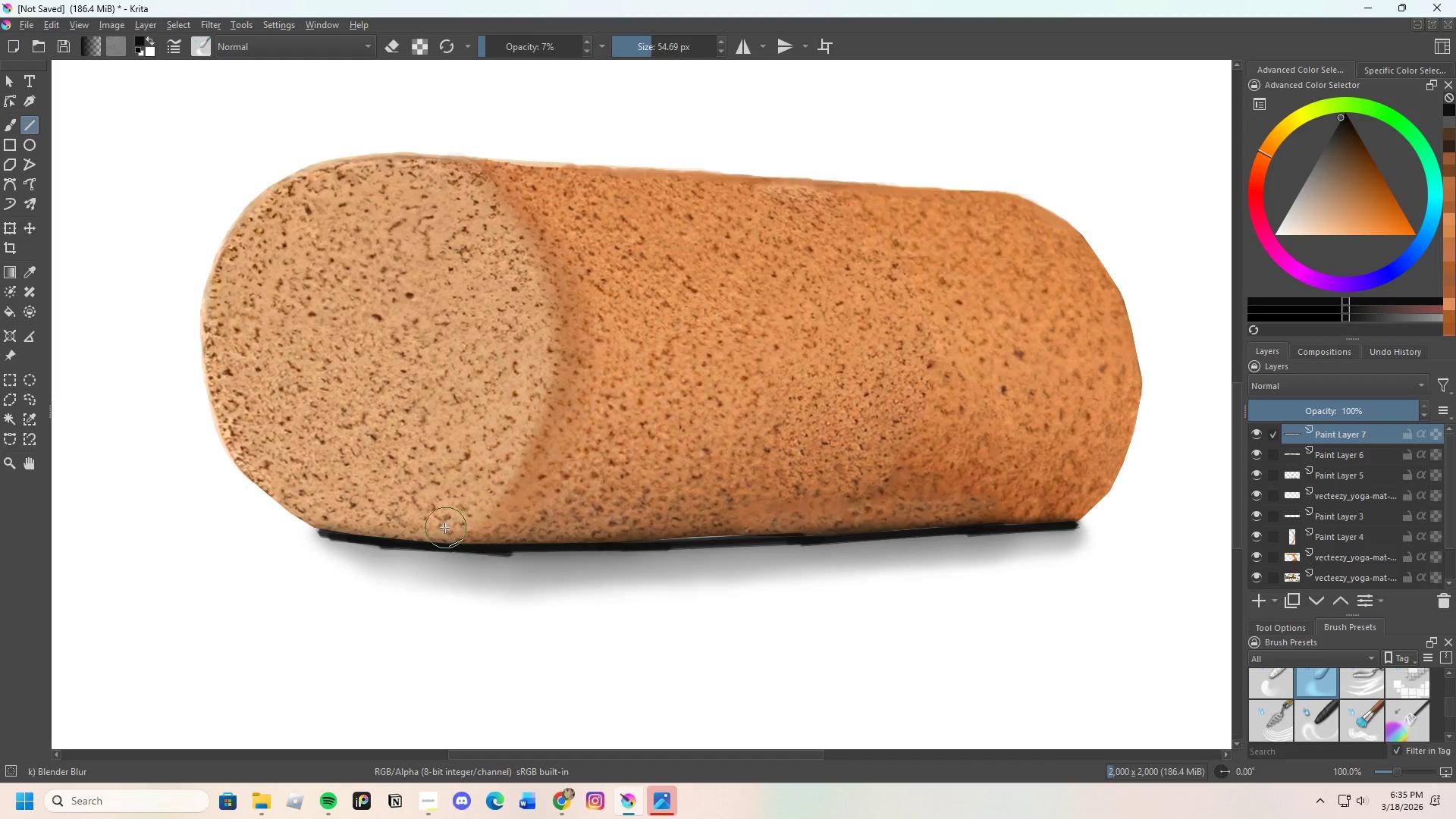 
scroll: coordinate [284, 576], scroll_direction: up, amount: 3.0
 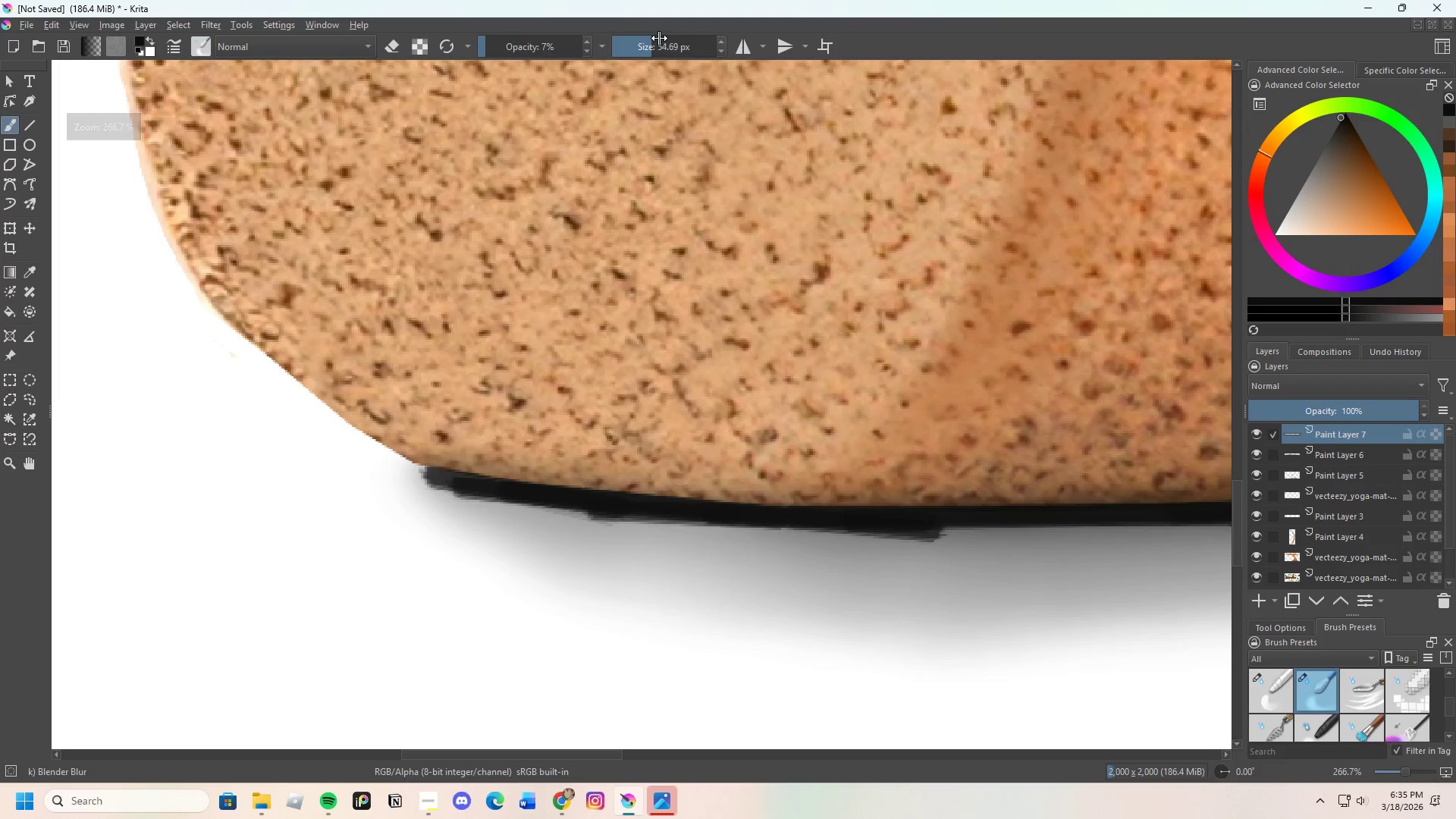 
left_click_drag(start_coordinate=[661, 39], to_coordinate=[648, 49])
 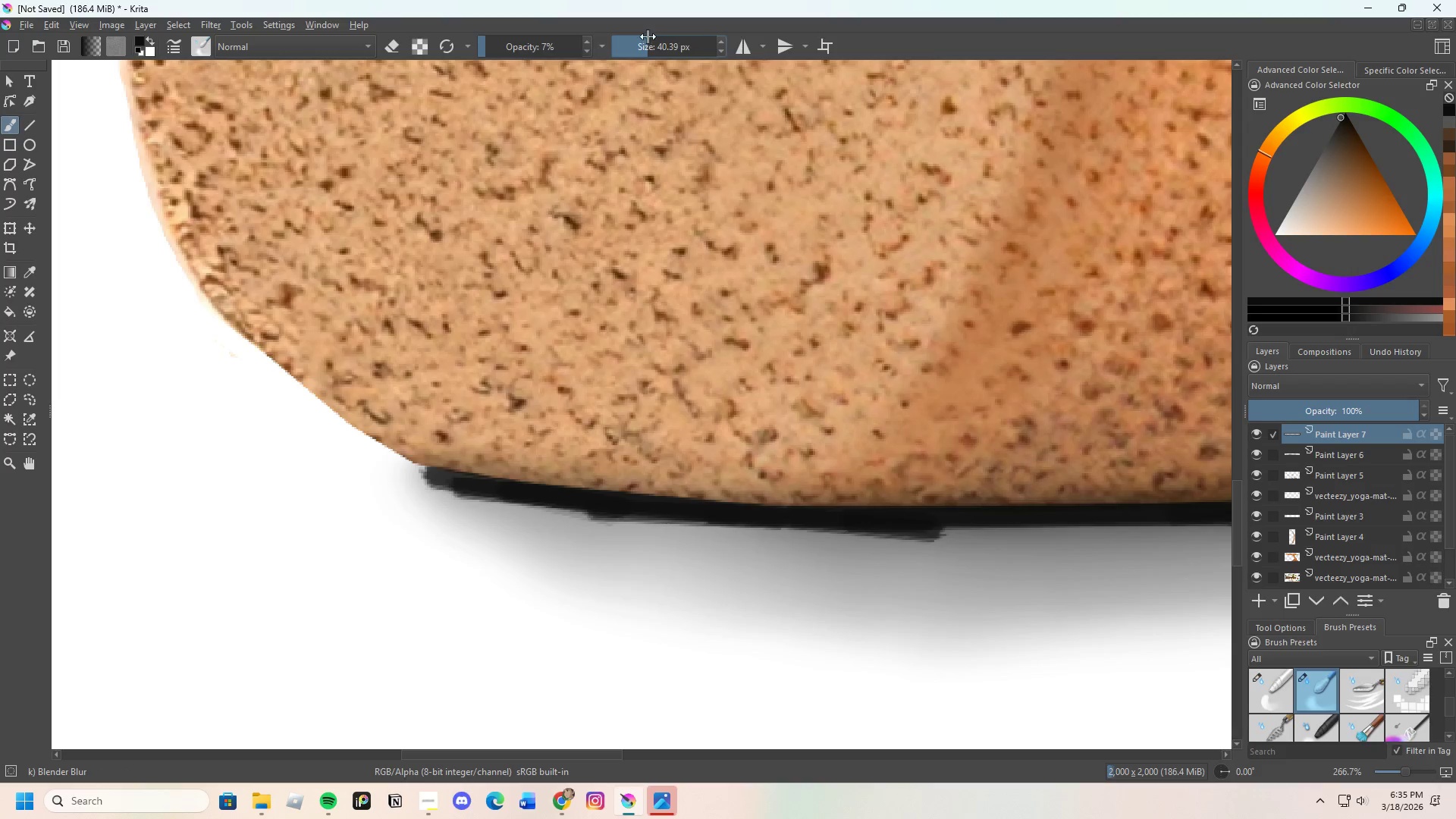 
left_click_drag(start_coordinate=[650, 38], to_coordinate=[637, 52])
 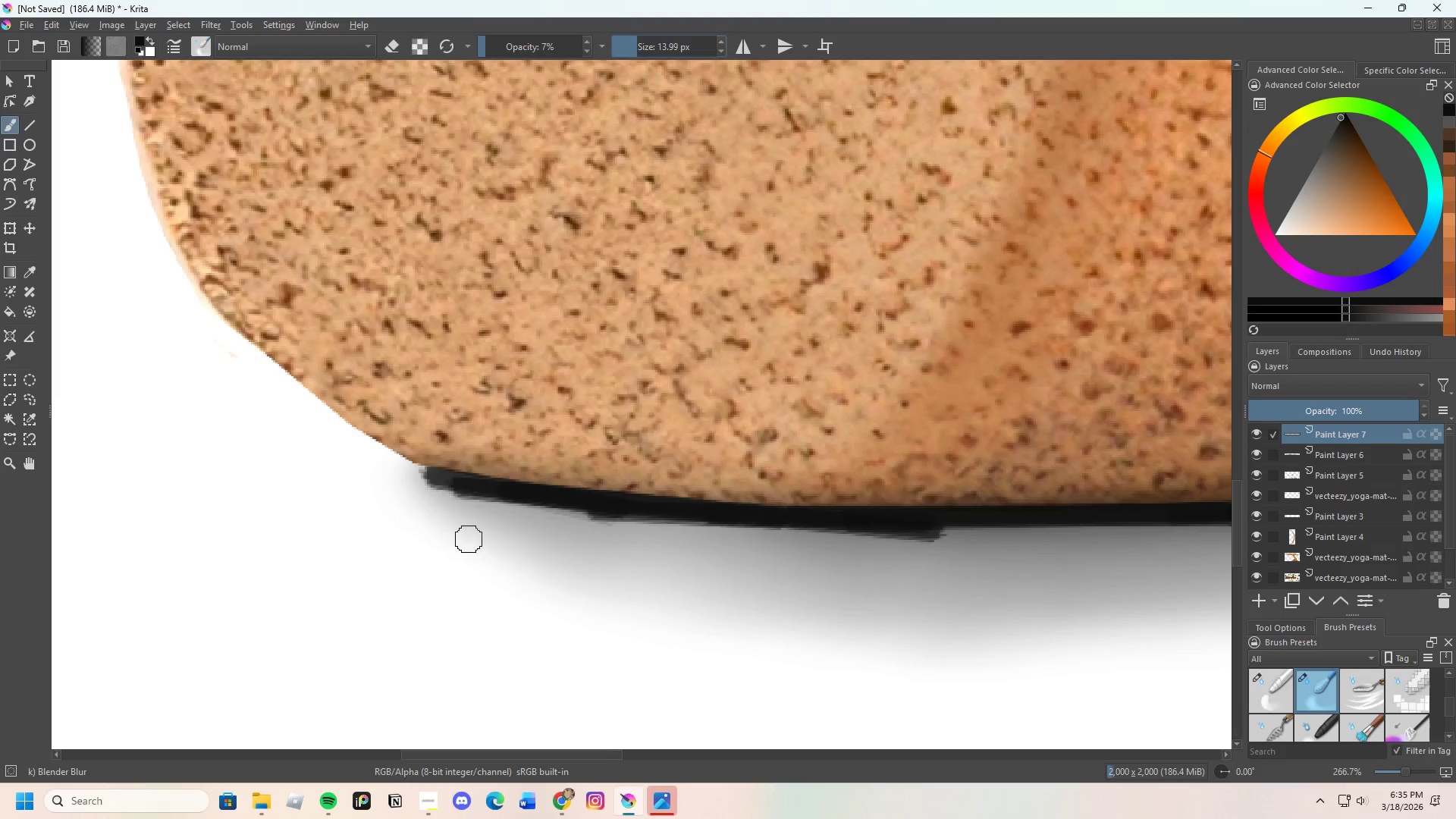 
left_click_drag(start_coordinate=[507, 497], to_coordinate=[372, 466])
 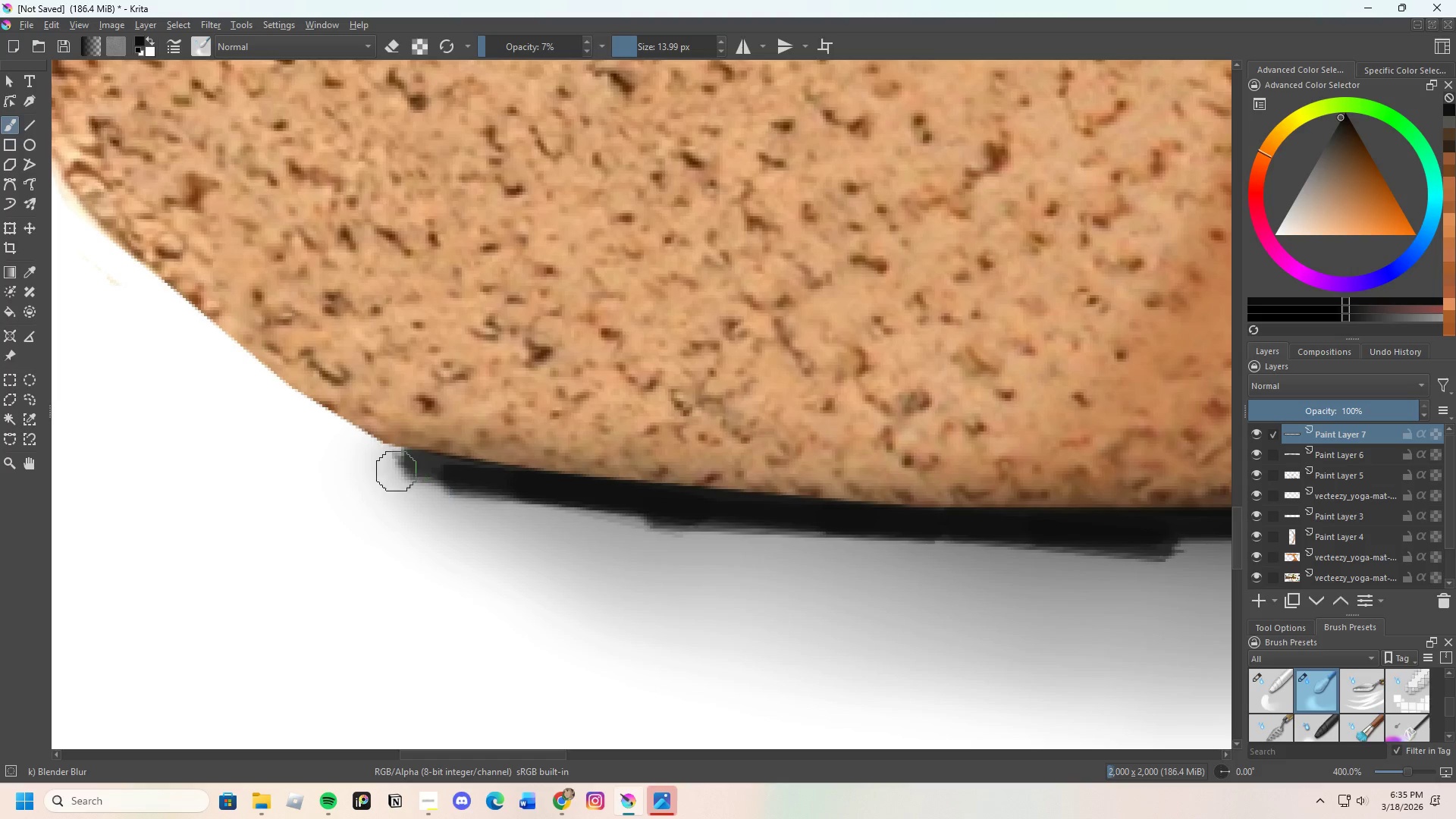 
scroll: coordinate [458, 485], scroll_direction: up, amount: 1.0
 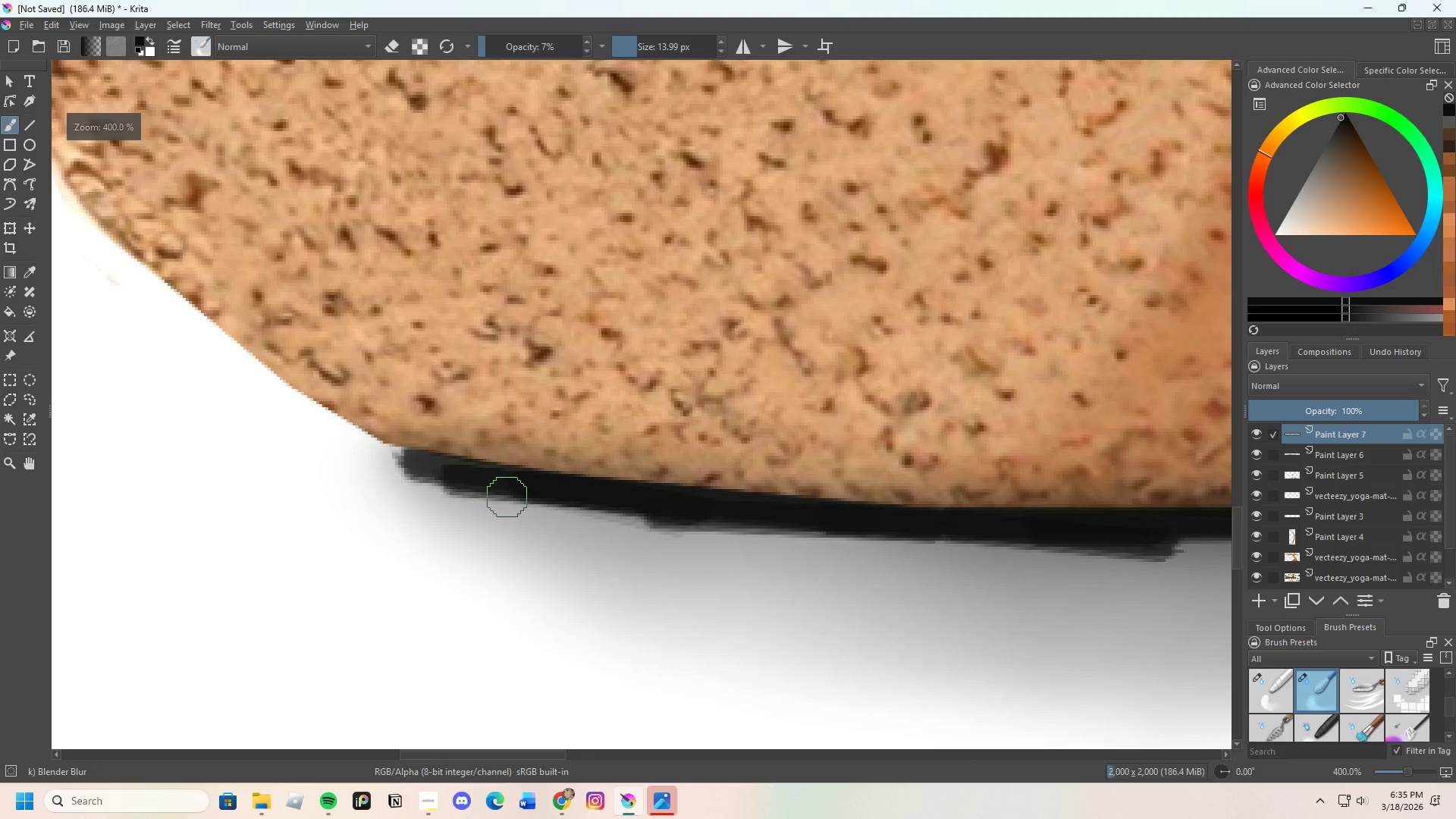 
left_click_drag(start_coordinate=[385, 461], to_coordinate=[474, 502])
 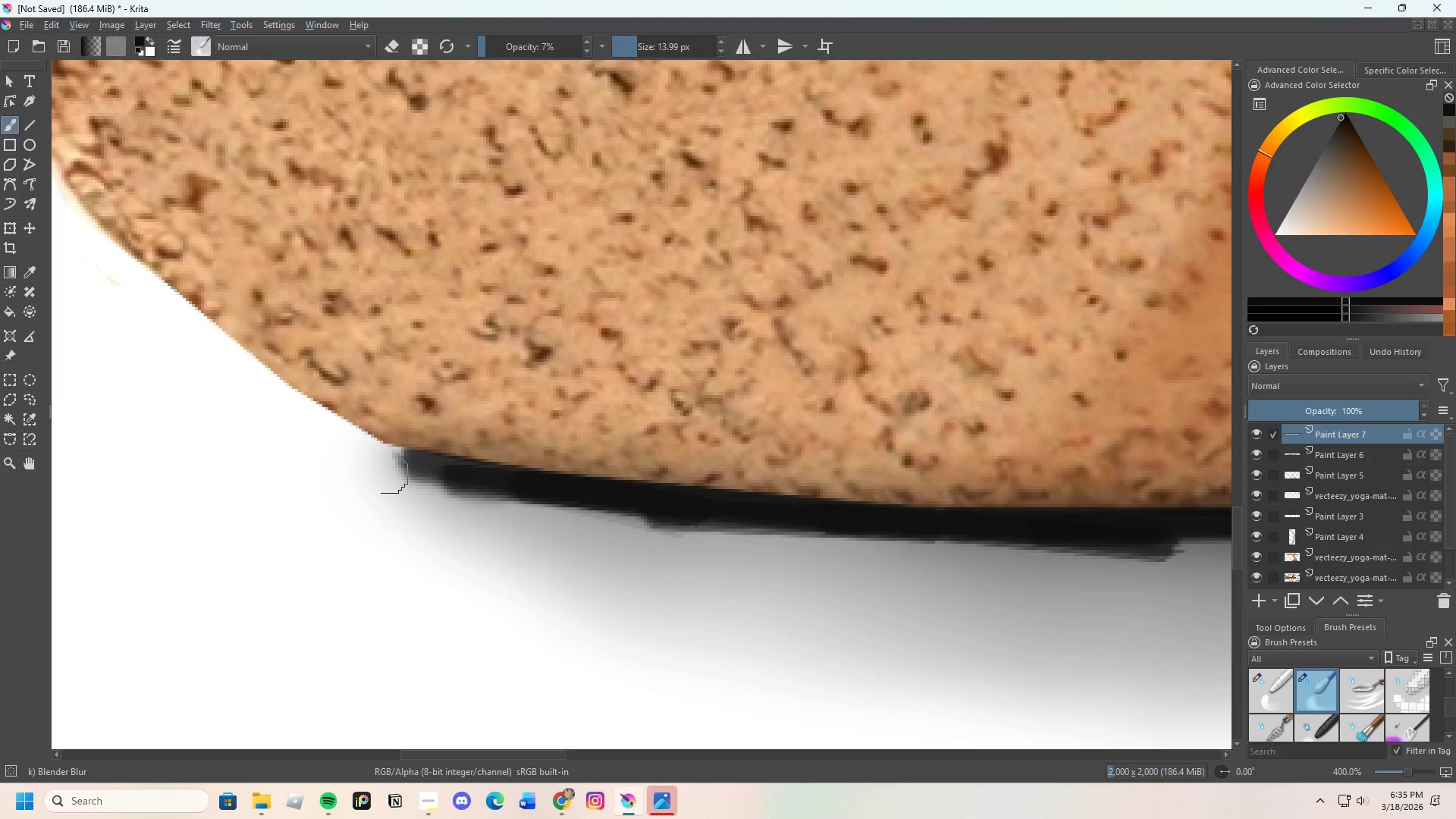 
left_click_drag(start_coordinate=[391, 473], to_coordinate=[472, 498])
 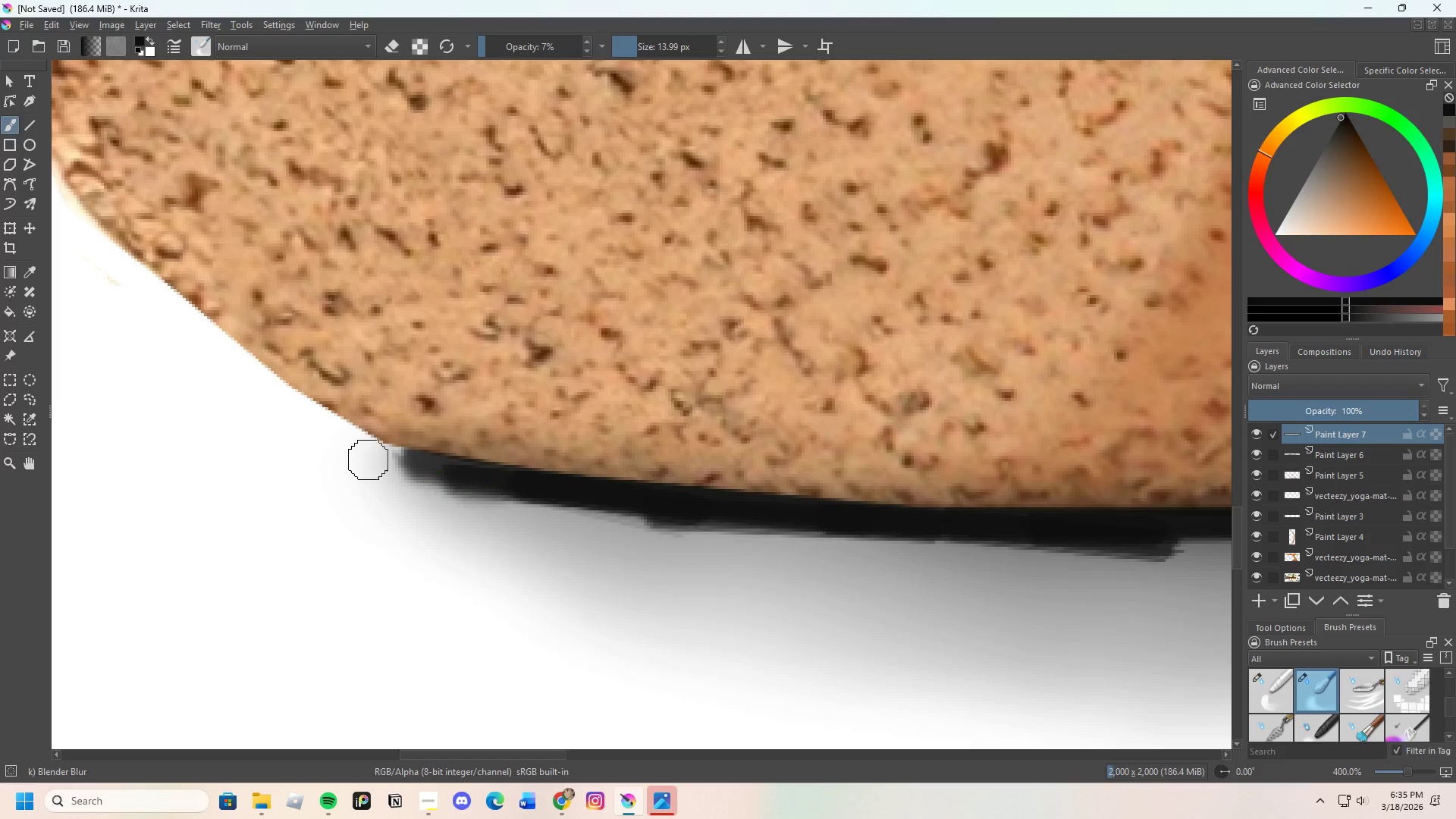 
left_click_drag(start_coordinate=[400, 466], to_coordinate=[472, 490])
 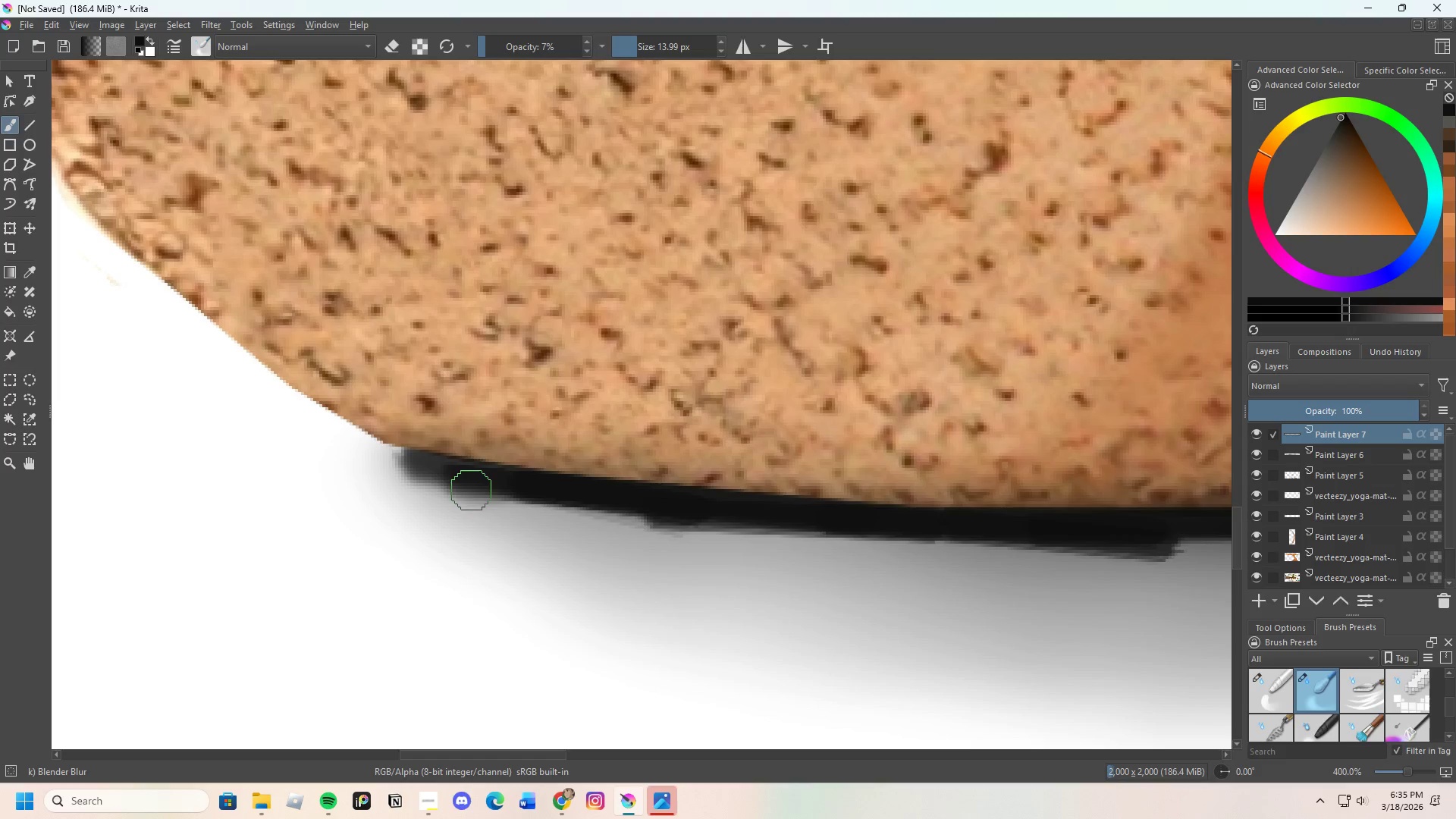 
left_click_drag(start_coordinate=[472, 490], to_coordinate=[400, 460])
 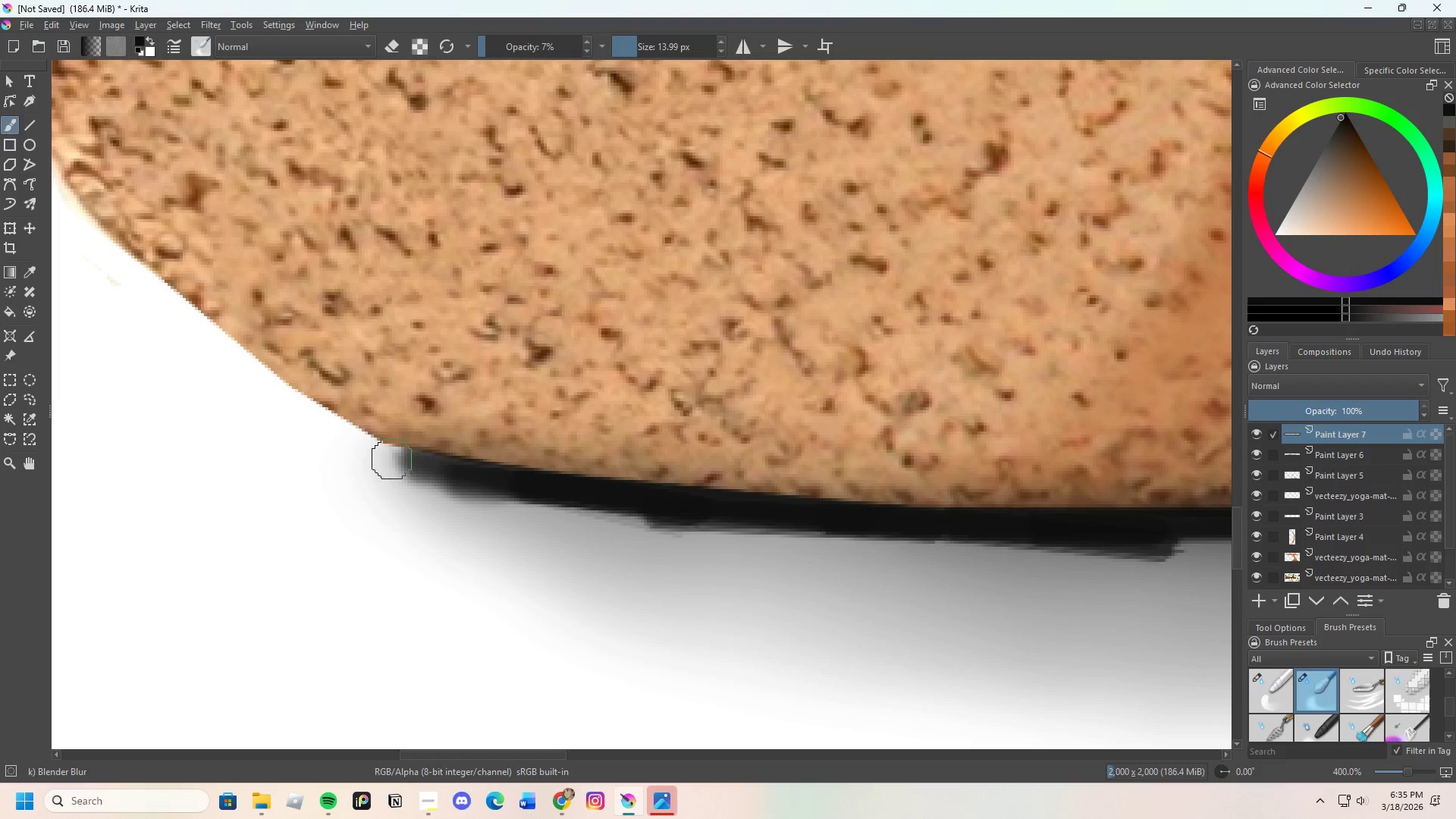 
left_click_drag(start_coordinate=[488, 484], to_coordinate=[433, 470])
 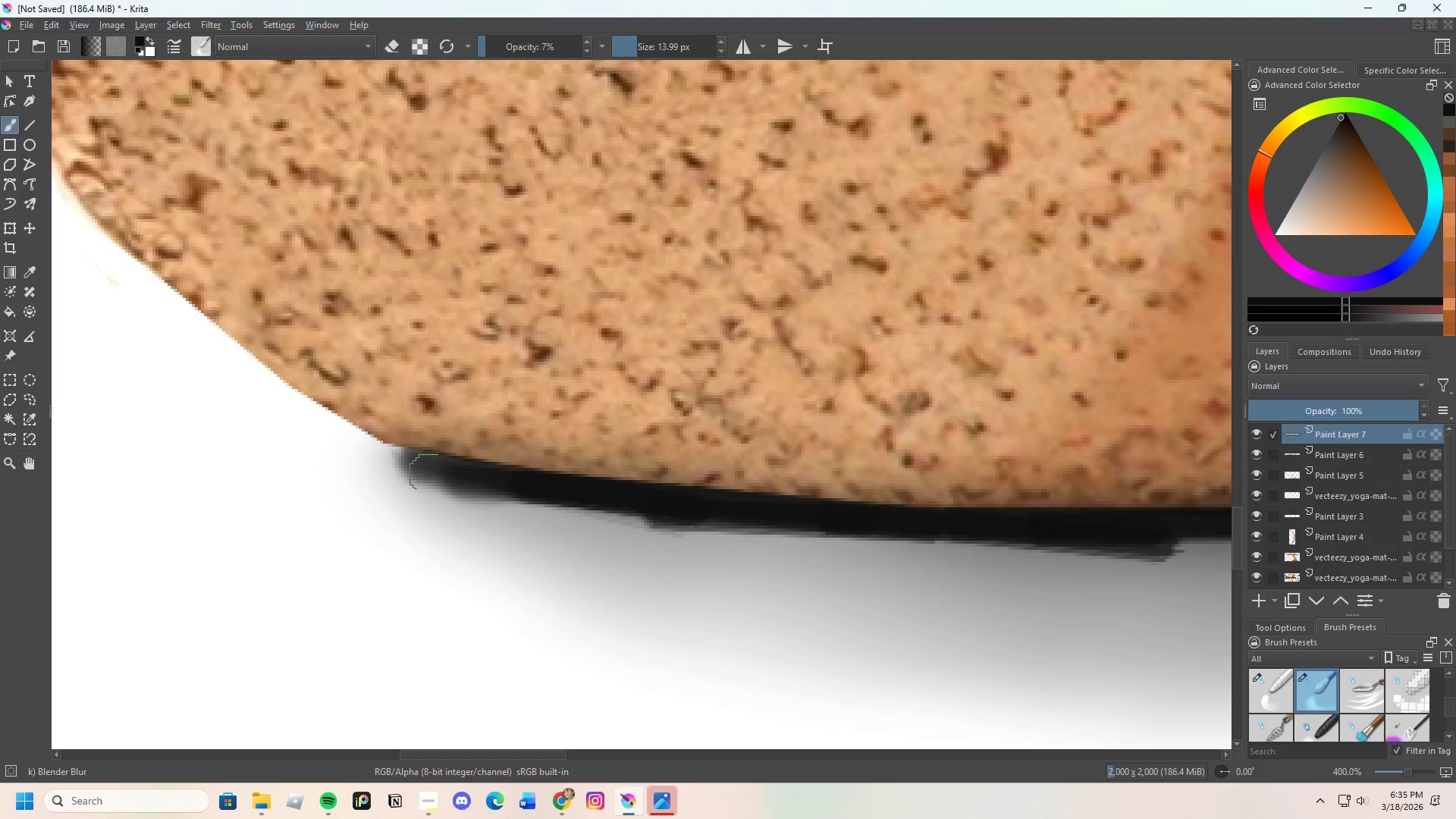 
left_click_drag(start_coordinate=[444, 477], to_coordinate=[565, 510])
 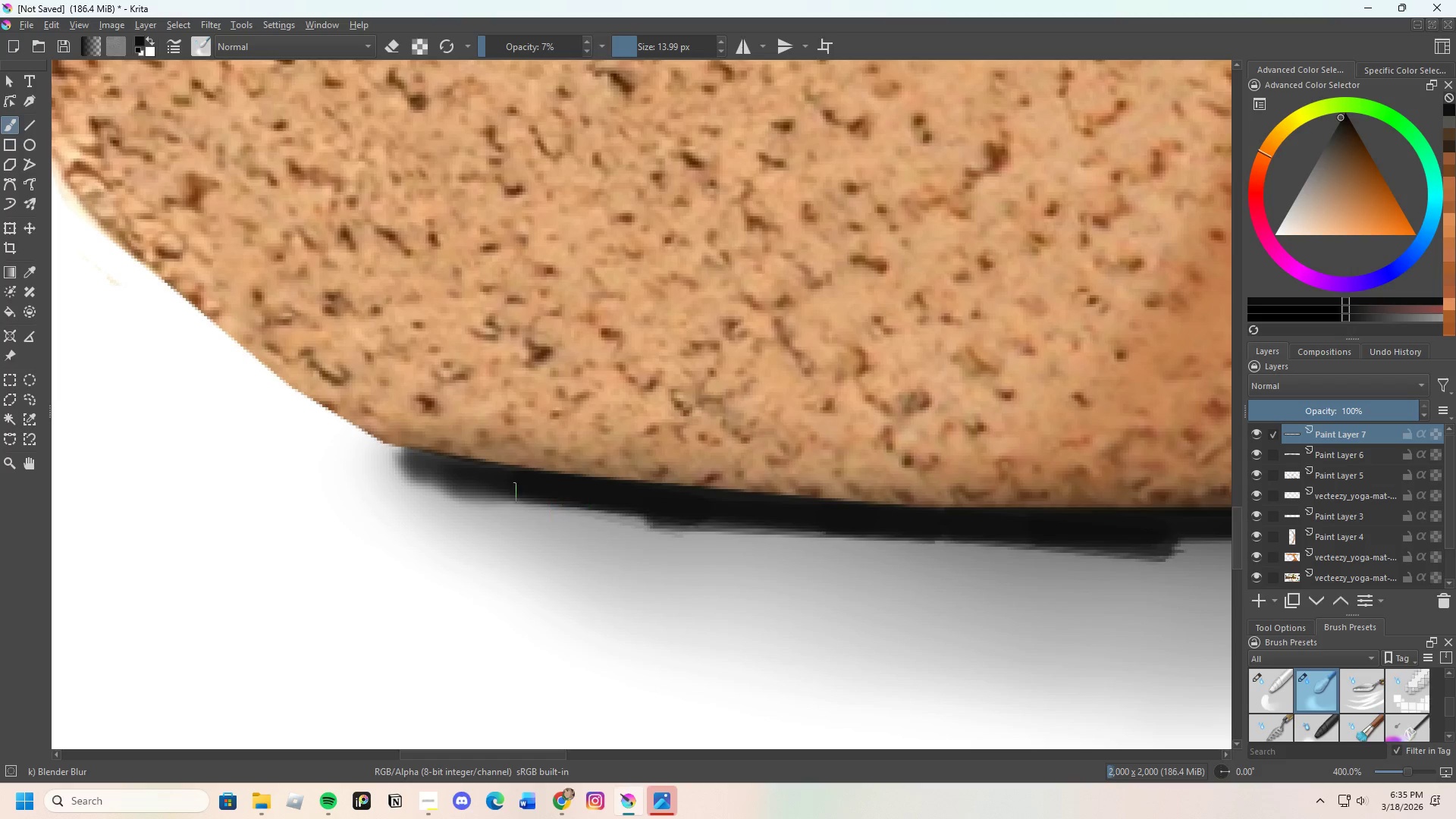 
left_click_drag(start_coordinate=[499, 493], to_coordinate=[592, 507])
 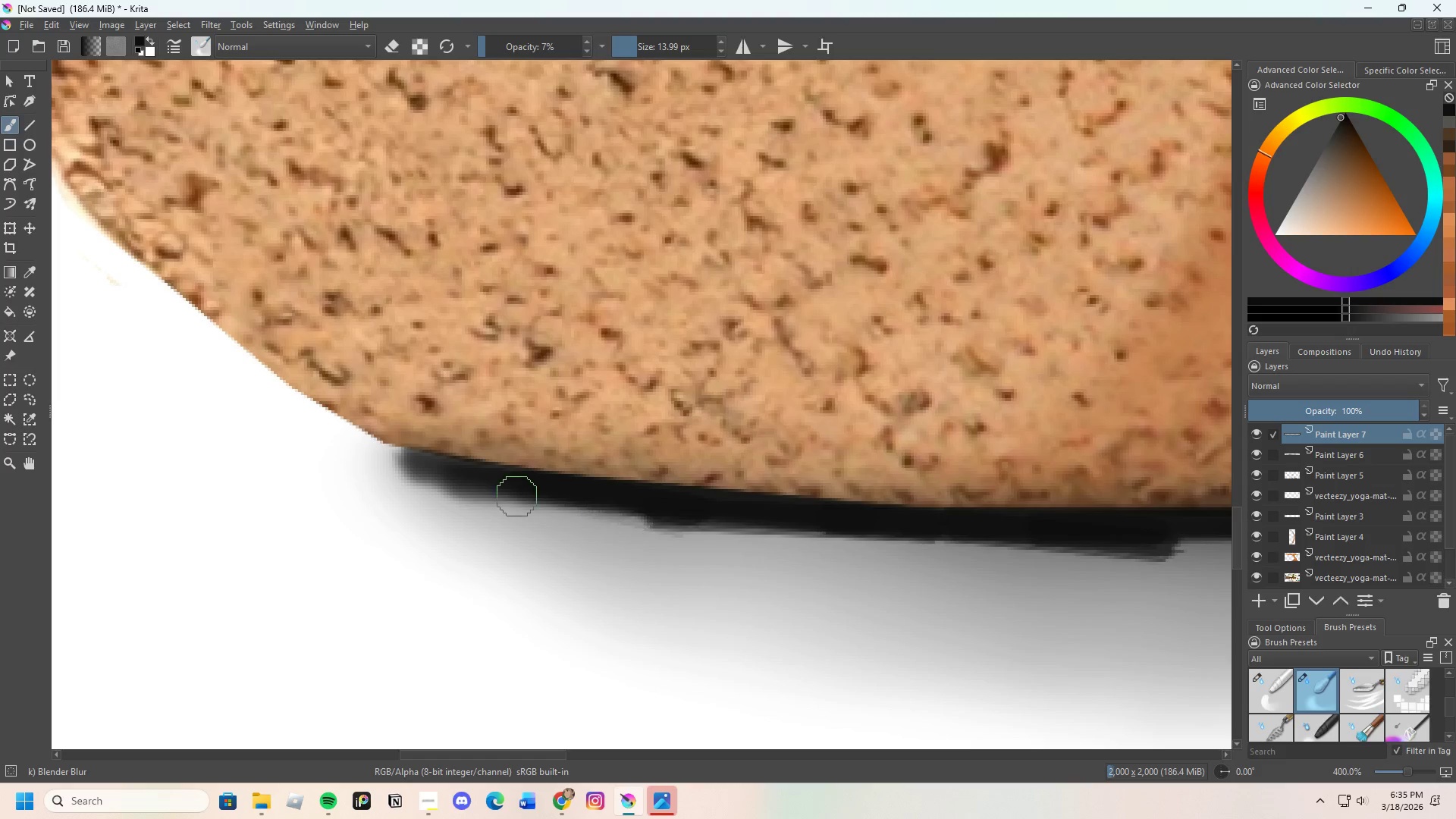 
left_click_drag(start_coordinate=[485, 499], to_coordinate=[577, 517])
 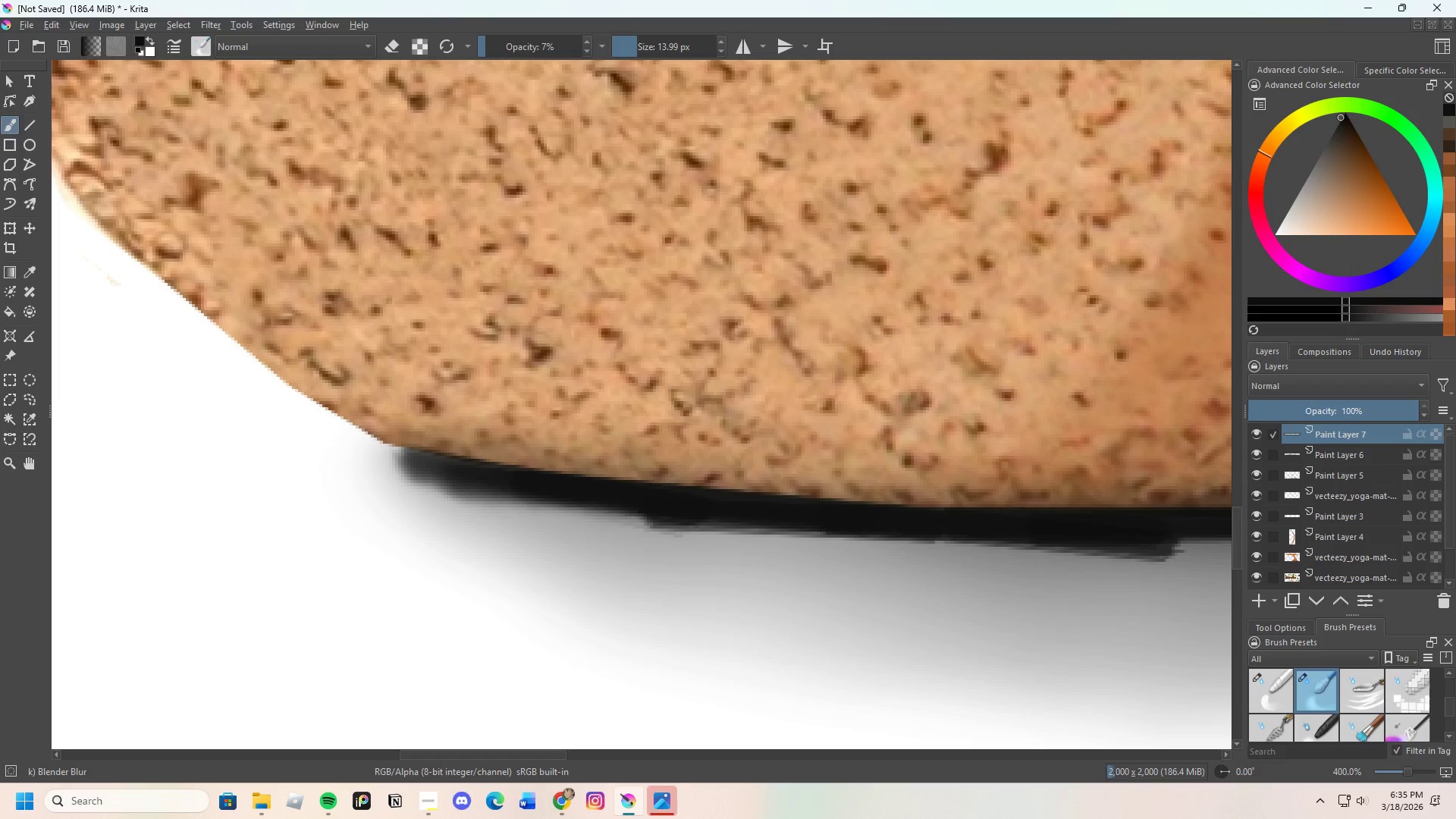 
left_click_drag(start_coordinate=[500, 494], to_coordinate=[661, 530])
 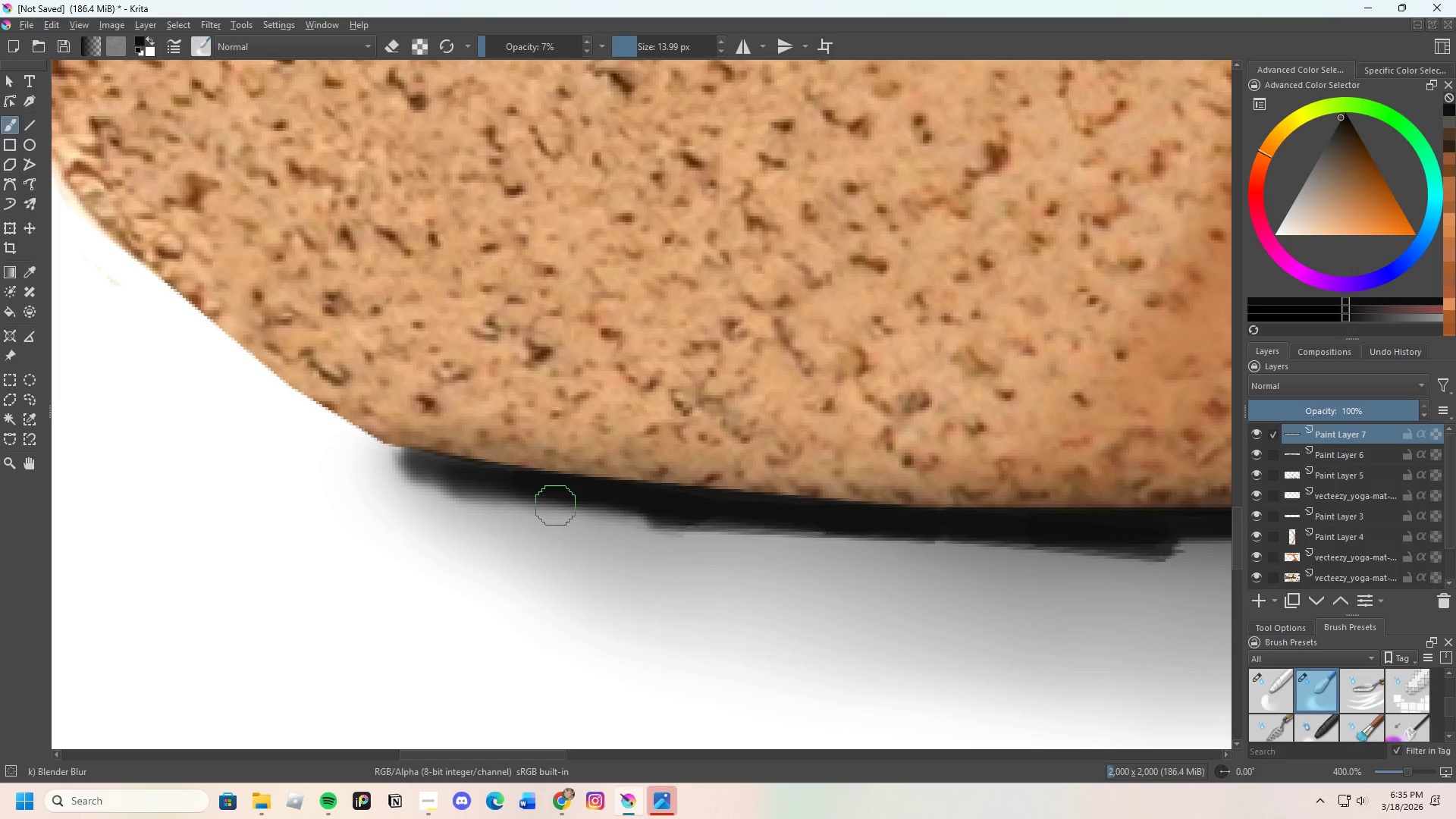 
left_click_drag(start_coordinate=[582, 510], to_coordinate=[715, 530])
 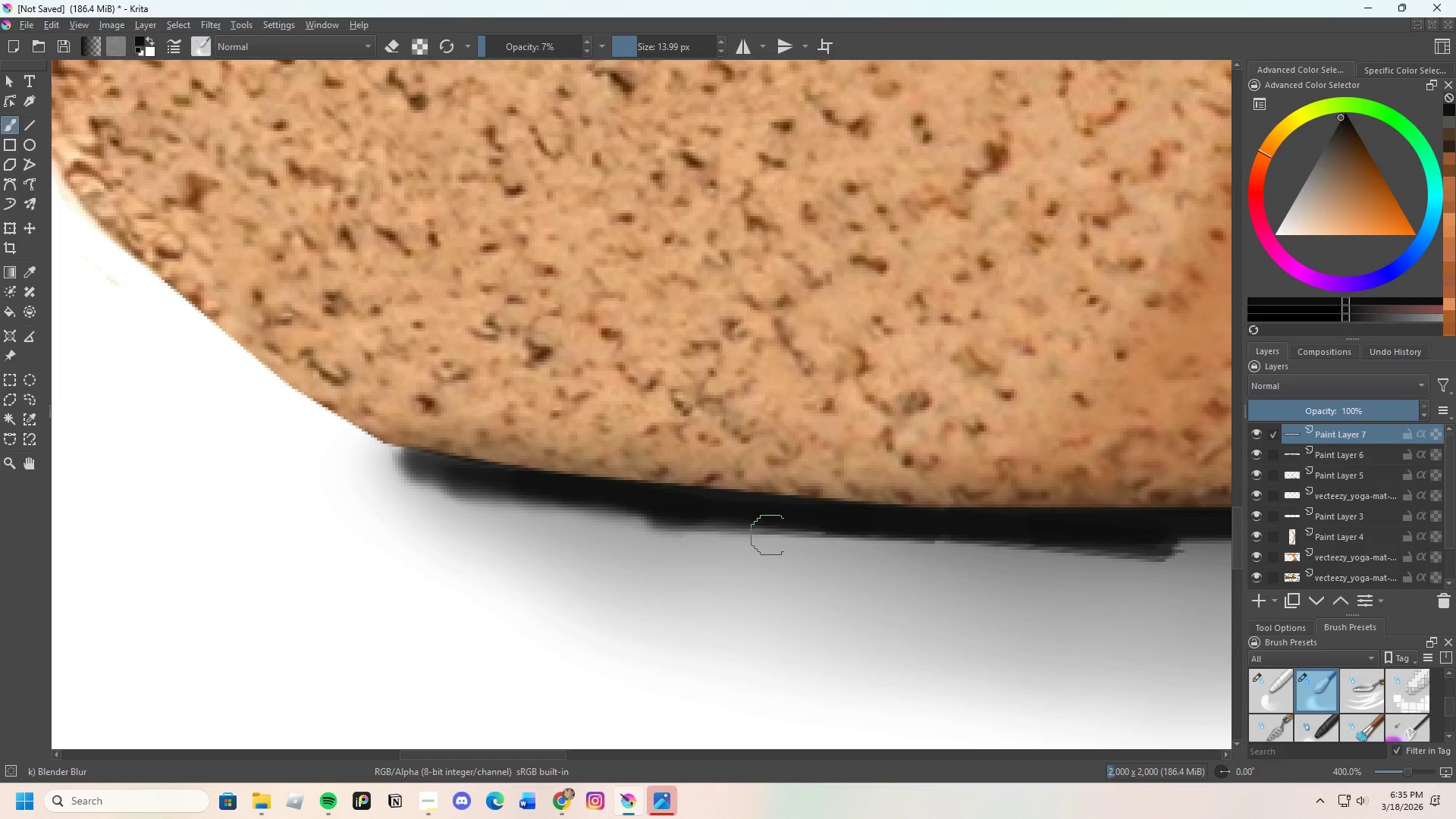 
left_click_drag(start_coordinate=[783, 536], to_coordinate=[629, 503])
 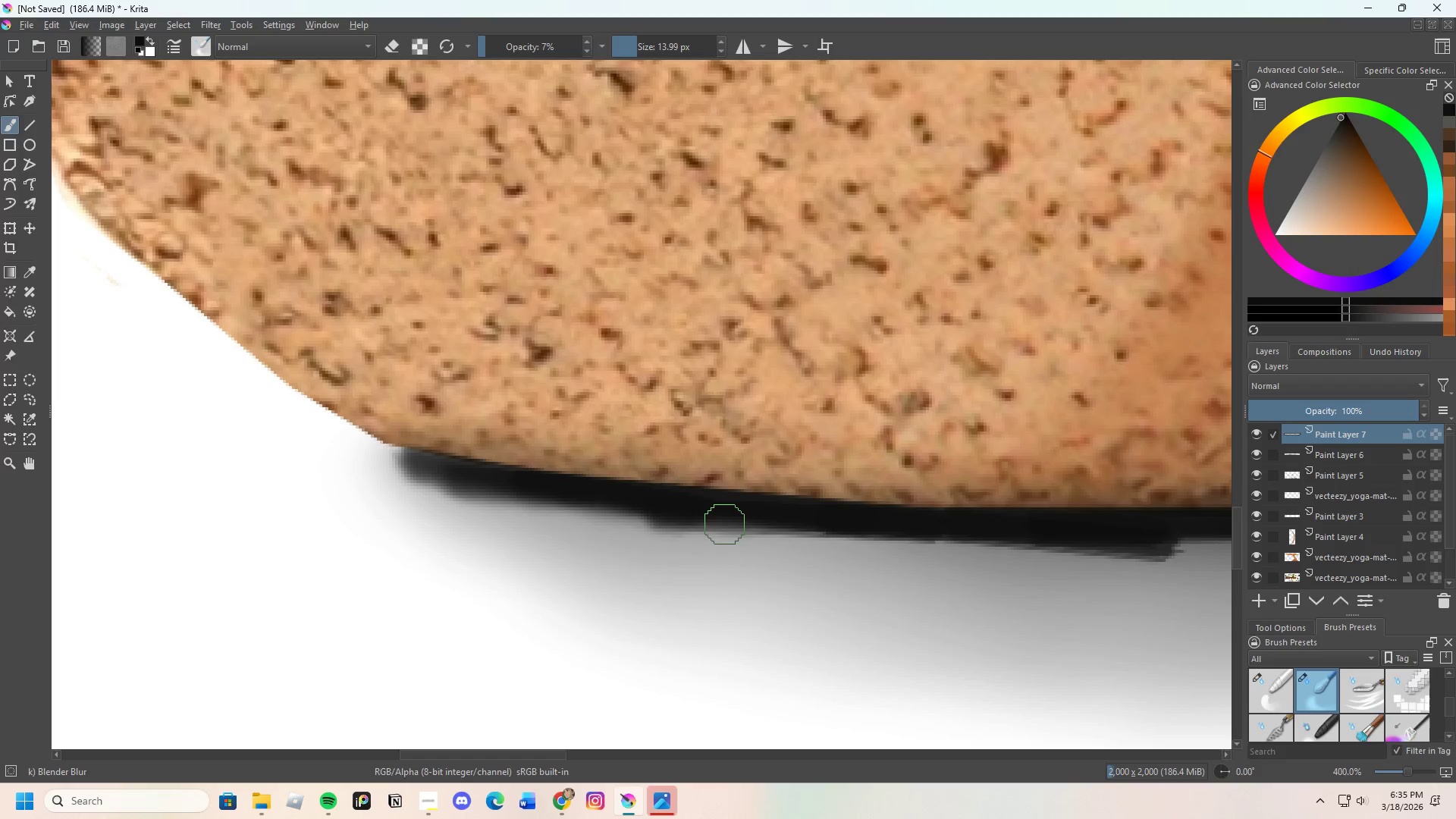 
left_click_drag(start_coordinate=[727, 525], to_coordinate=[610, 526])
 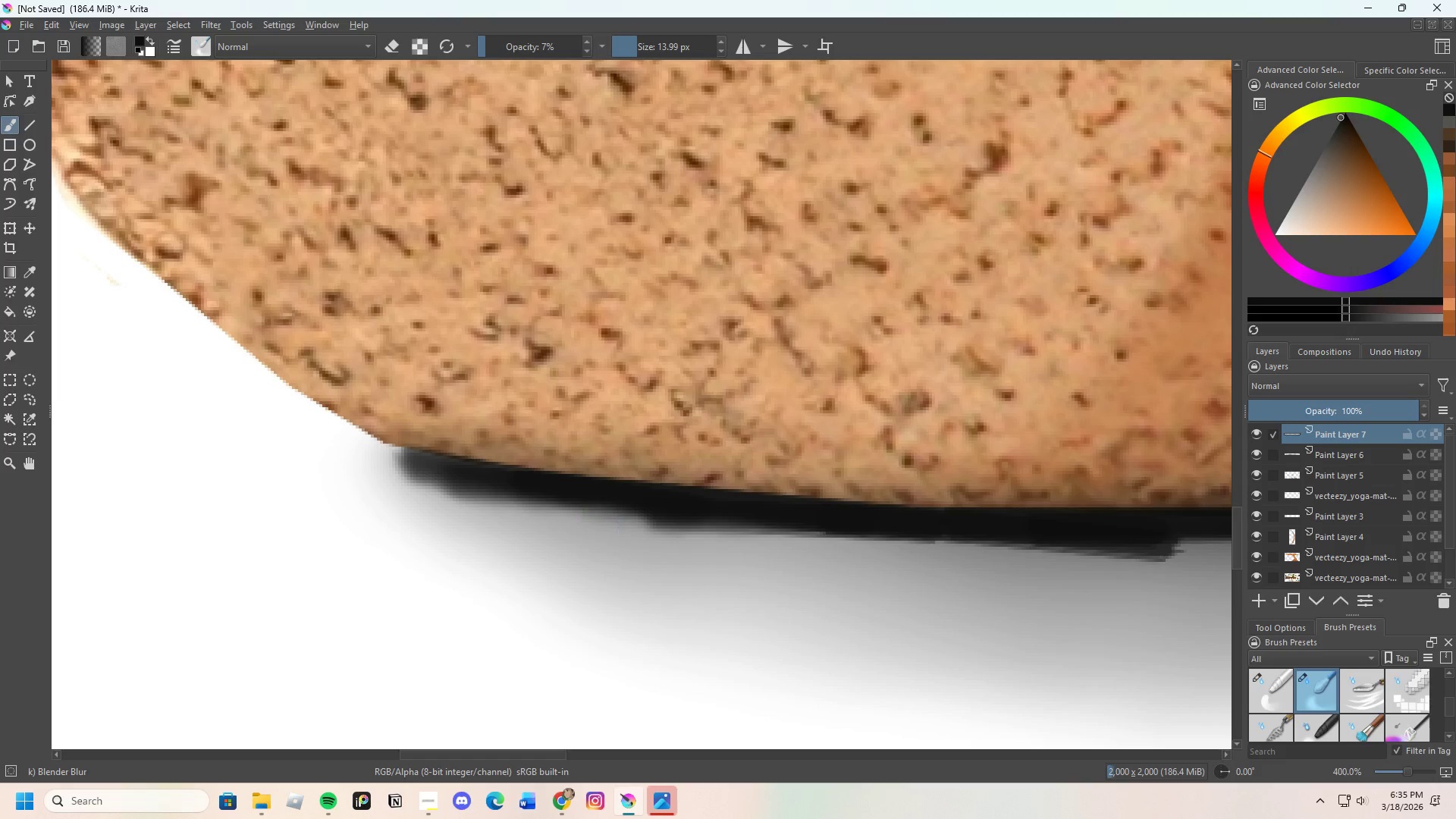 
left_click_drag(start_coordinate=[708, 538], to_coordinate=[546, 514])
 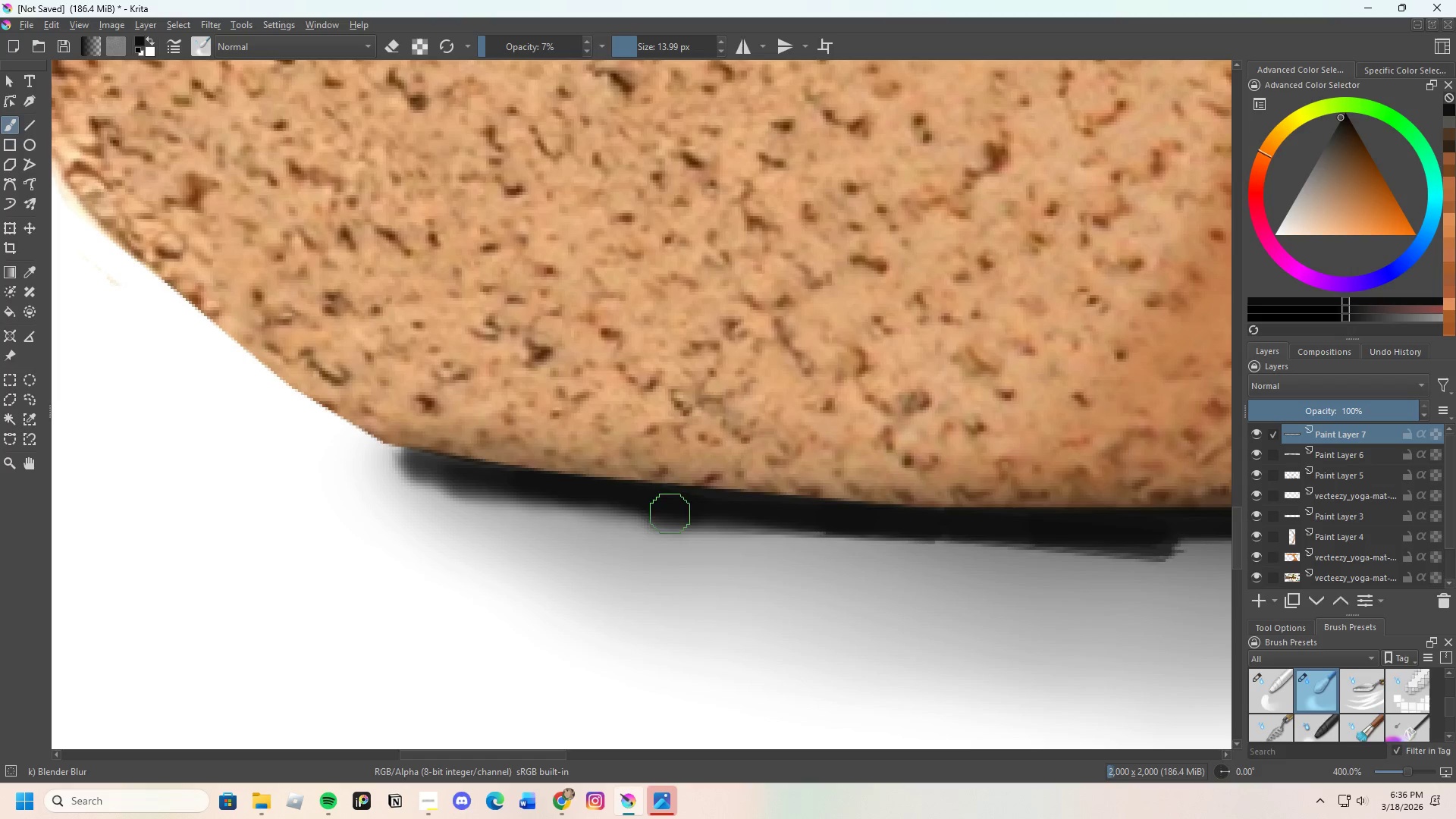 
left_click_drag(start_coordinate=[670, 513], to_coordinate=[490, 491])
 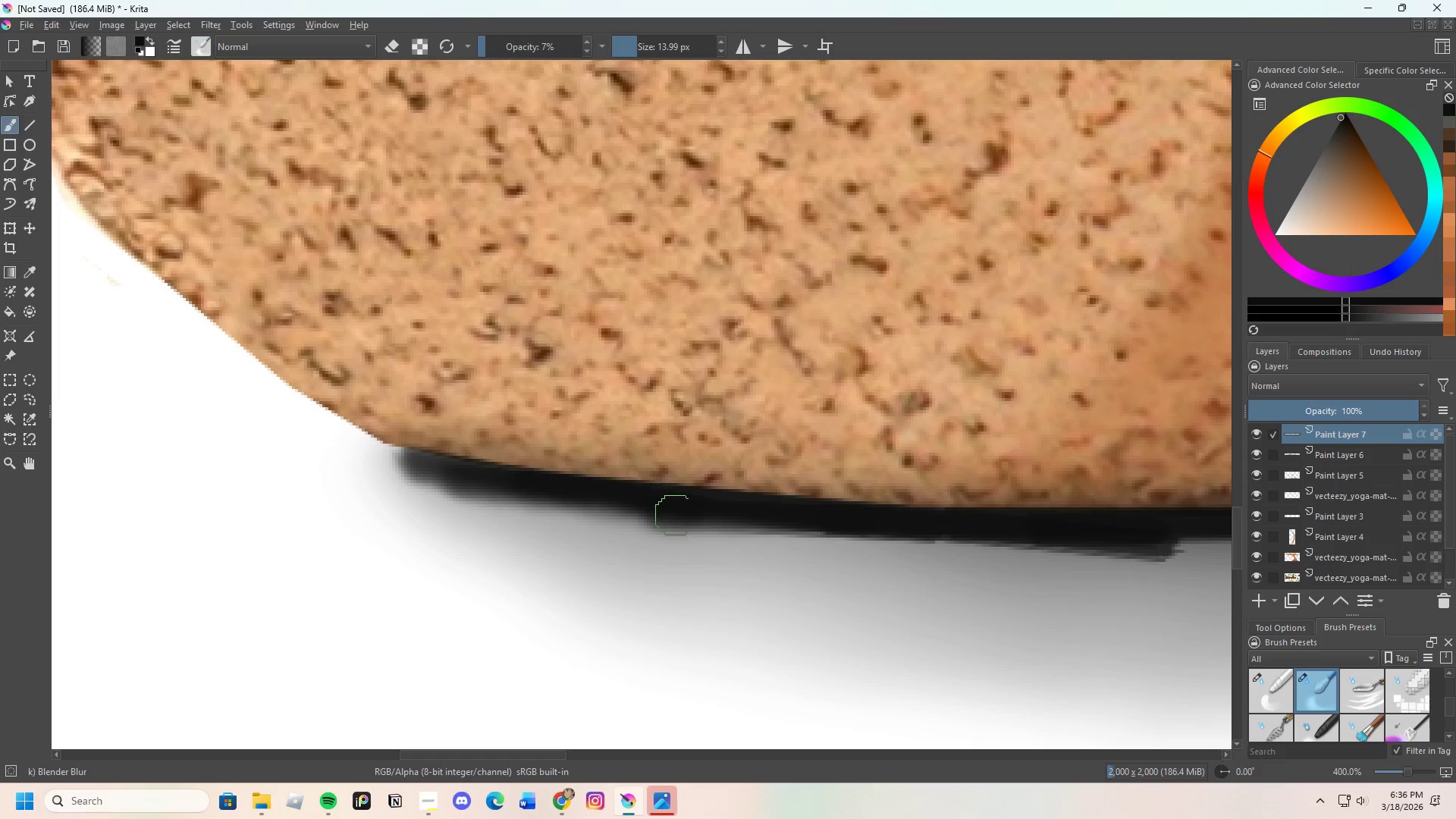 
left_click_drag(start_coordinate=[667, 515], to_coordinate=[447, 489])
 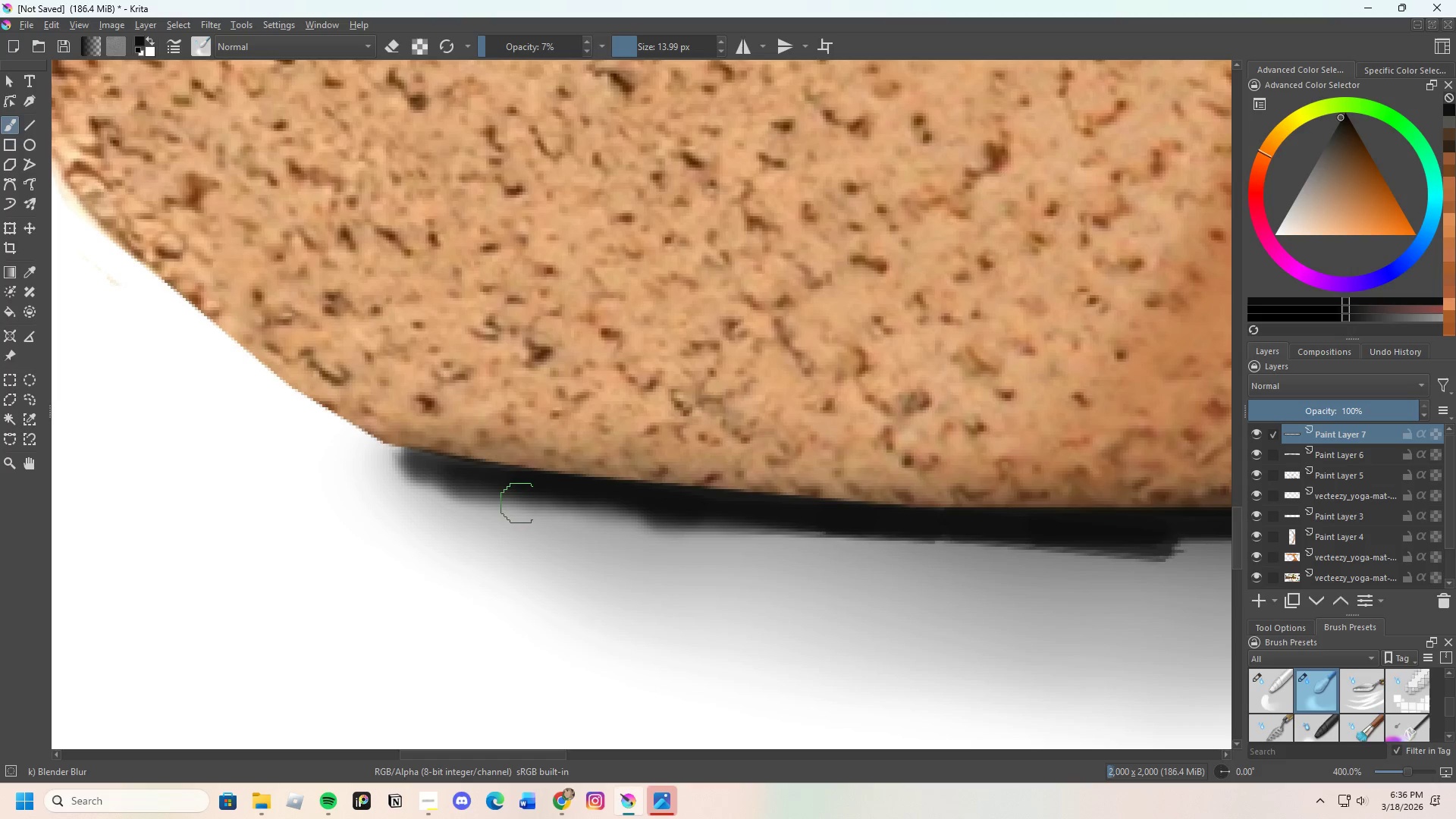 
left_click_drag(start_coordinate=[522, 503], to_coordinate=[438, 484])
 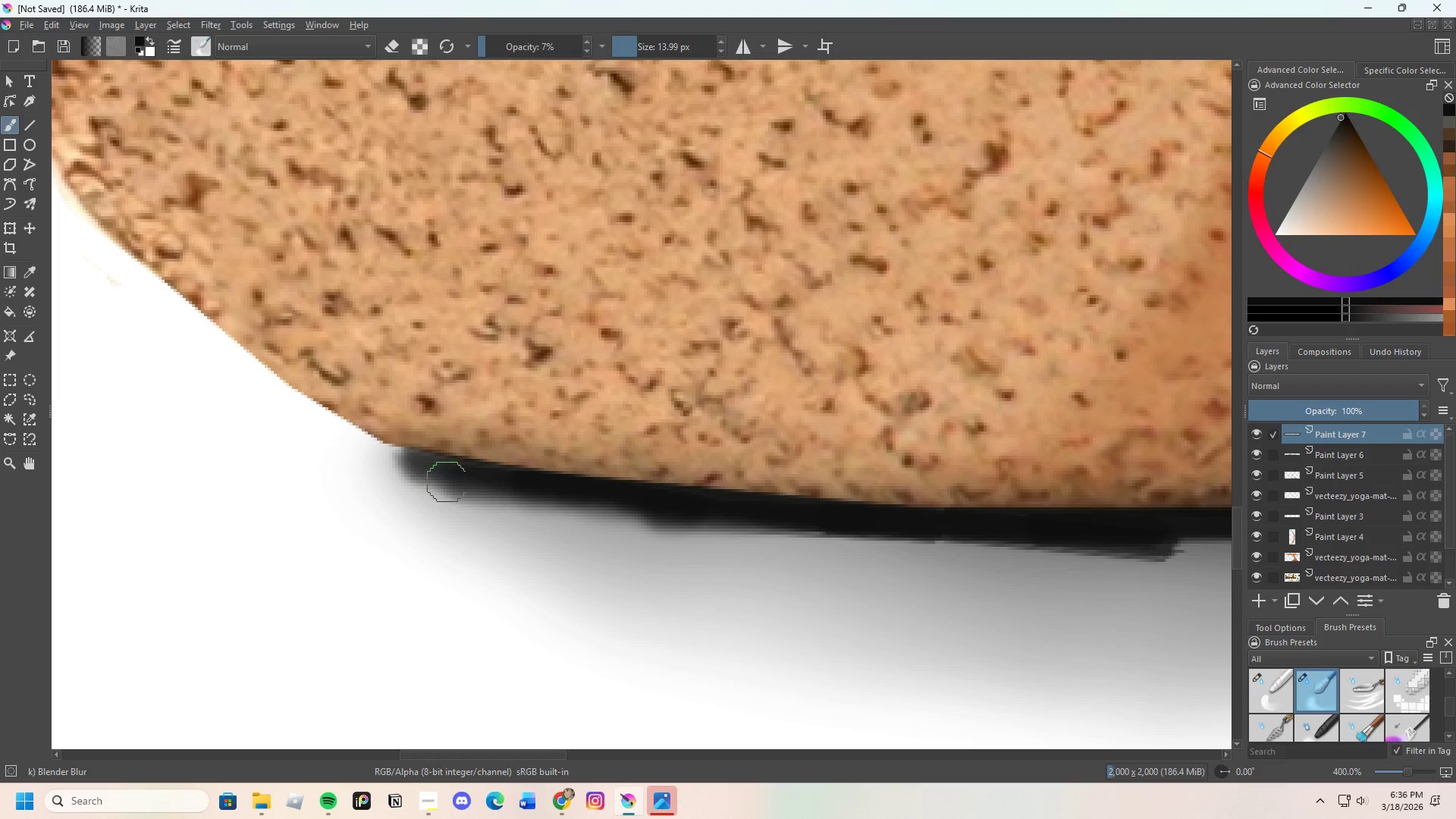 
left_click_drag(start_coordinate=[518, 513], to_coordinate=[582, 529])
 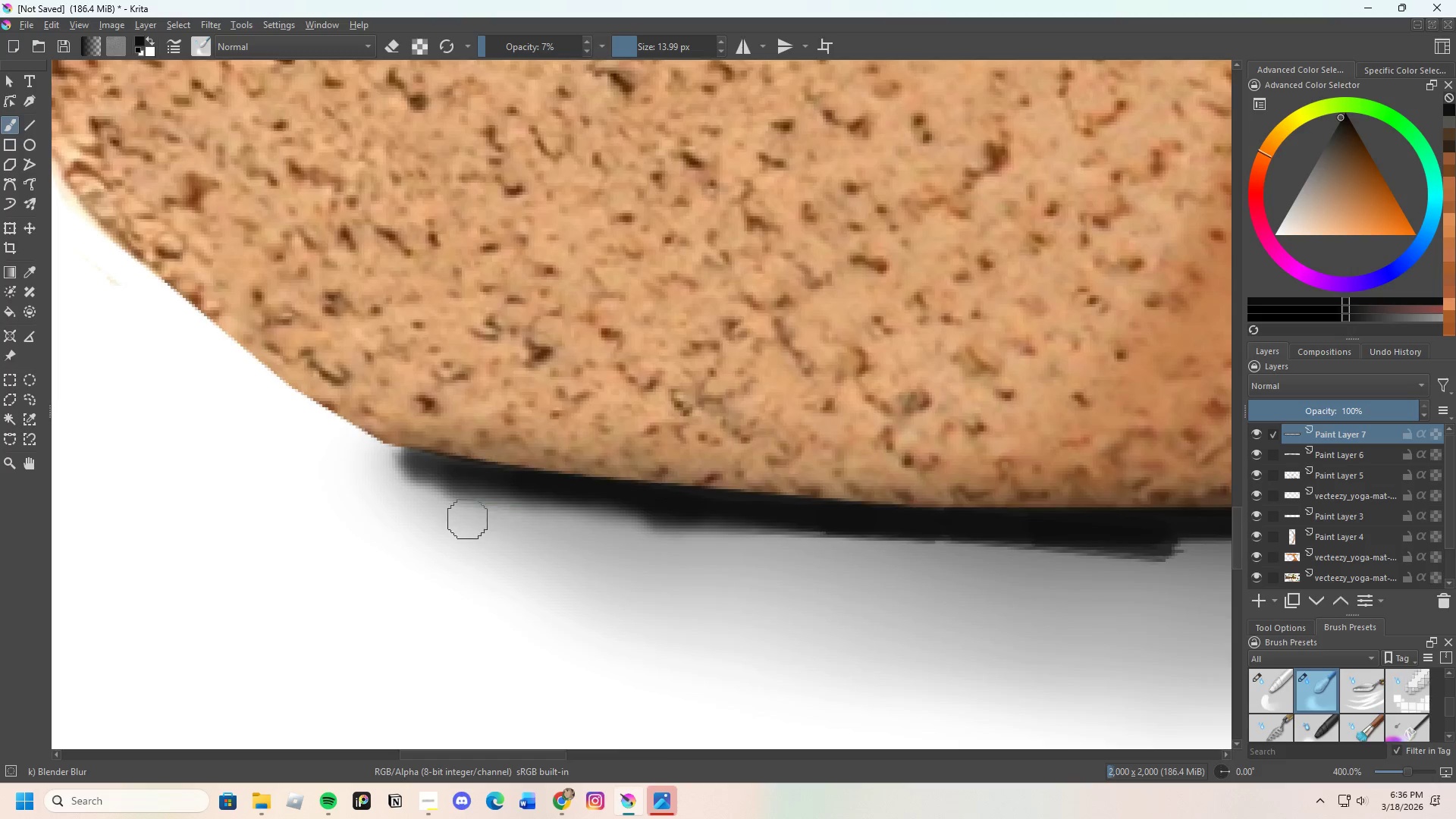 
scroll: coordinate [497, 515], scroll_direction: none, amount: 0.0
 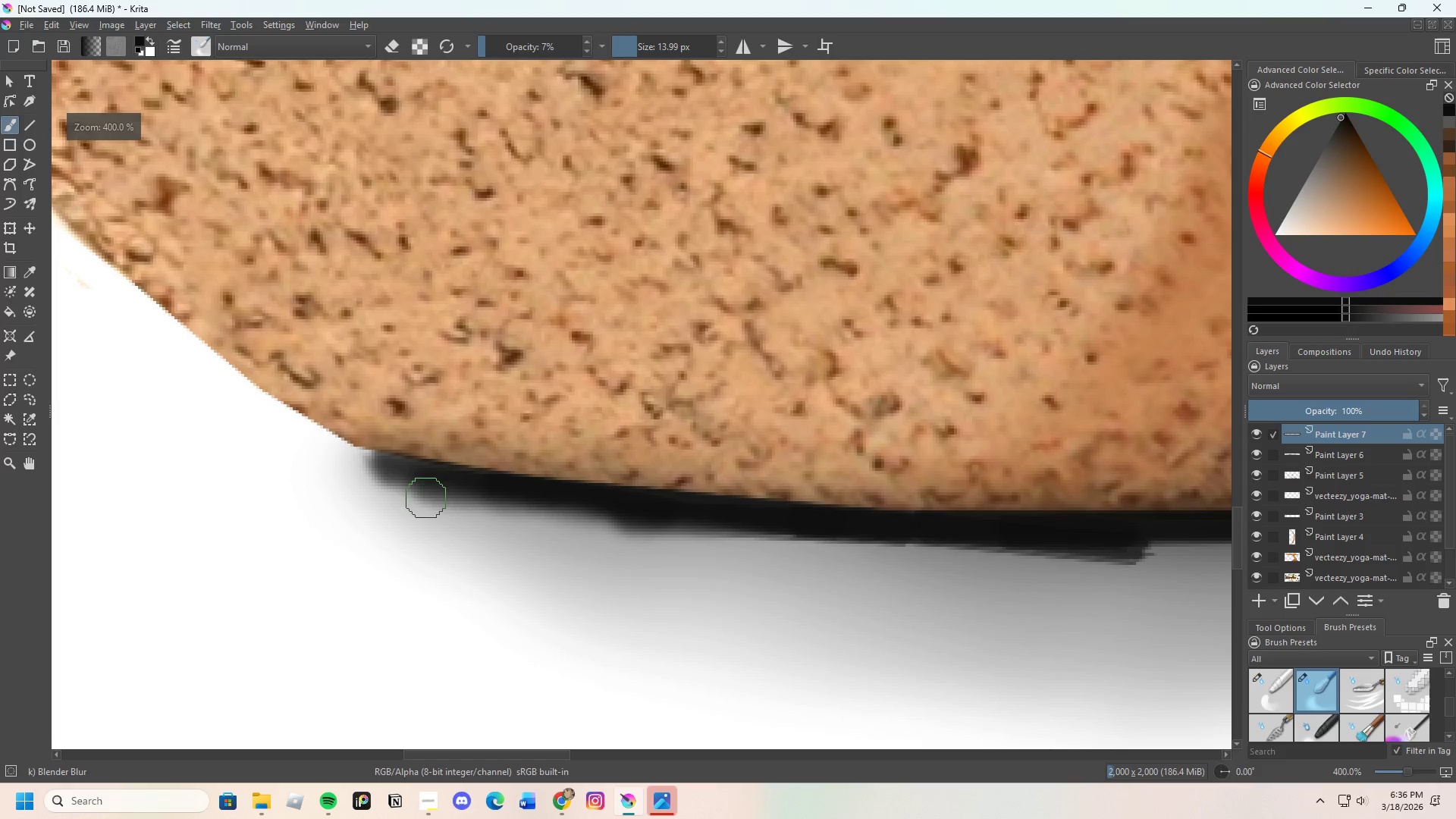 
left_click_drag(start_coordinate=[410, 496], to_coordinate=[555, 529])
 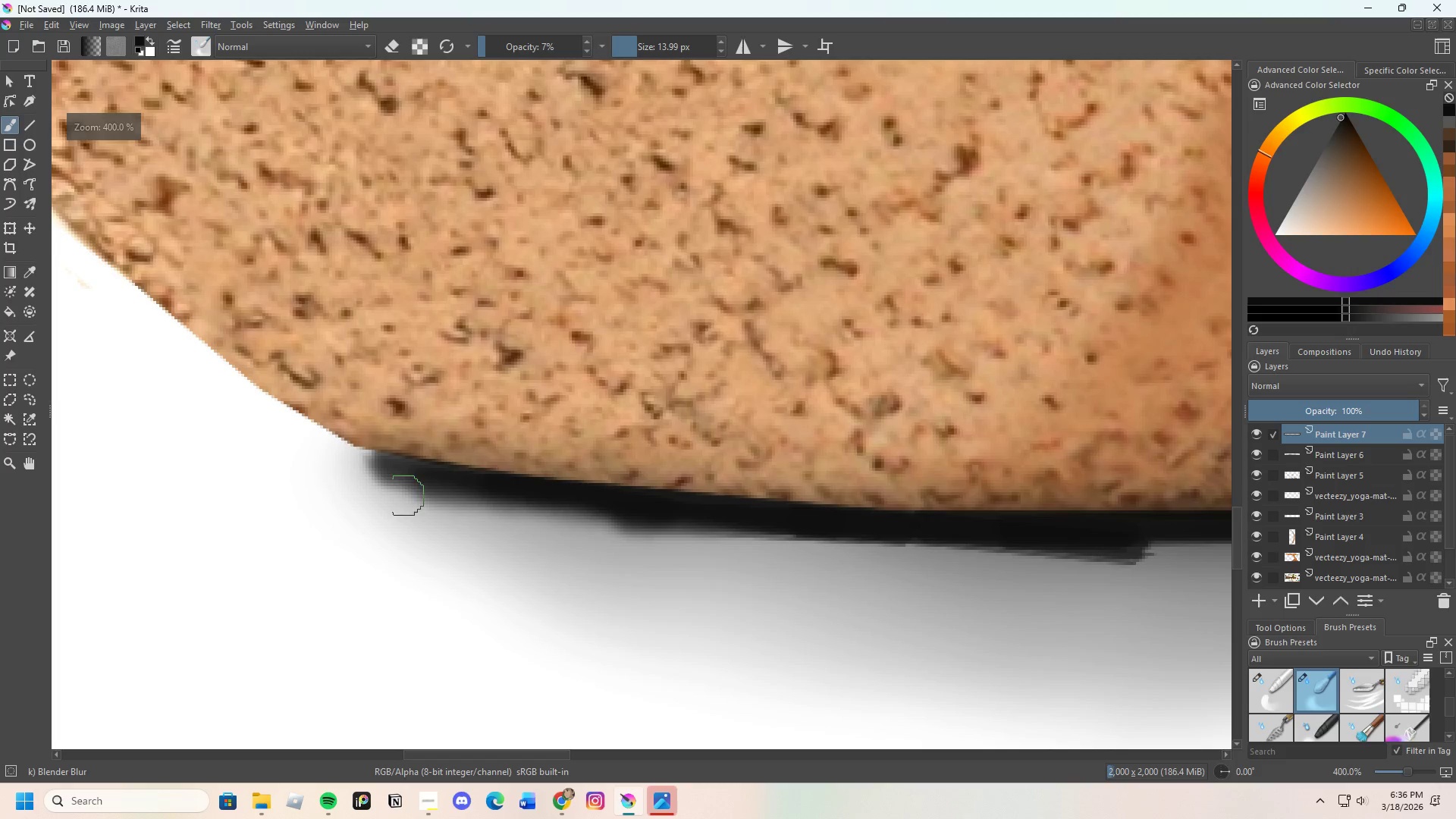 
left_click_drag(start_coordinate=[426, 497], to_coordinate=[535, 515])
 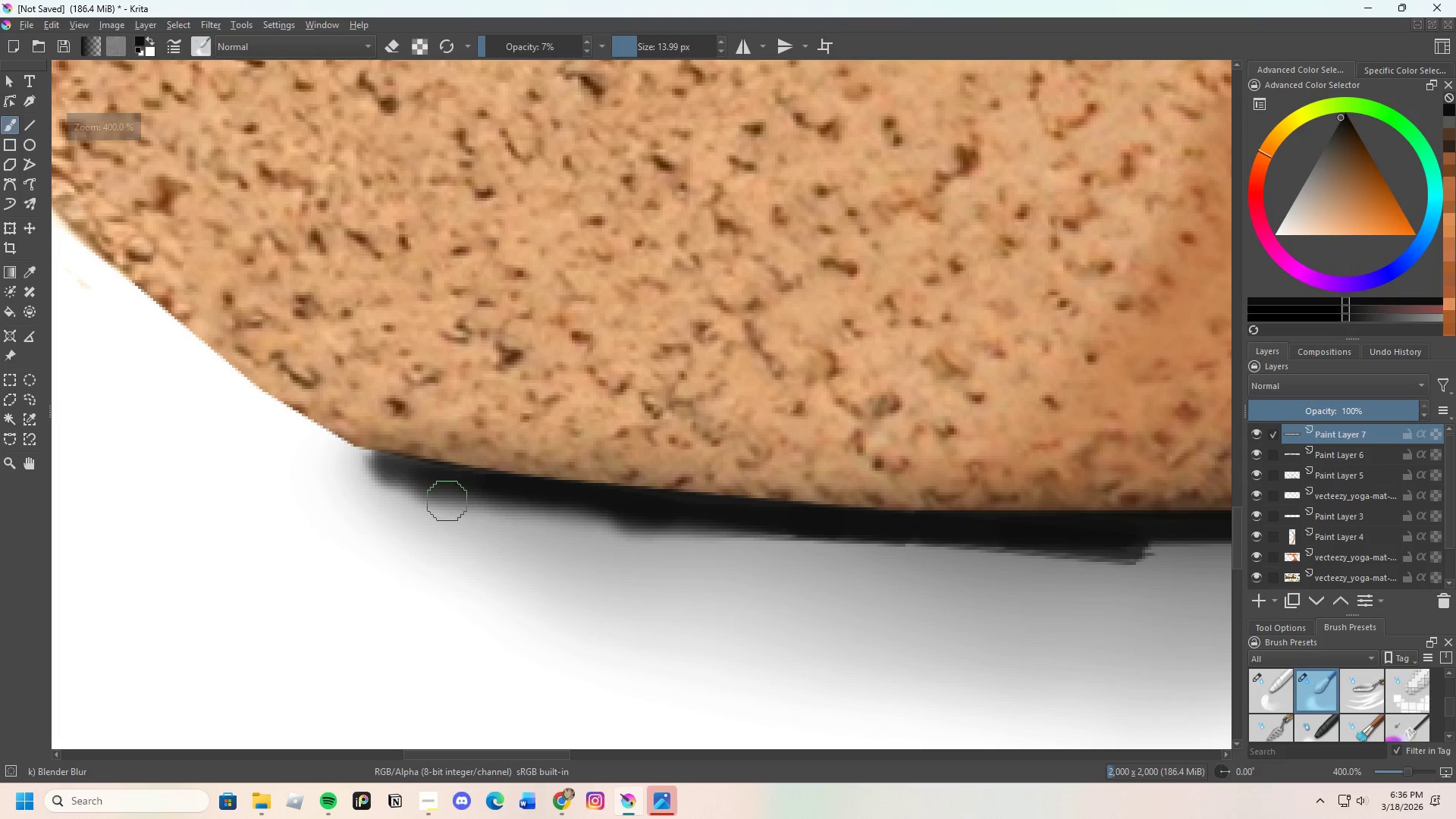 
left_click_drag(start_coordinate=[469, 507], to_coordinate=[609, 529])
 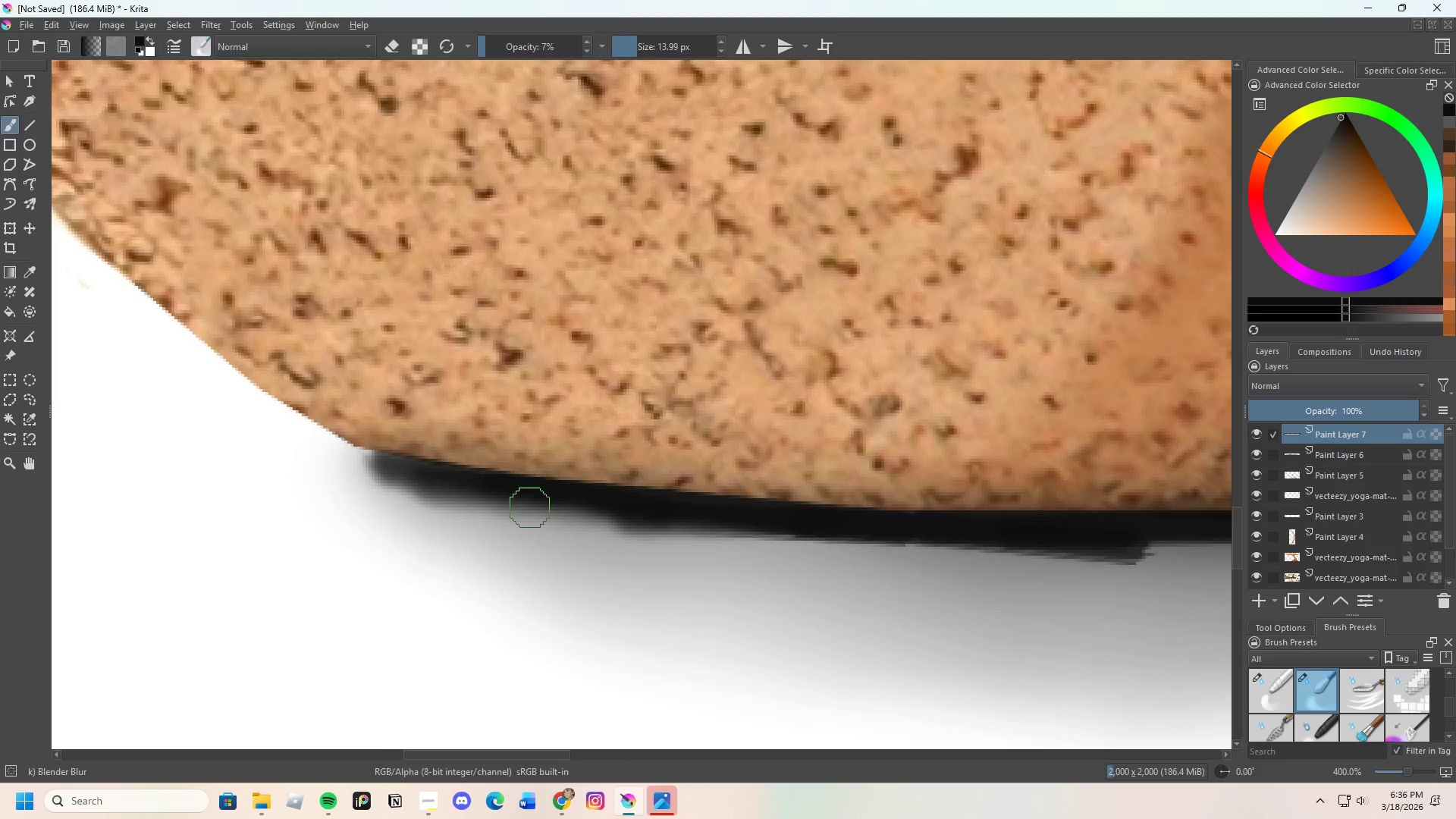 
scroll: coordinate [533, 505], scroll_direction: down, amount: 2.0
 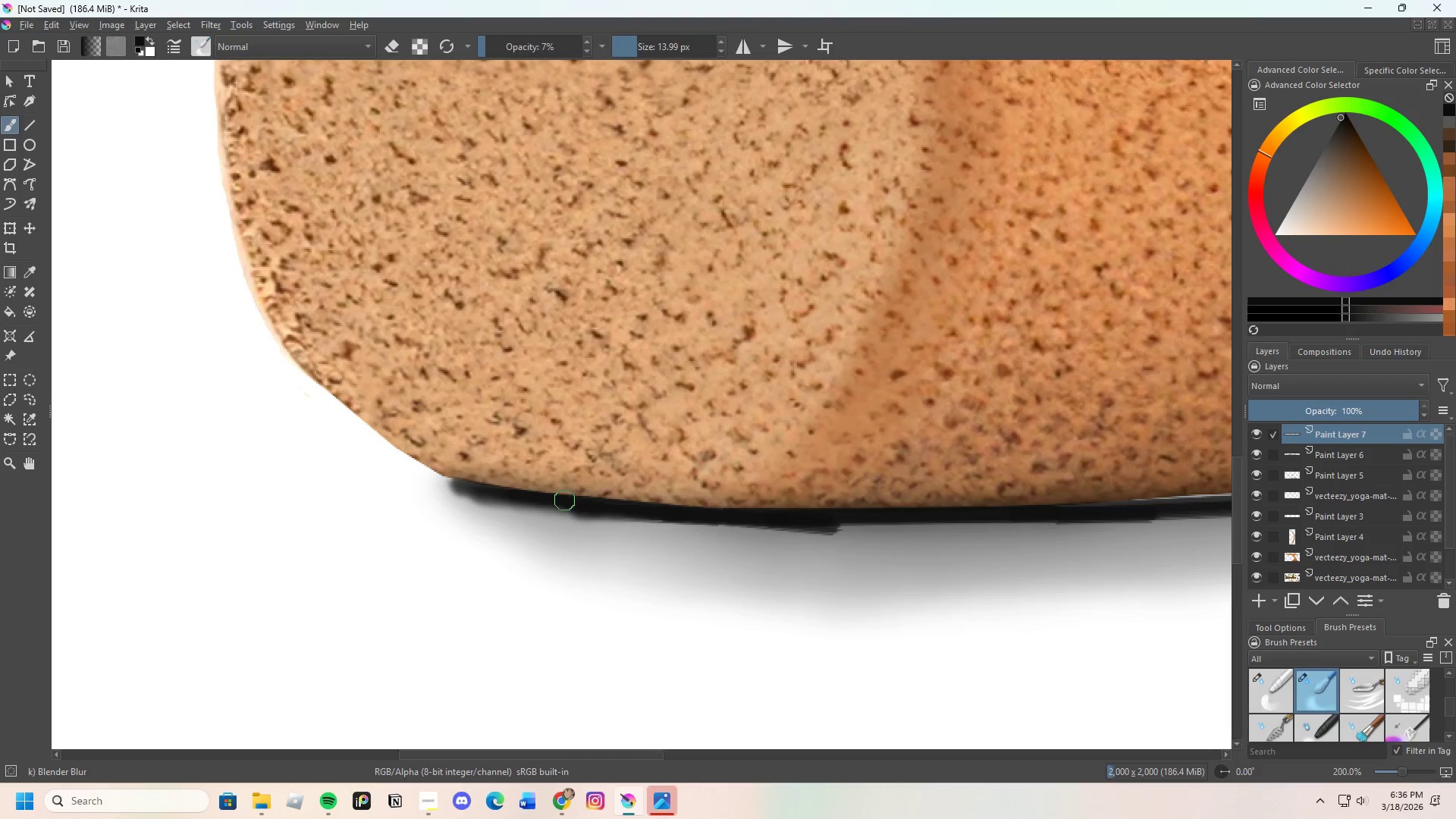 
scroll: coordinate [622, 522], scroll_direction: up, amount: 1.0
 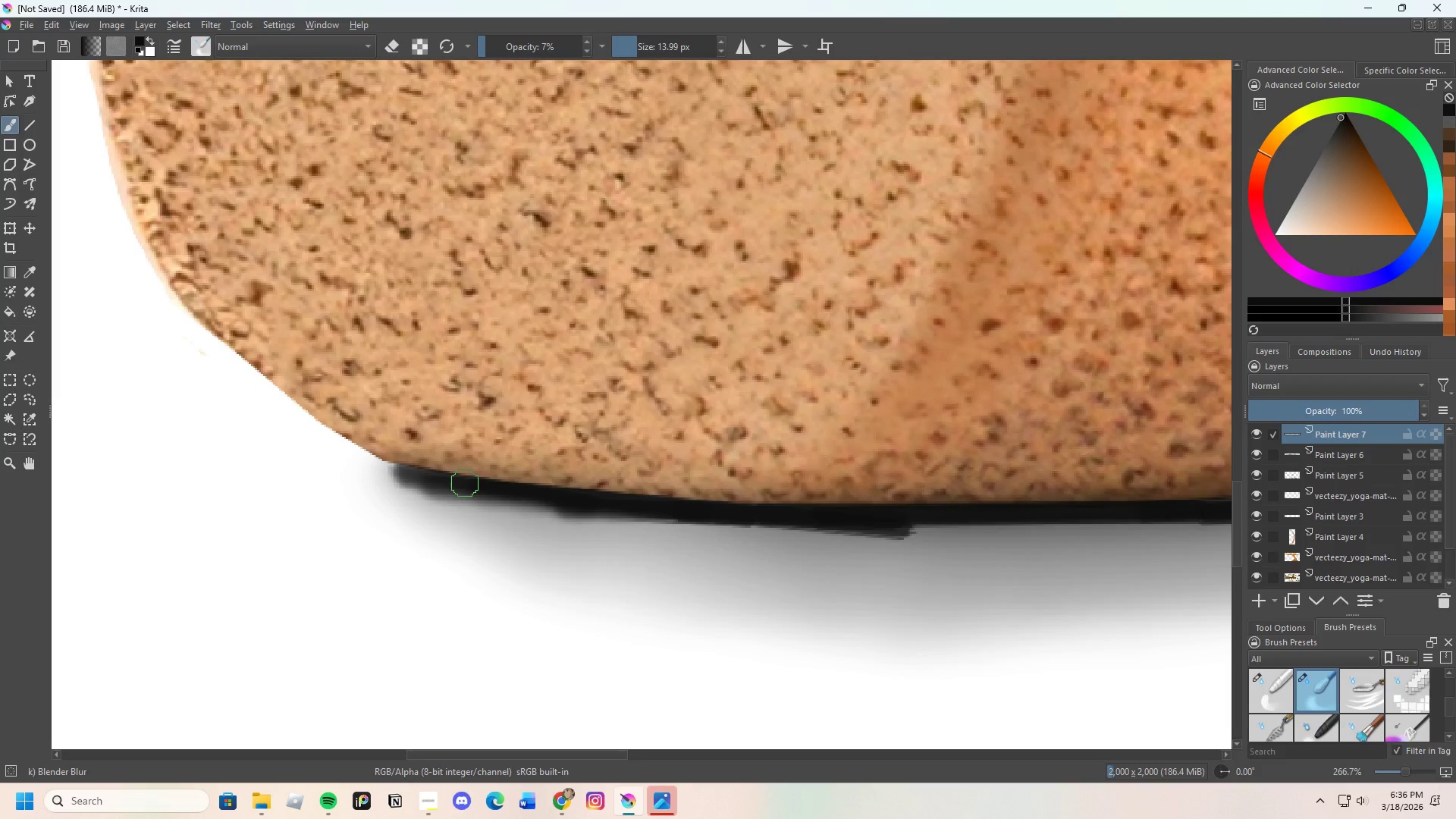 
left_click_drag(start_coordinate=[431, 484], to_coordinate=[698, 560])
 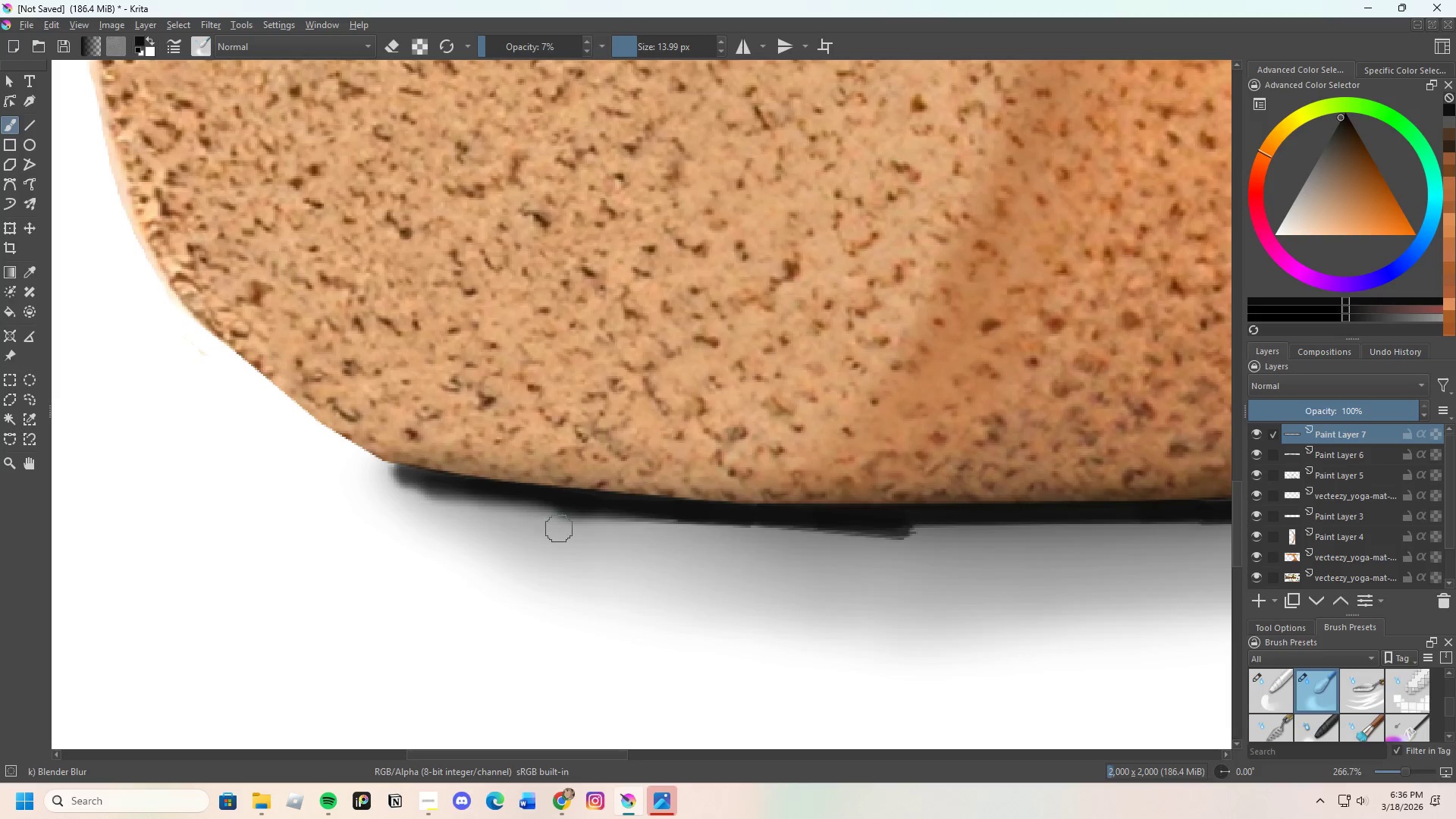 
left_click_drag(start_coordinate=[560, 529], to_coordinate=[642, 544])
 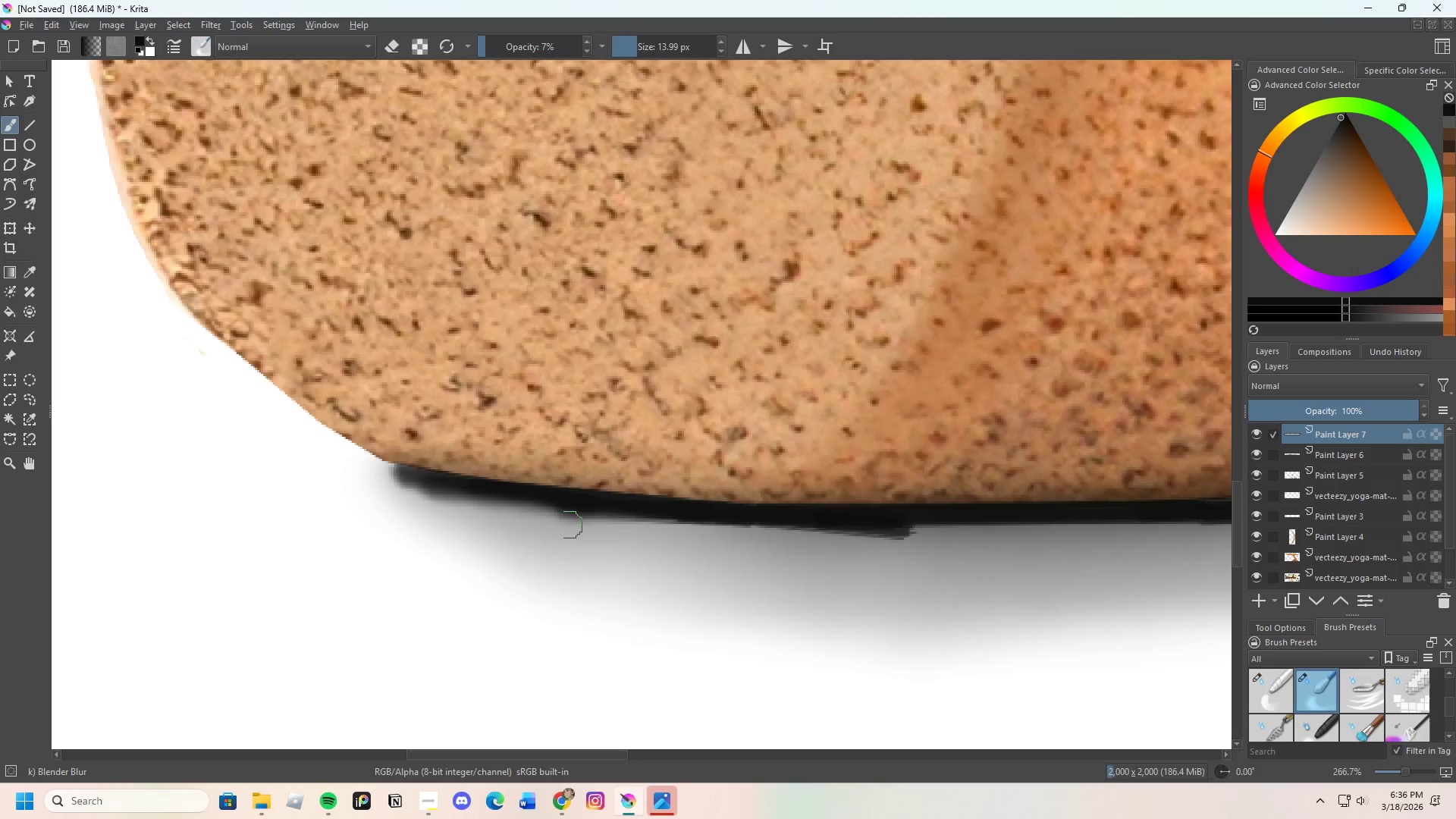 
left_click_drag(start_coordinate=[541, 525], to_coordinate=[538, 525])
 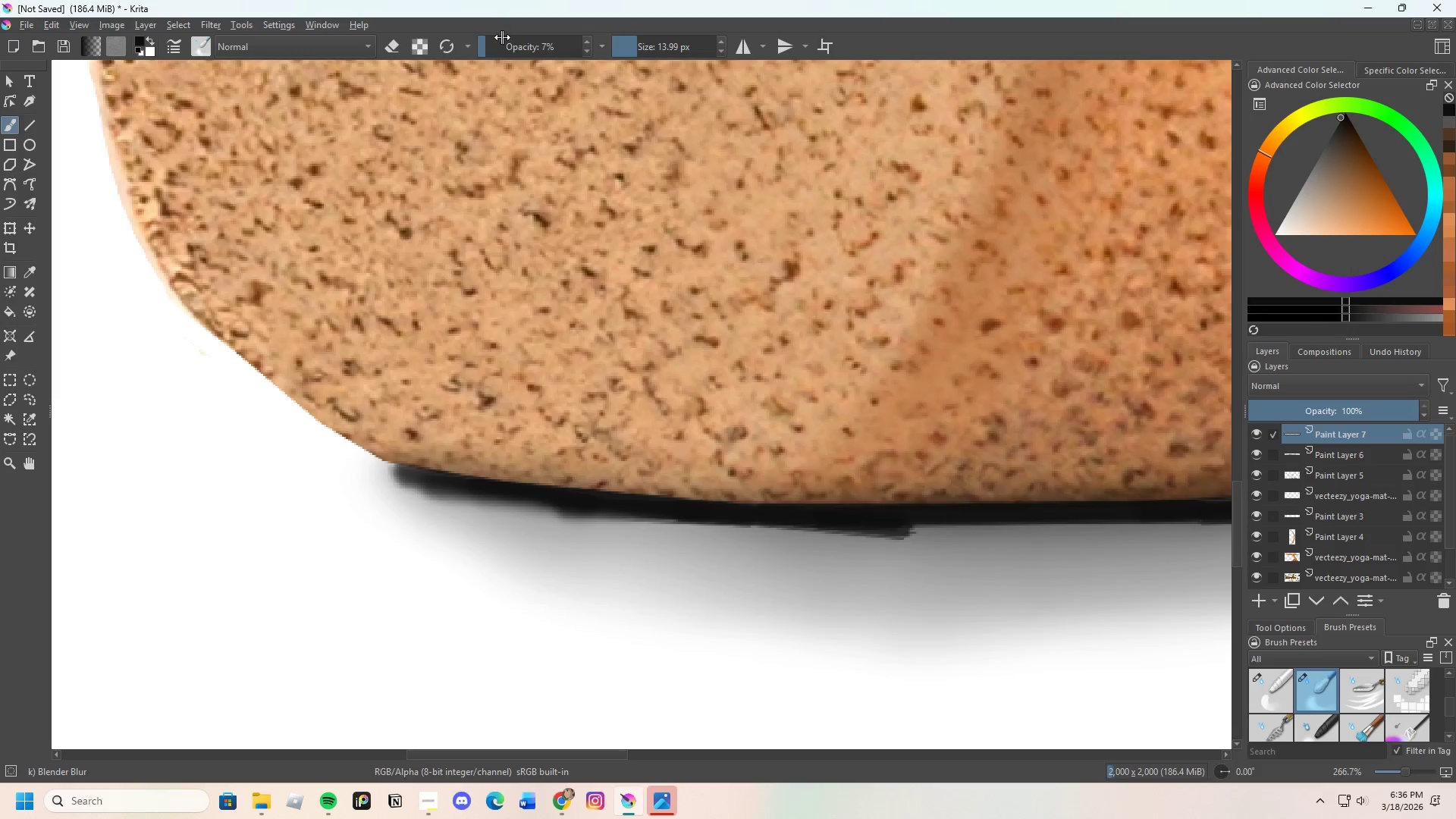 
left_click_drag(start_coordinate=[495, 46], to_coordinate=[497, 42])
 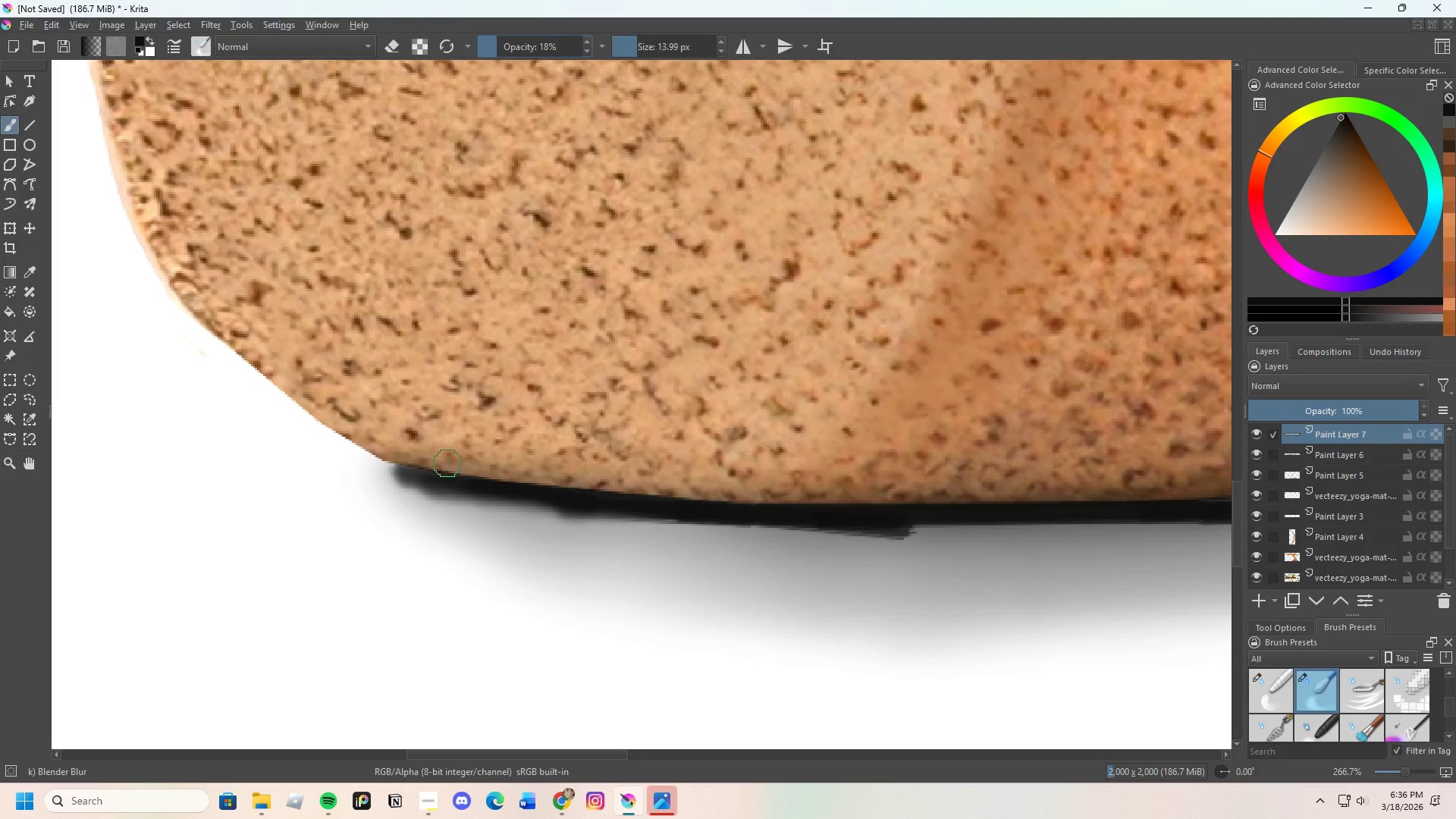 
left_click_drag(start_coordinate=[397, 475], to_coordinate=[509, 507])
 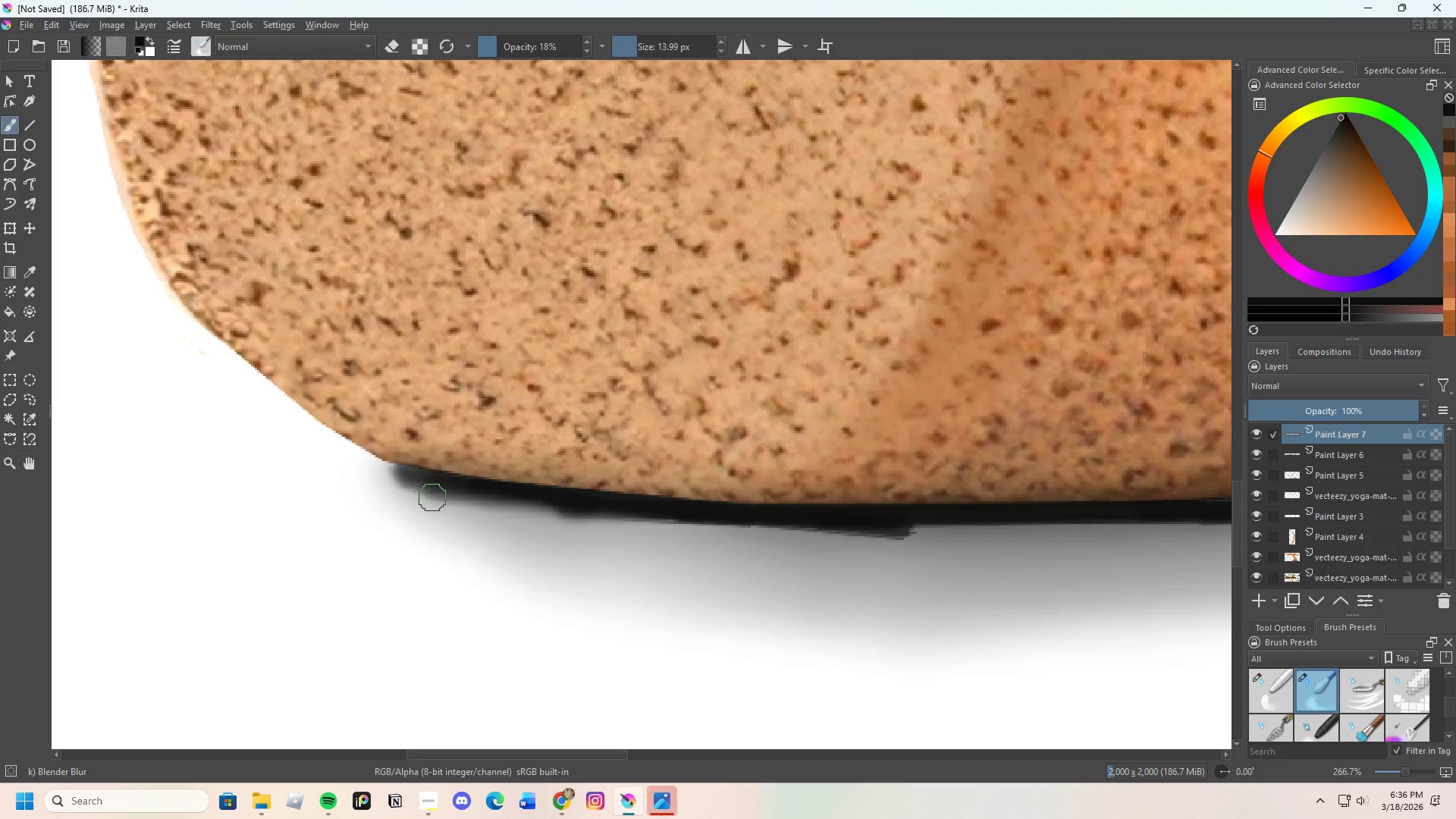 
left_click_drag(start_coordinate=[454, 501], to_coordinate=[529, 510])
 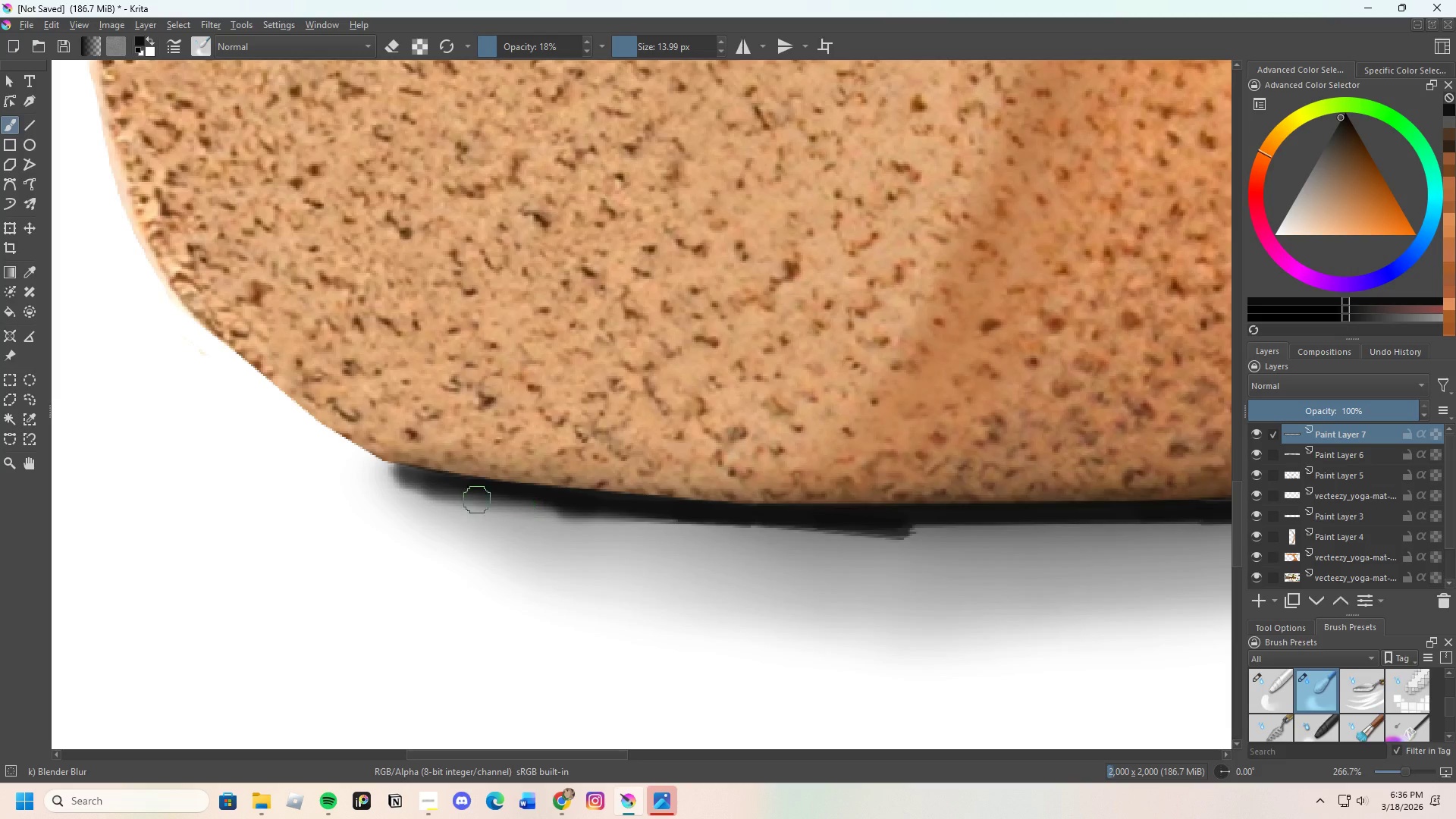 
left_click_drag(start_coordinate=[503, 502], to_coordinate=[665, 518])
 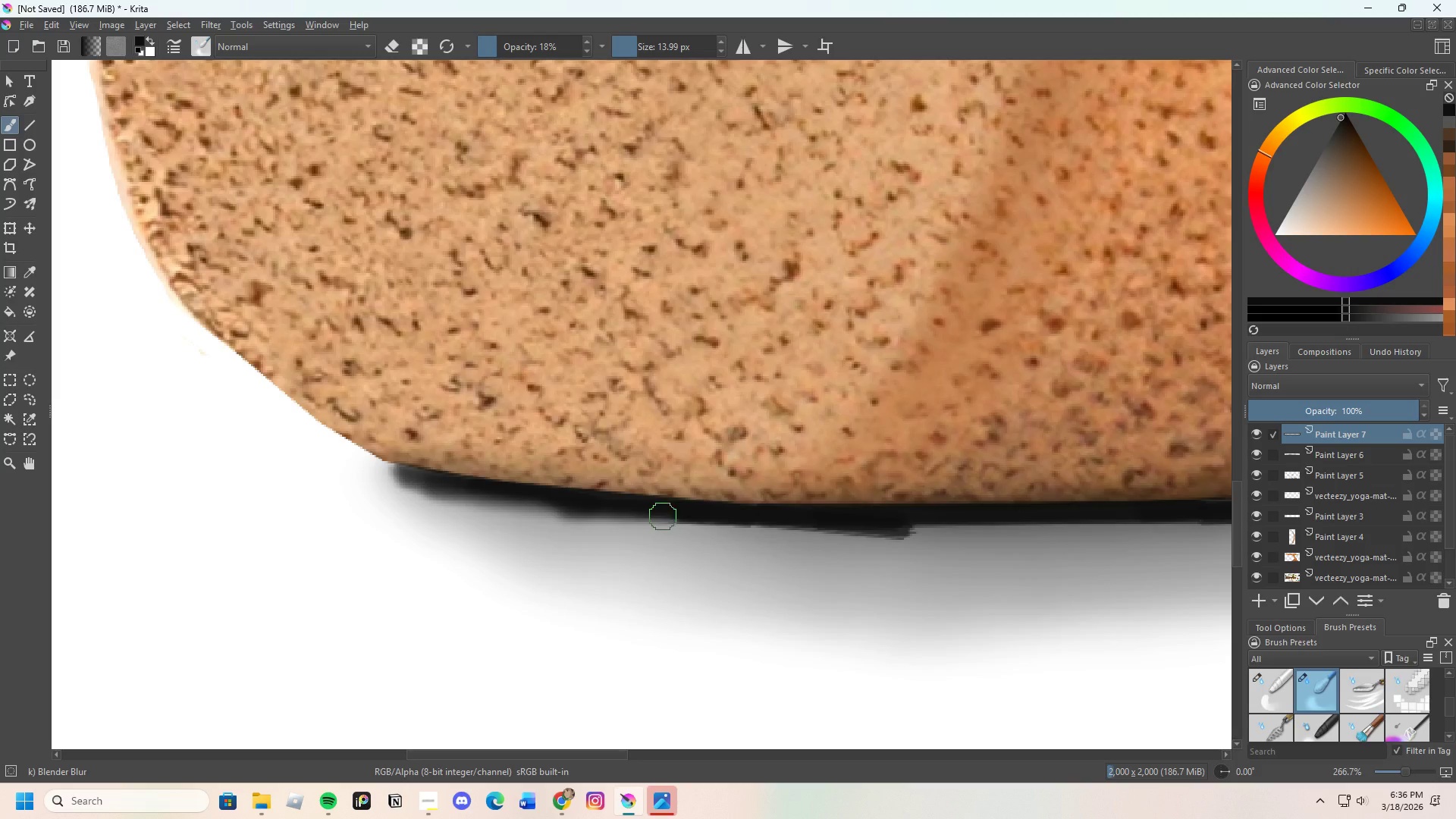 
left_click_drag(start_coordinate=[653, 516], to_coordinate=[488, 499])
 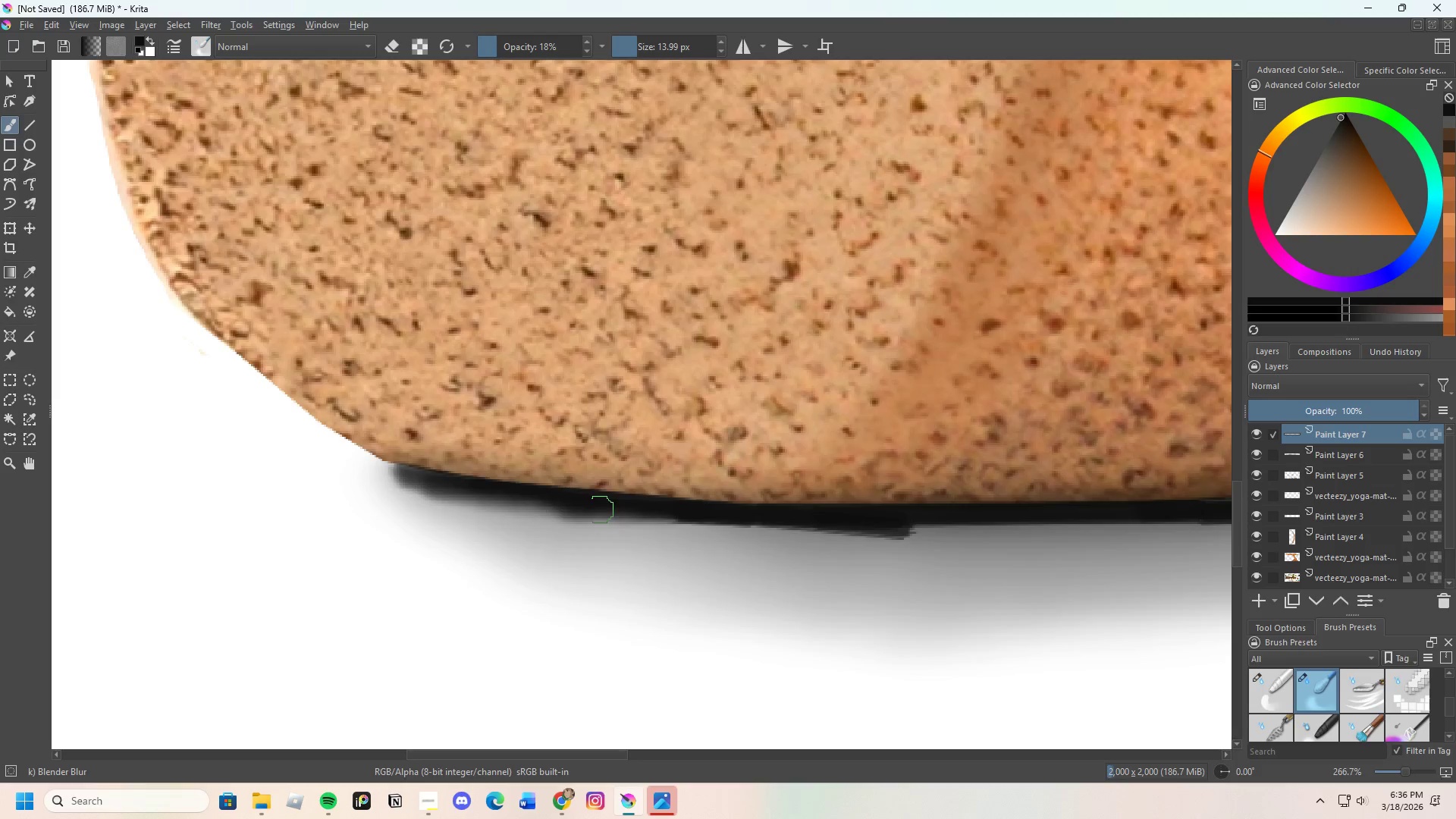 
left_click_drag(start_coordinate=[589, 510], to_coordinate=[485, 503])
 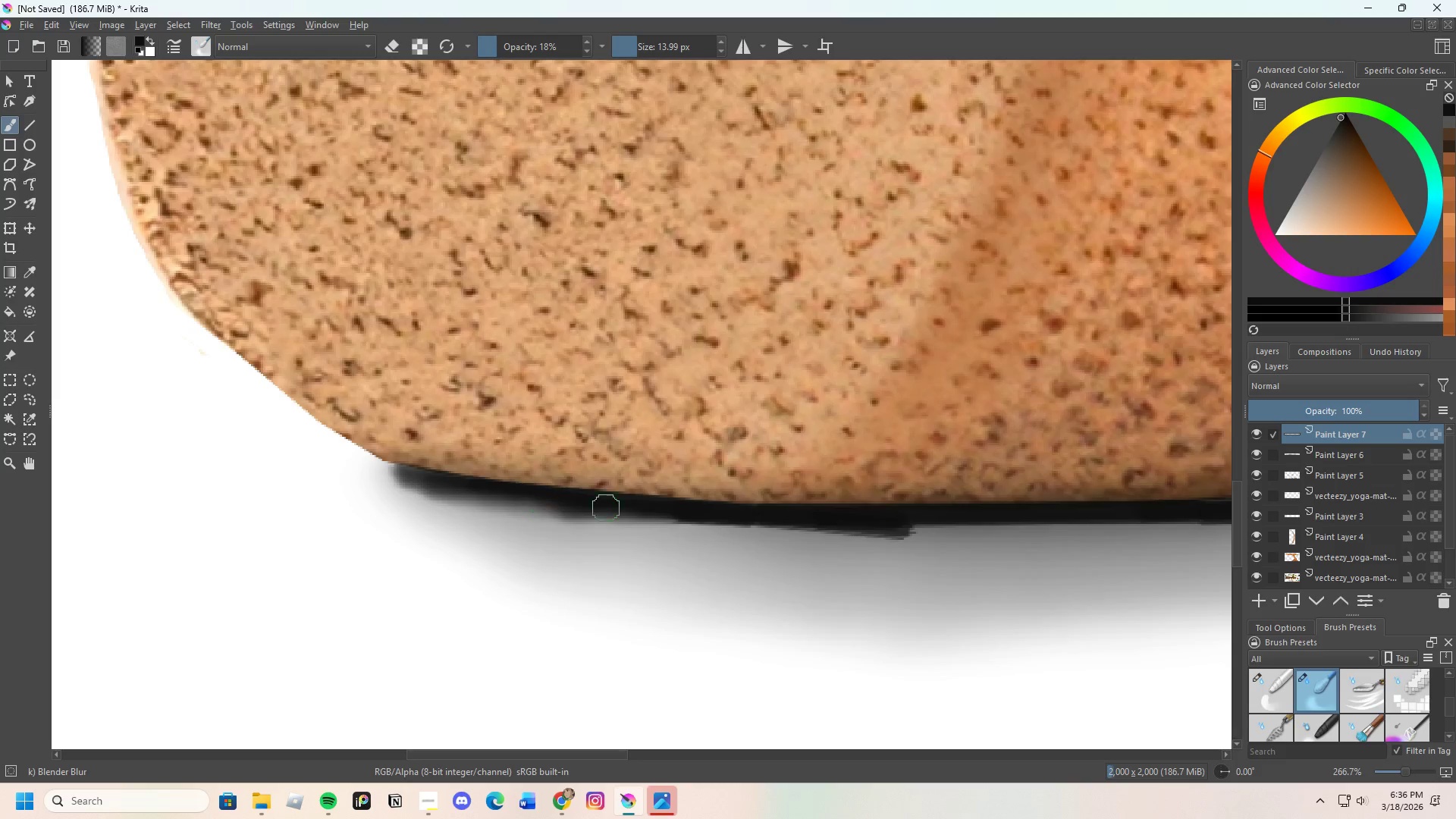 
left_click_drag(start_coordinate=[574, 508], to_coordinate=[419, 495])
 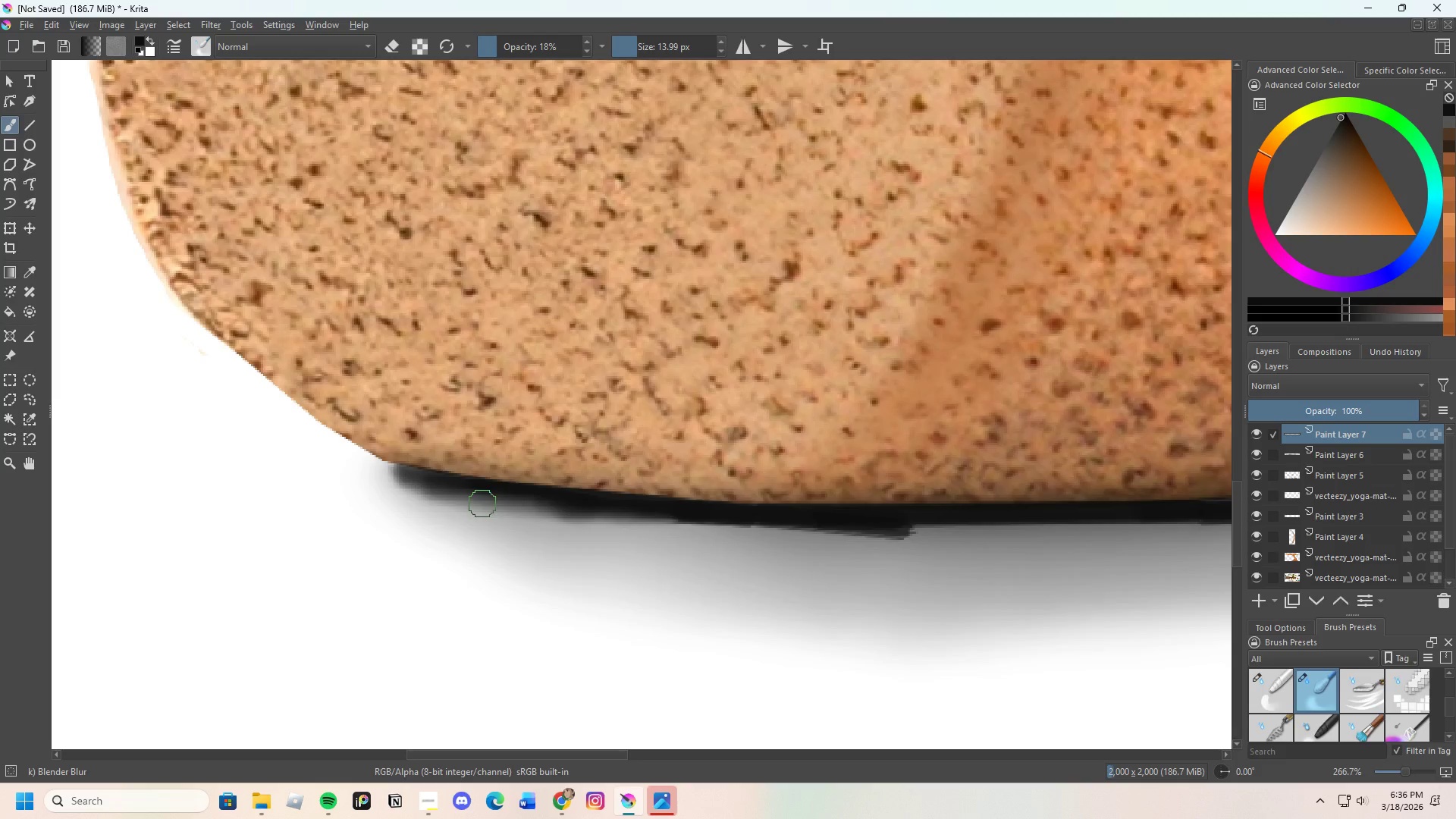 
left_click_drag(start_coordinate=[475, 504], to_coordinate=[418, 493])
 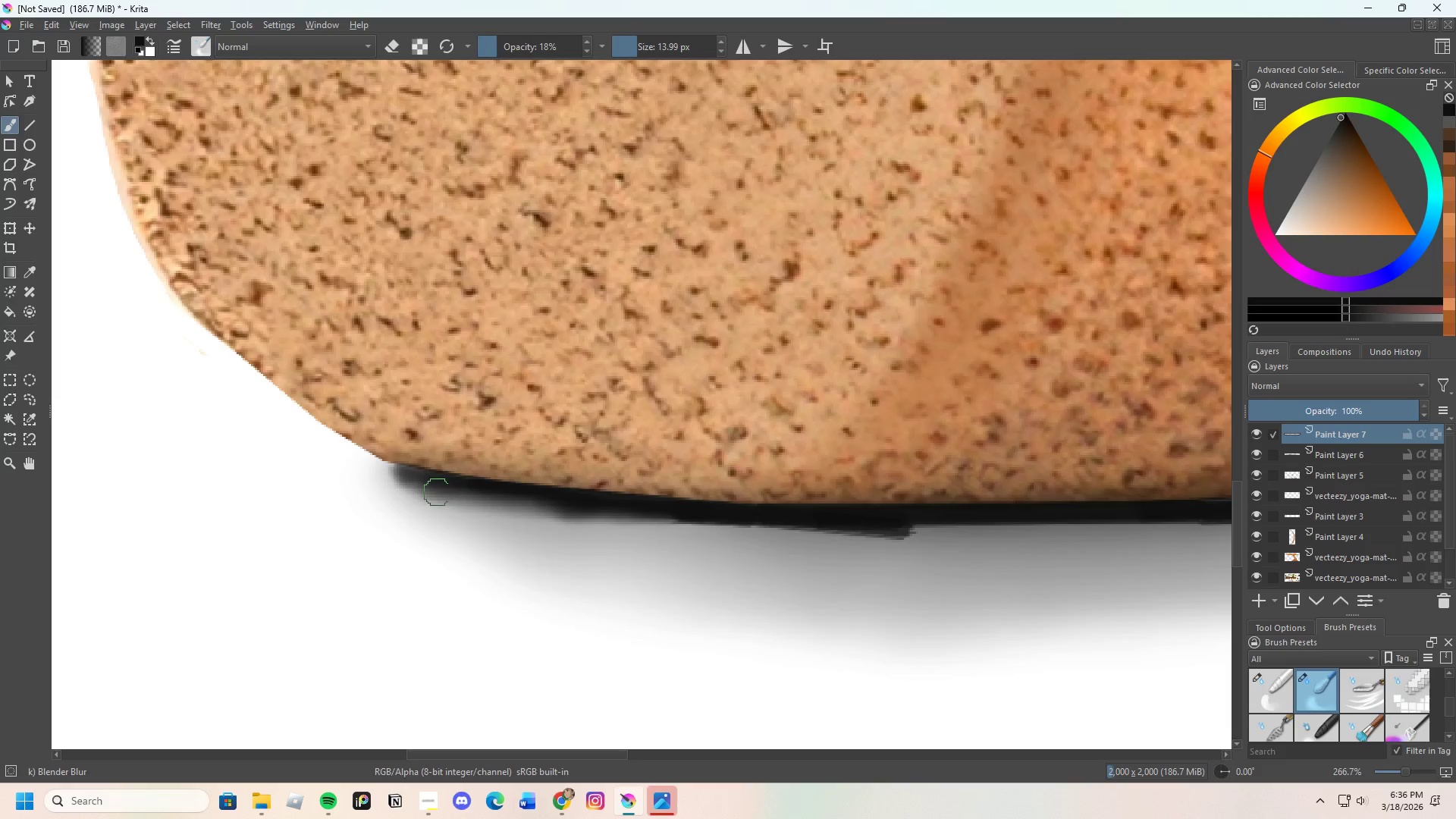 
left_click_drag(start_coordinate=[450, 496], to_coordinate=[378, 466])
 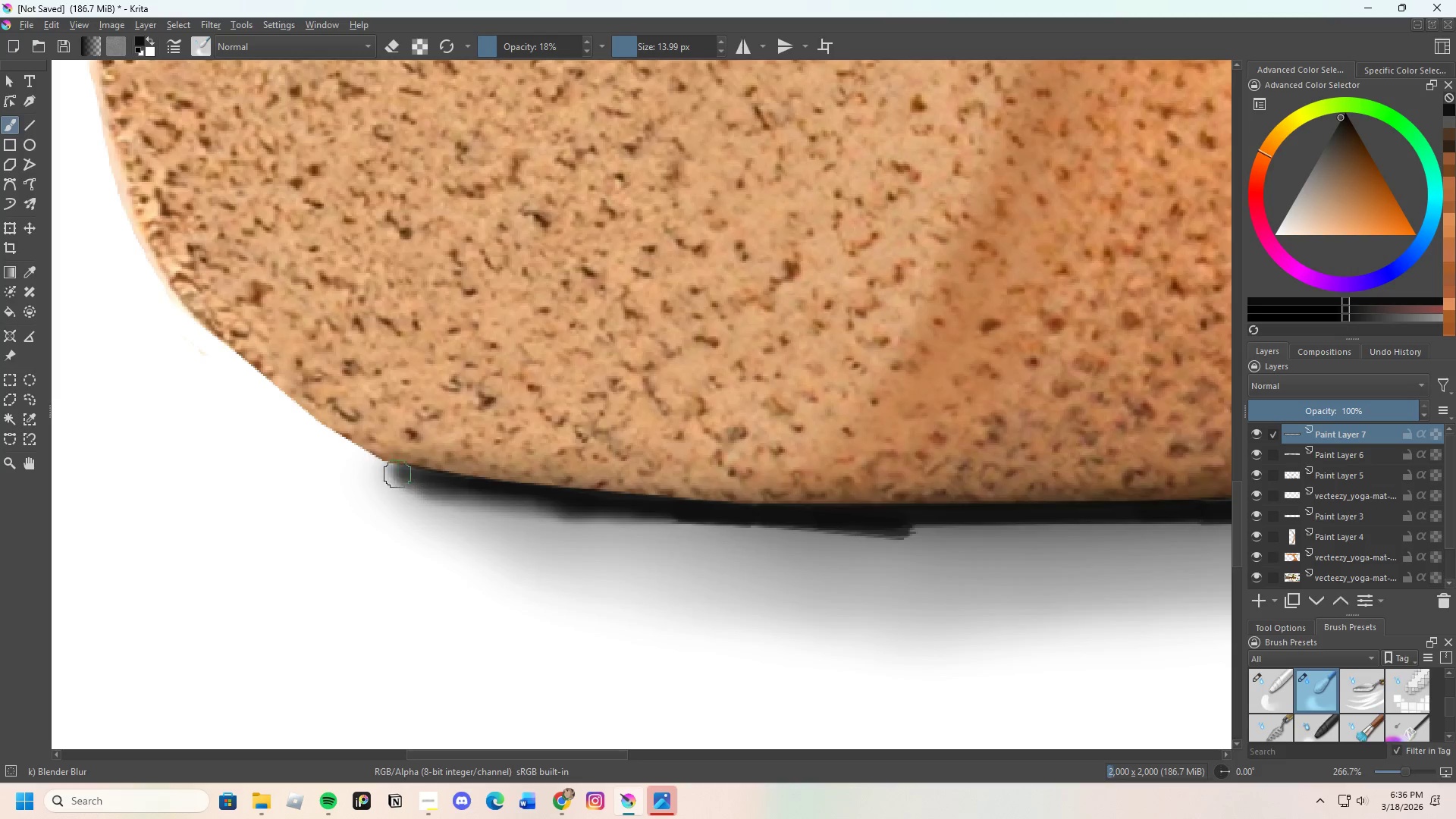 
left_click_drag(start_coordinate=[444, 491], to_coordinate=[572, 516])
 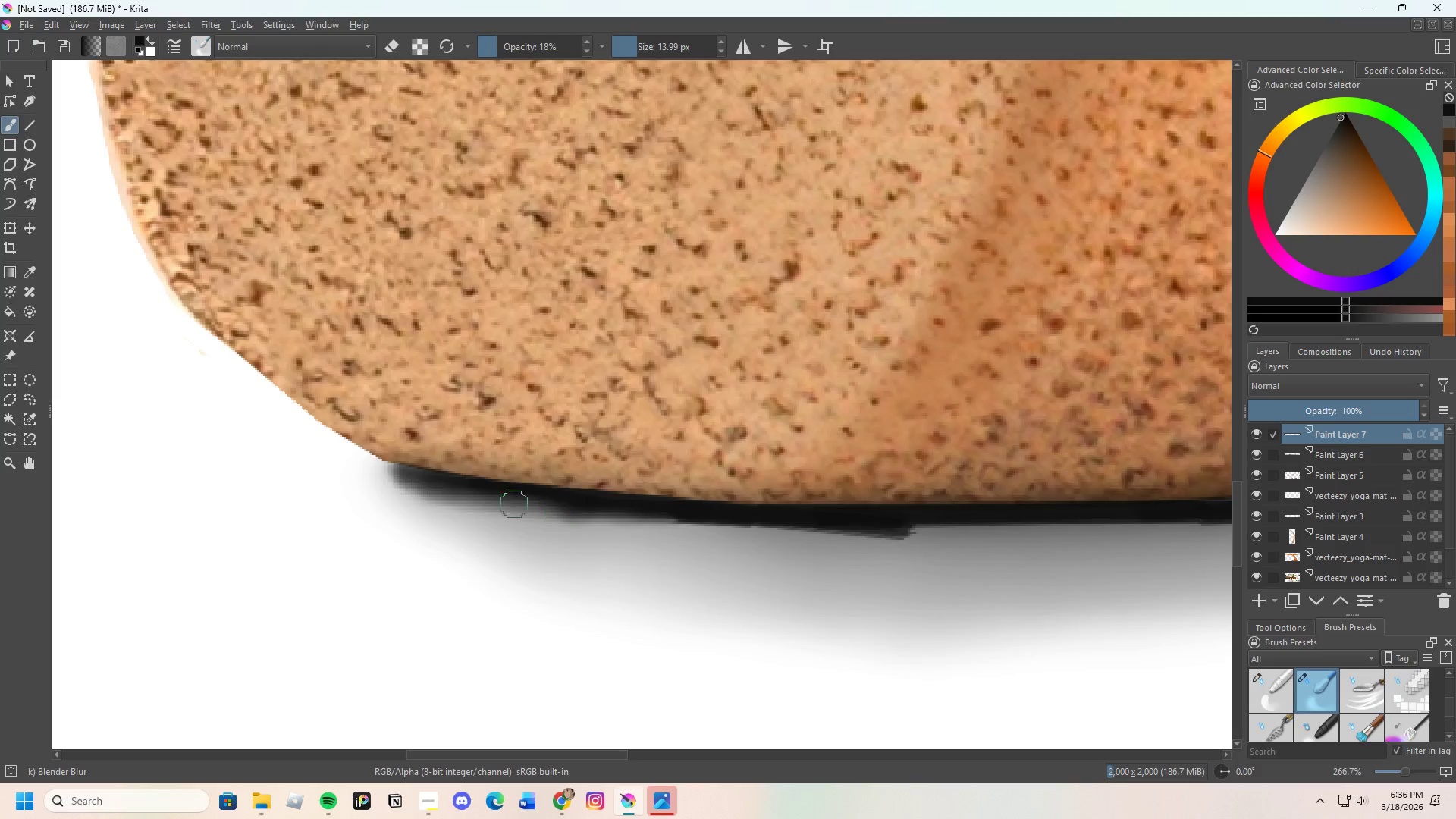 
left_click_drag(start_coordinate=[540, 506], to_coordinate=[629, 512])
 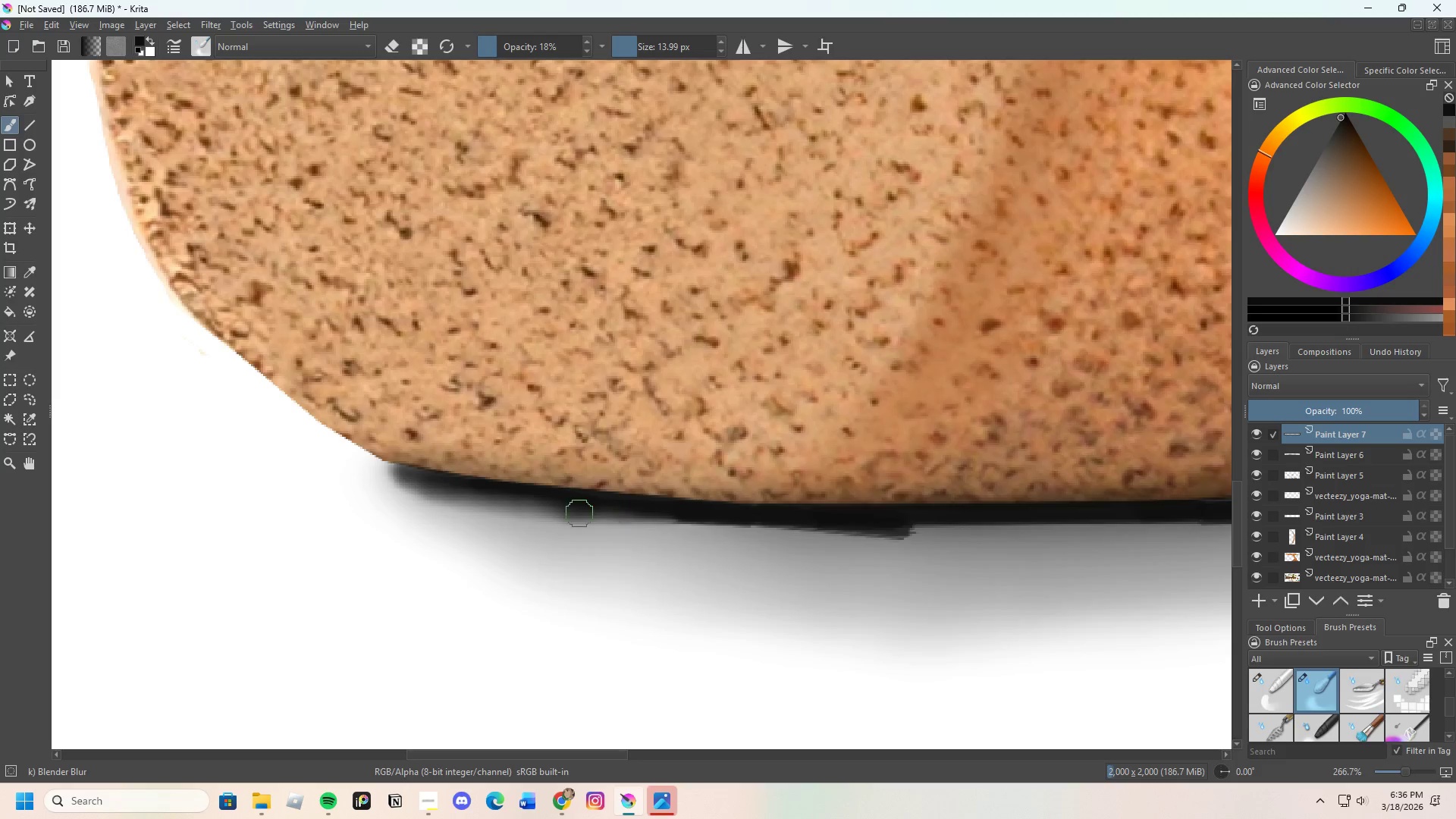 
left_click_drag(start_coordinate=[579, 513], to_coordinate=[655, 527])
 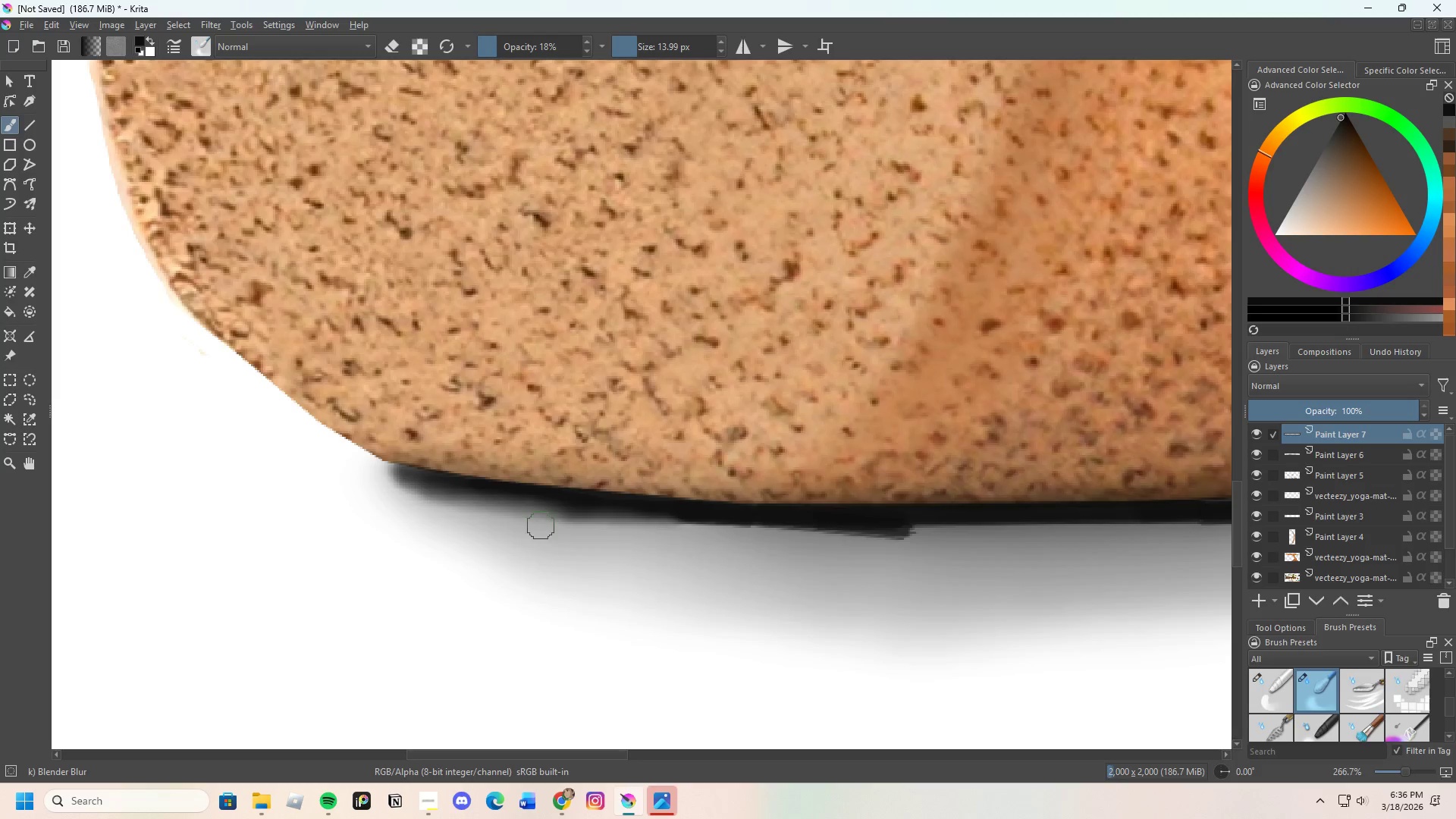 
left_click_drag(start_coordinate=[554, 527], to_coordinate=[645, 535])
 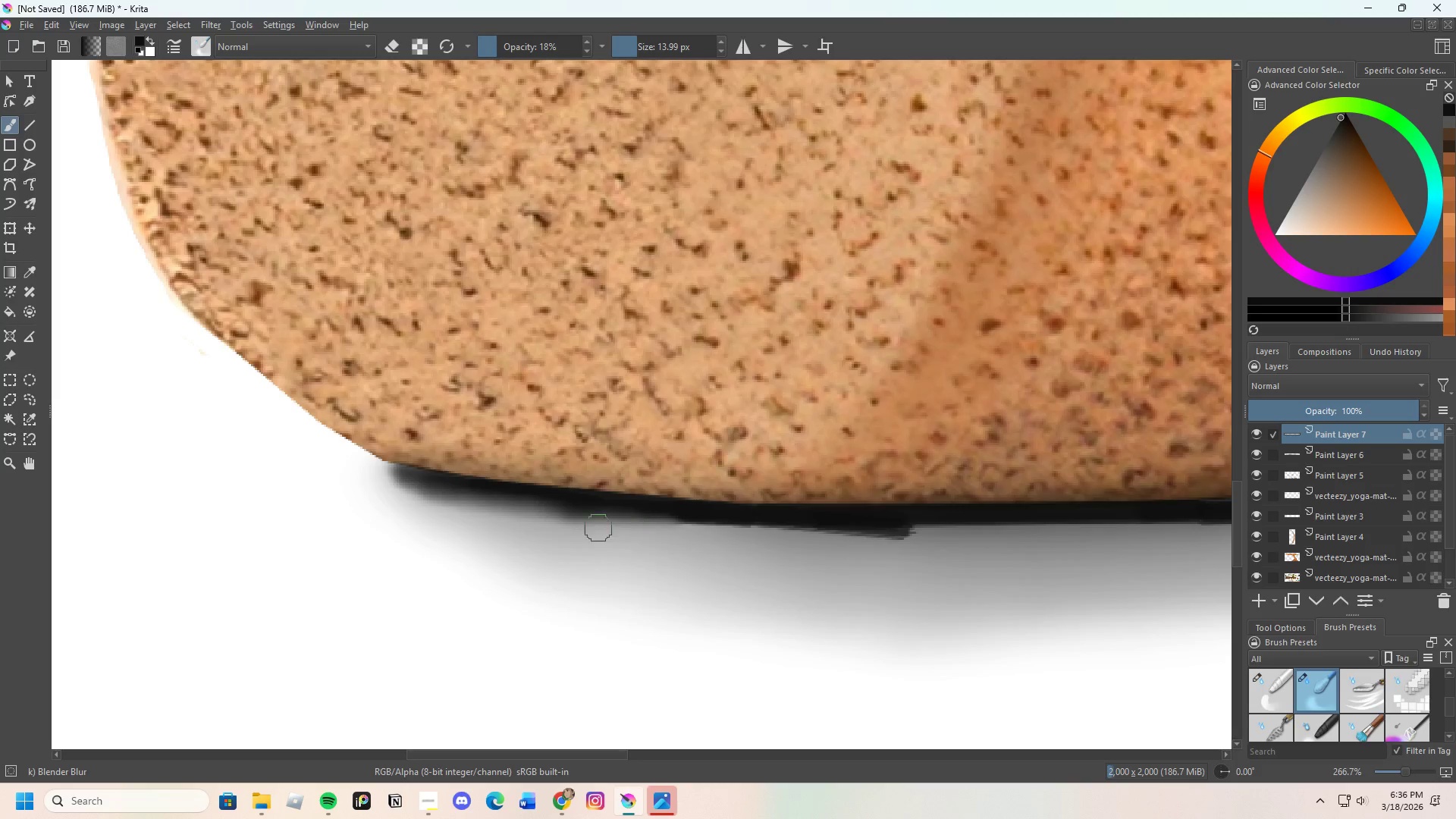 
left_click_drag(start_coordinate=[593, 527], to_coordinate=[519, 508])
 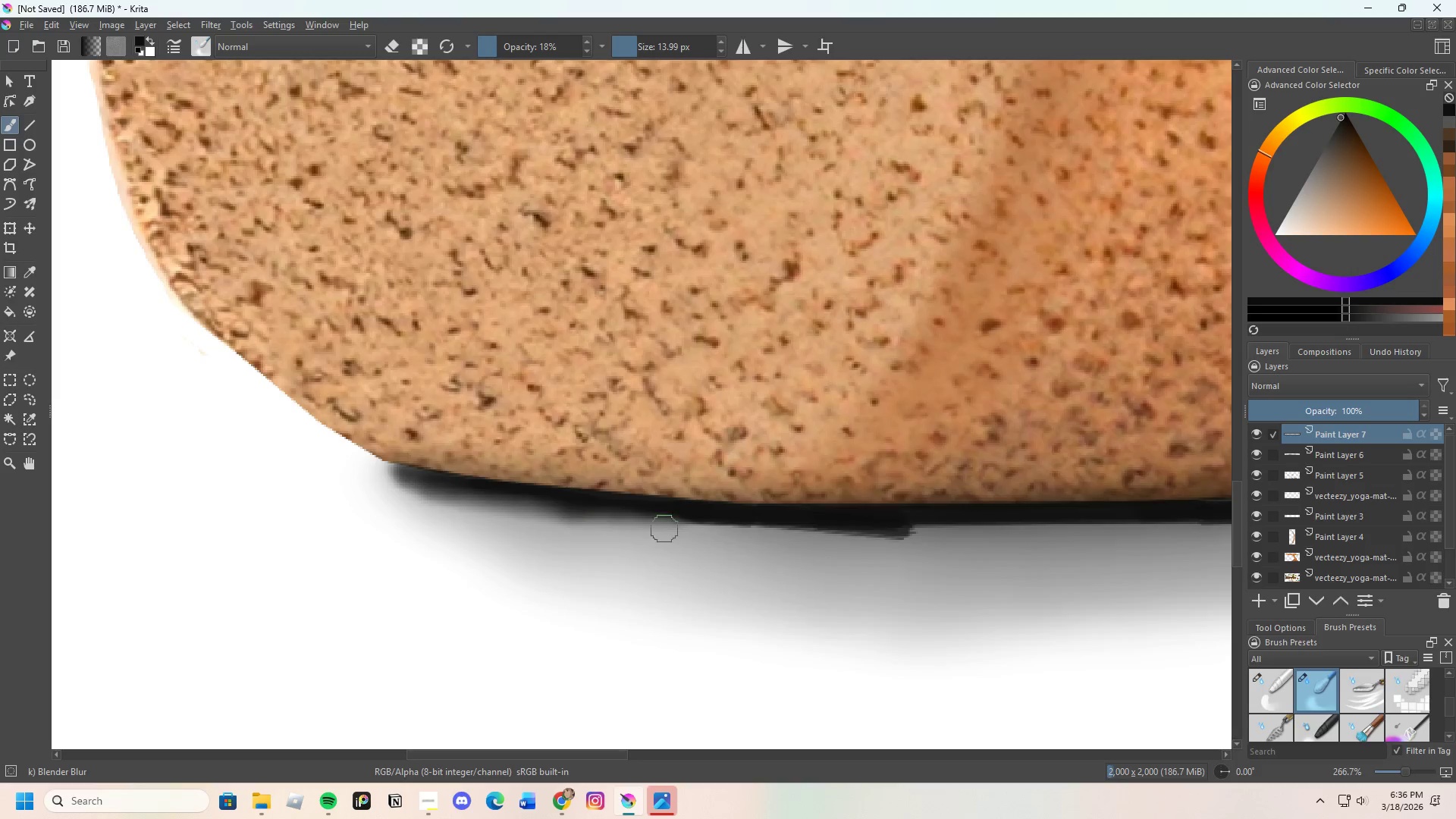 
left_click_drag(start_coordinate=[664, 529], to_coordinate=[539, 516])
 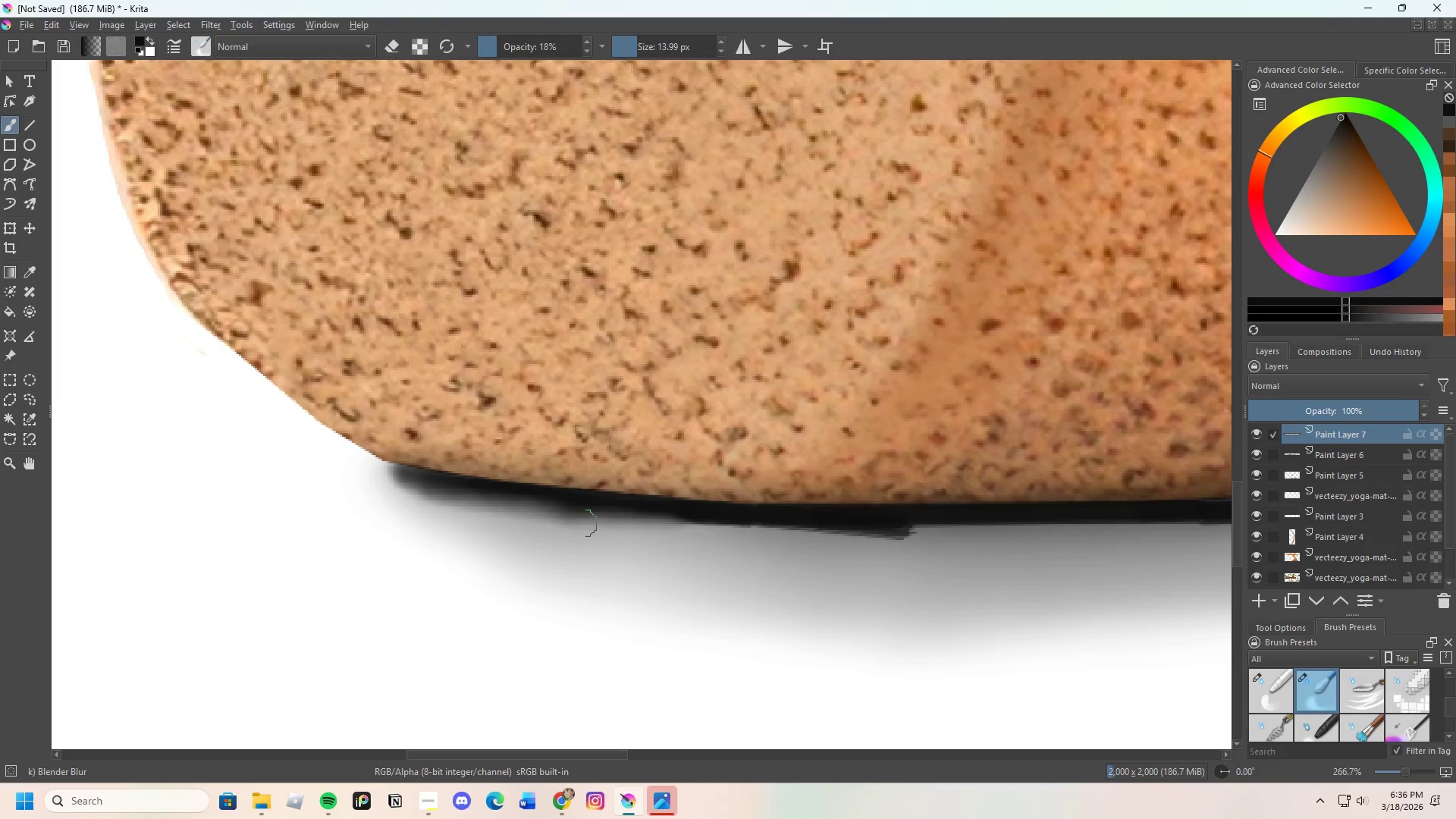 
left_click_drag(start_coordinate=[580, 523], to_coordinate=[785, 529])
 